 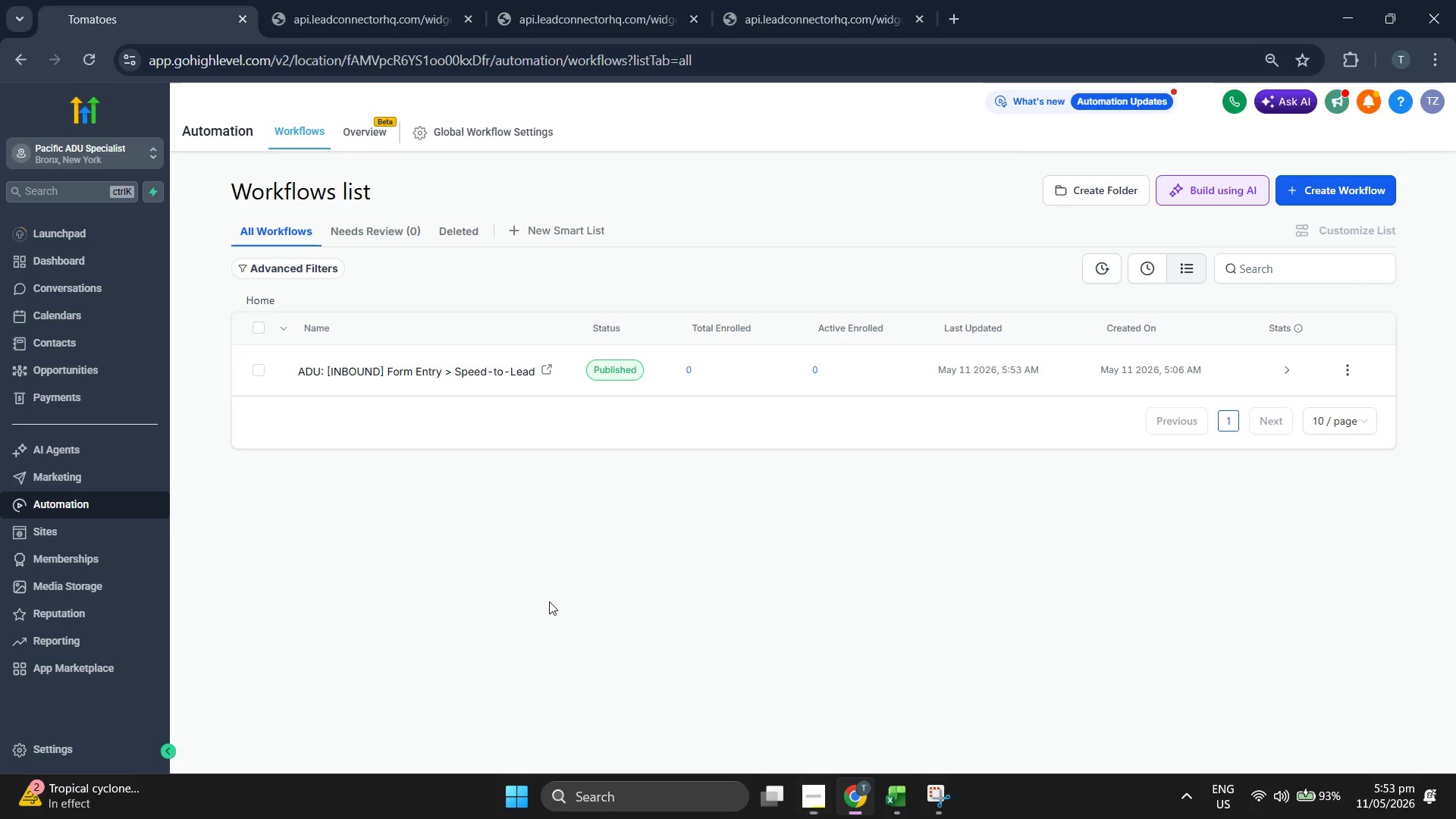 
left_click([140, 474])
 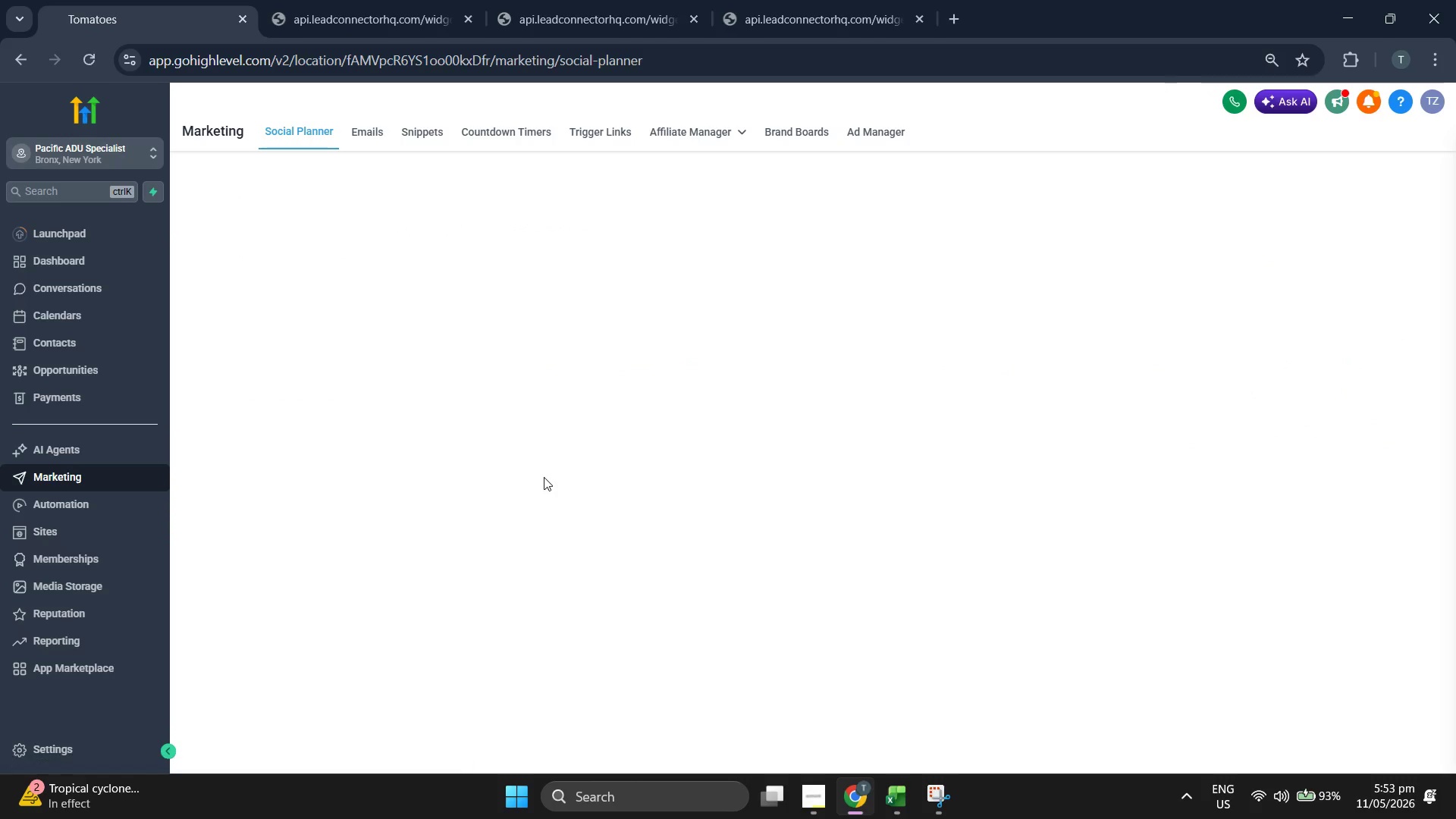 
mouse_move([881, 499])
 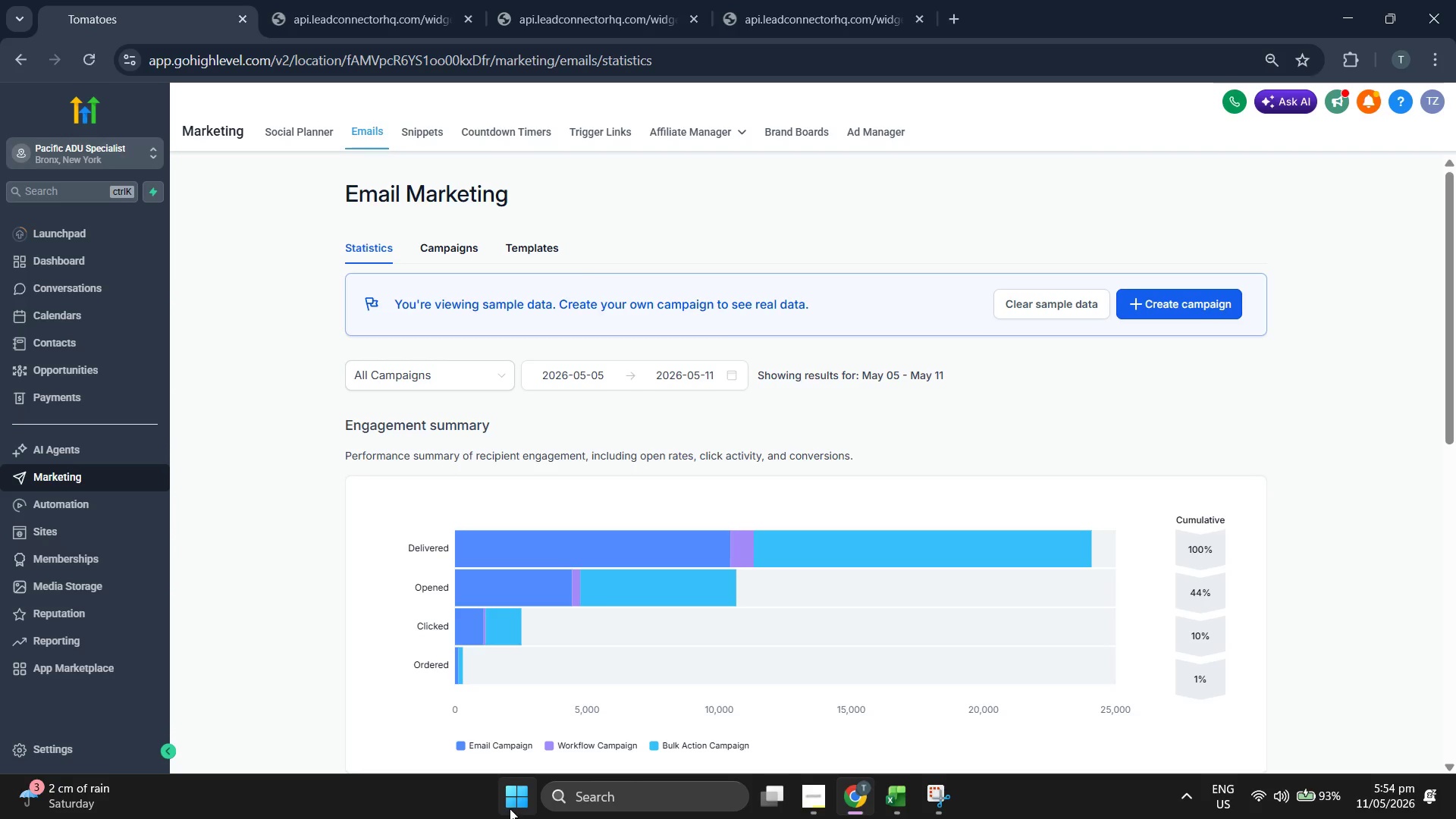 
wait(5.37)
 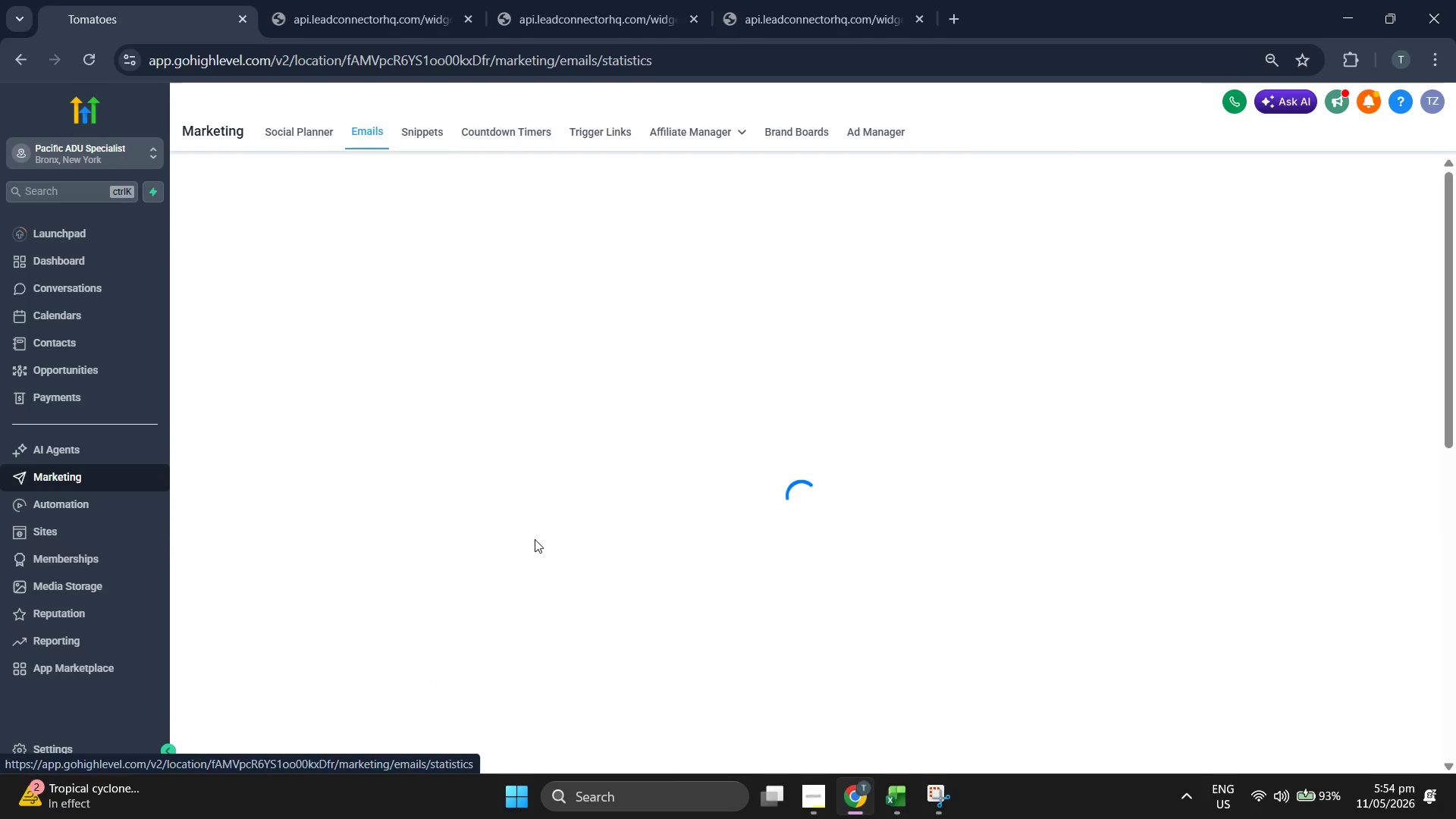 
left_click([537, 245])
 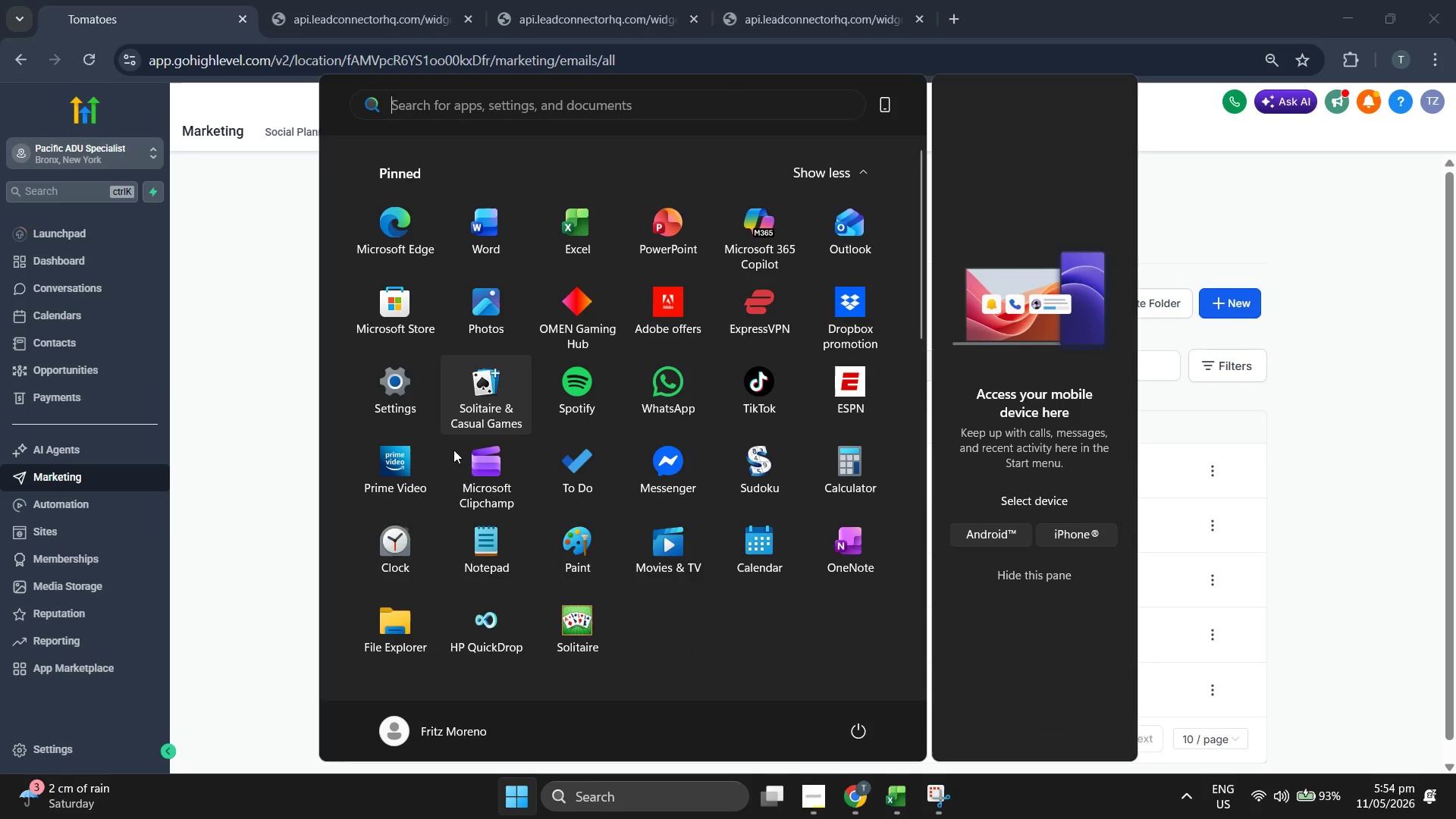 
mouse_move([494, 751])
 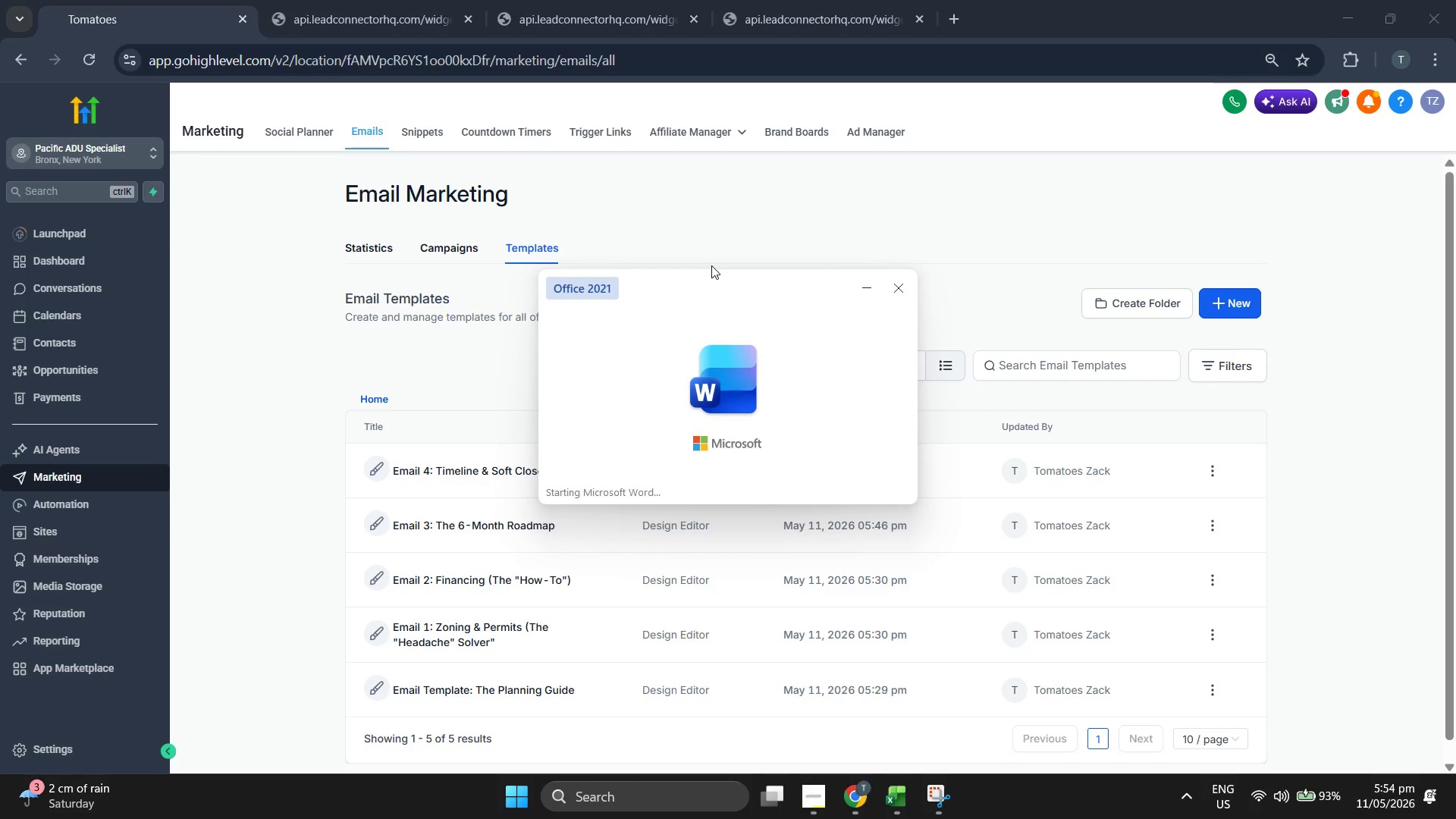 
wait(7.0)
 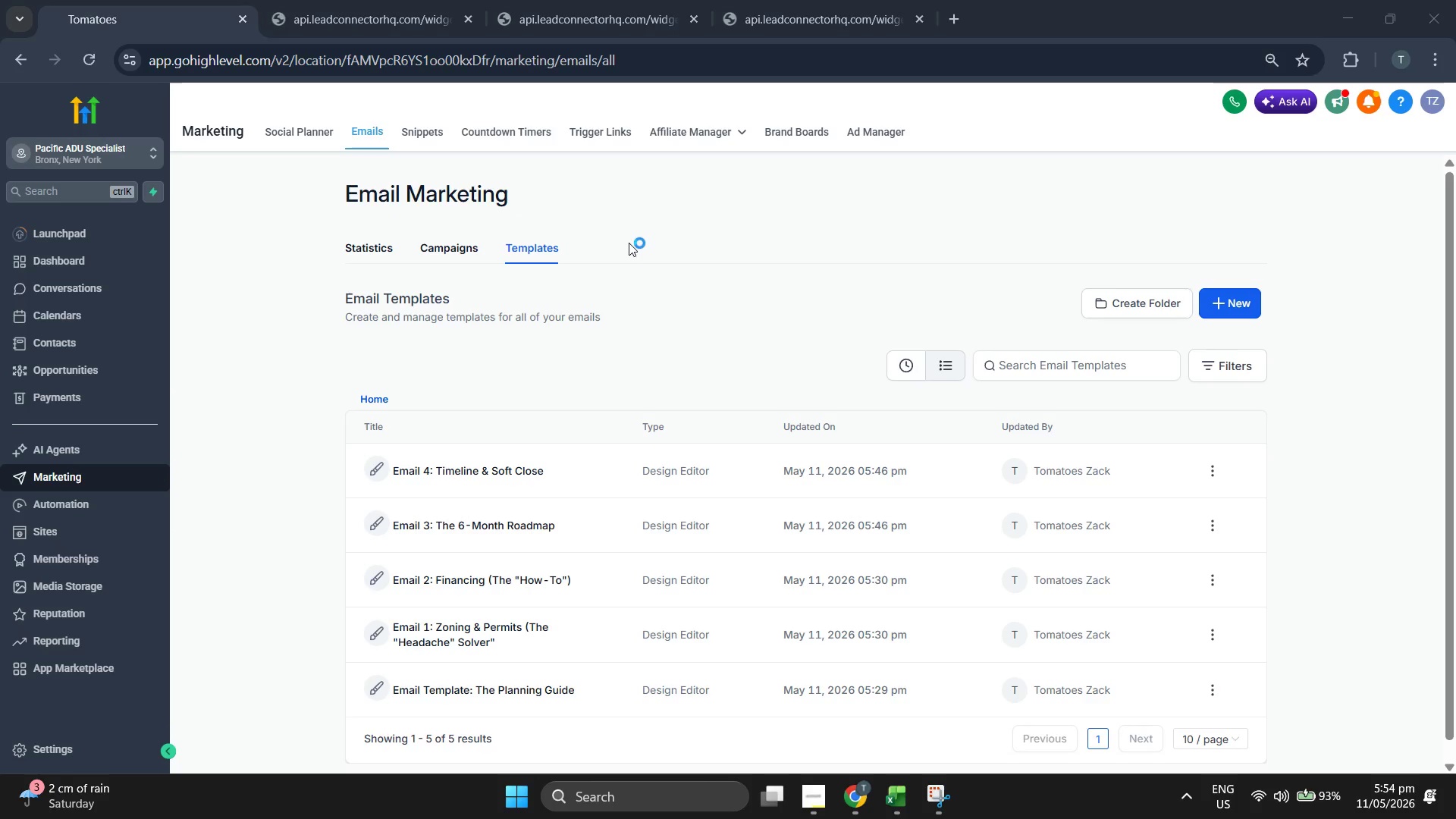 
left_click([426, 268])
 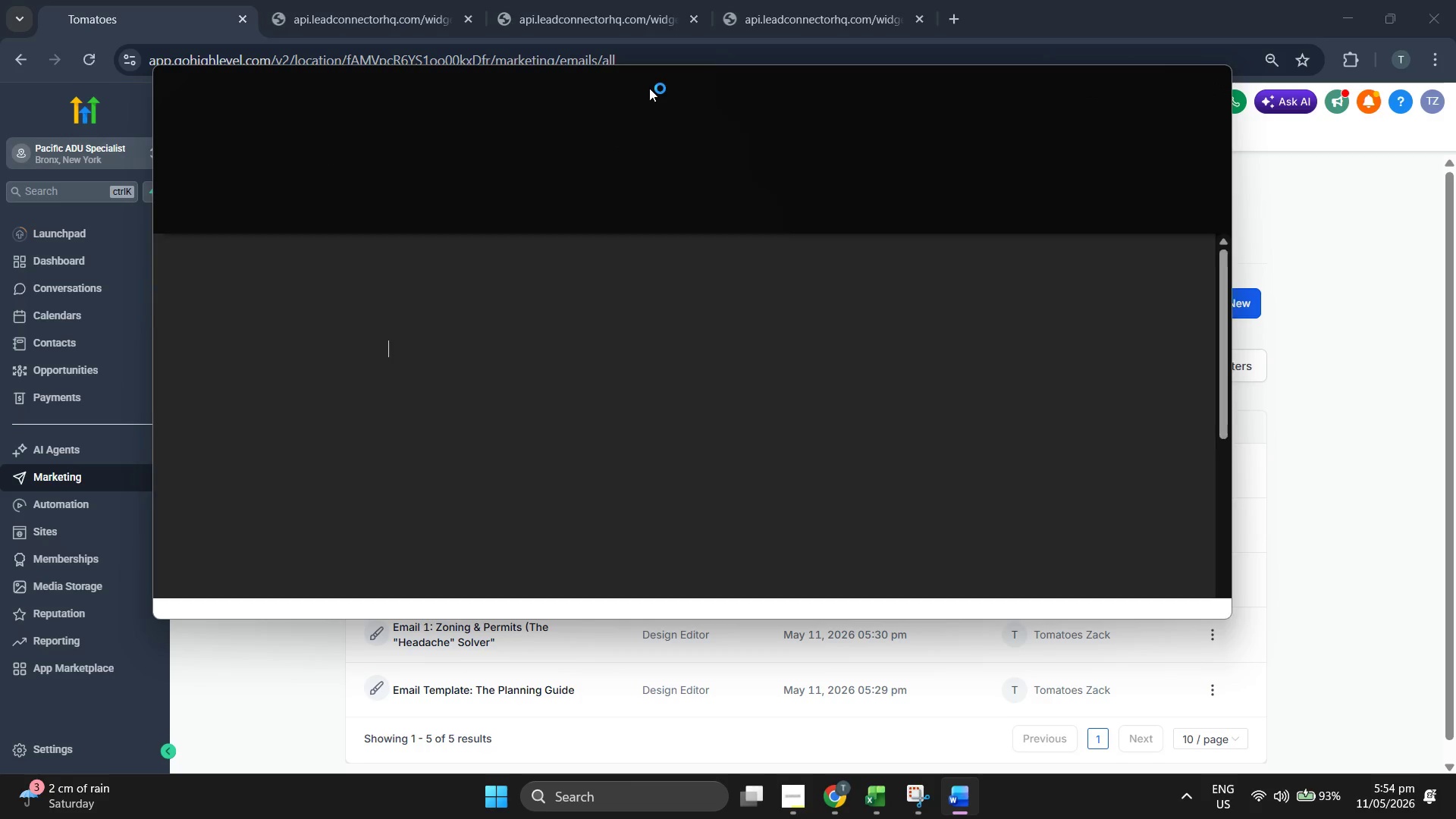 
left_click_drag(start_coordinate=[638, 83], to_coordinate=[683, 134])
 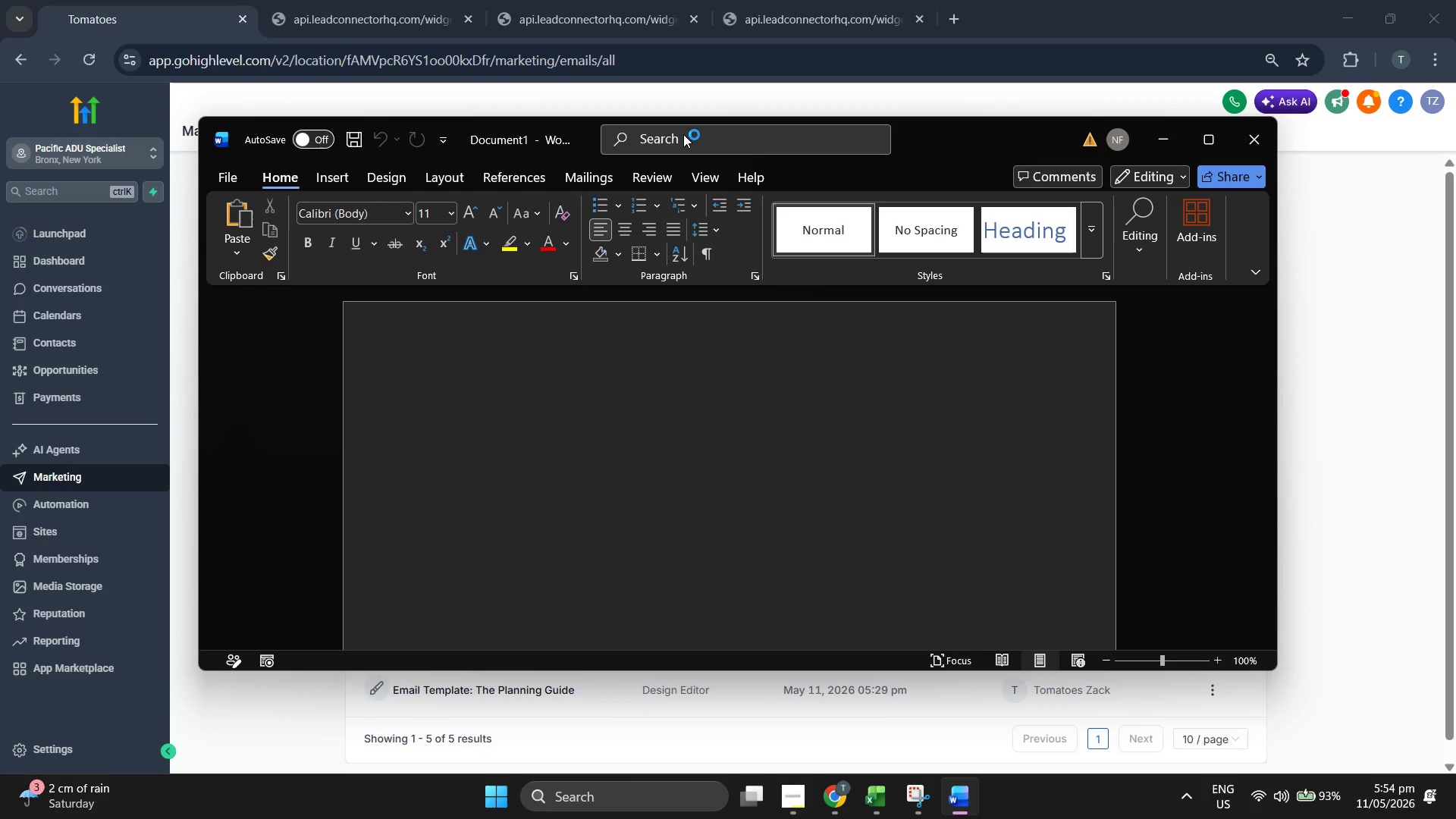 
type(Teplat)
 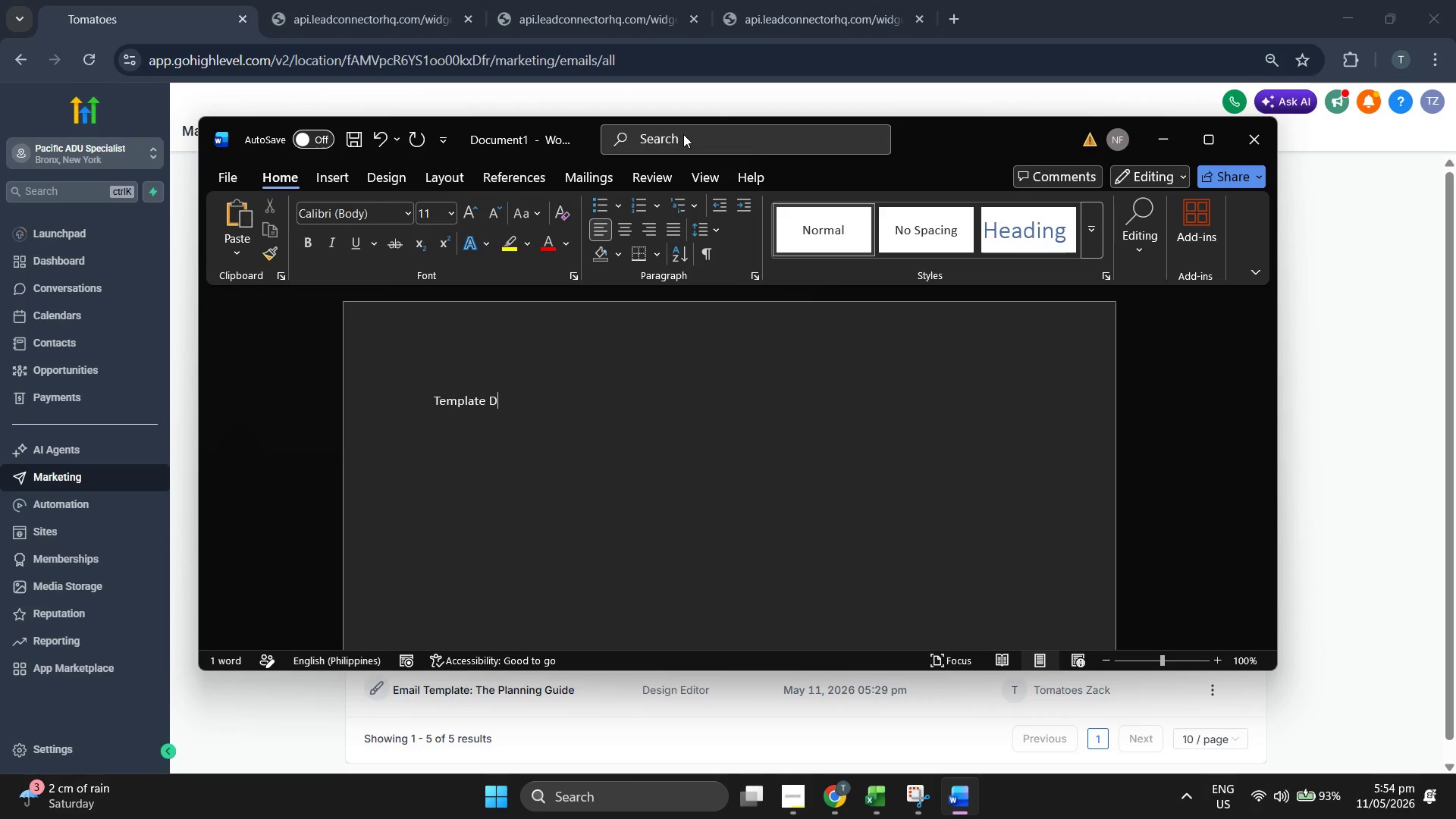 
type(e DESING)
key(Backspace)
key(Backspace)
key(Backspace)
key(Backspace)
type(e)
key(Backspace)
key(Backspace)
type(eis)
key(Backspace)
key(Backspace)
type(sign:)
 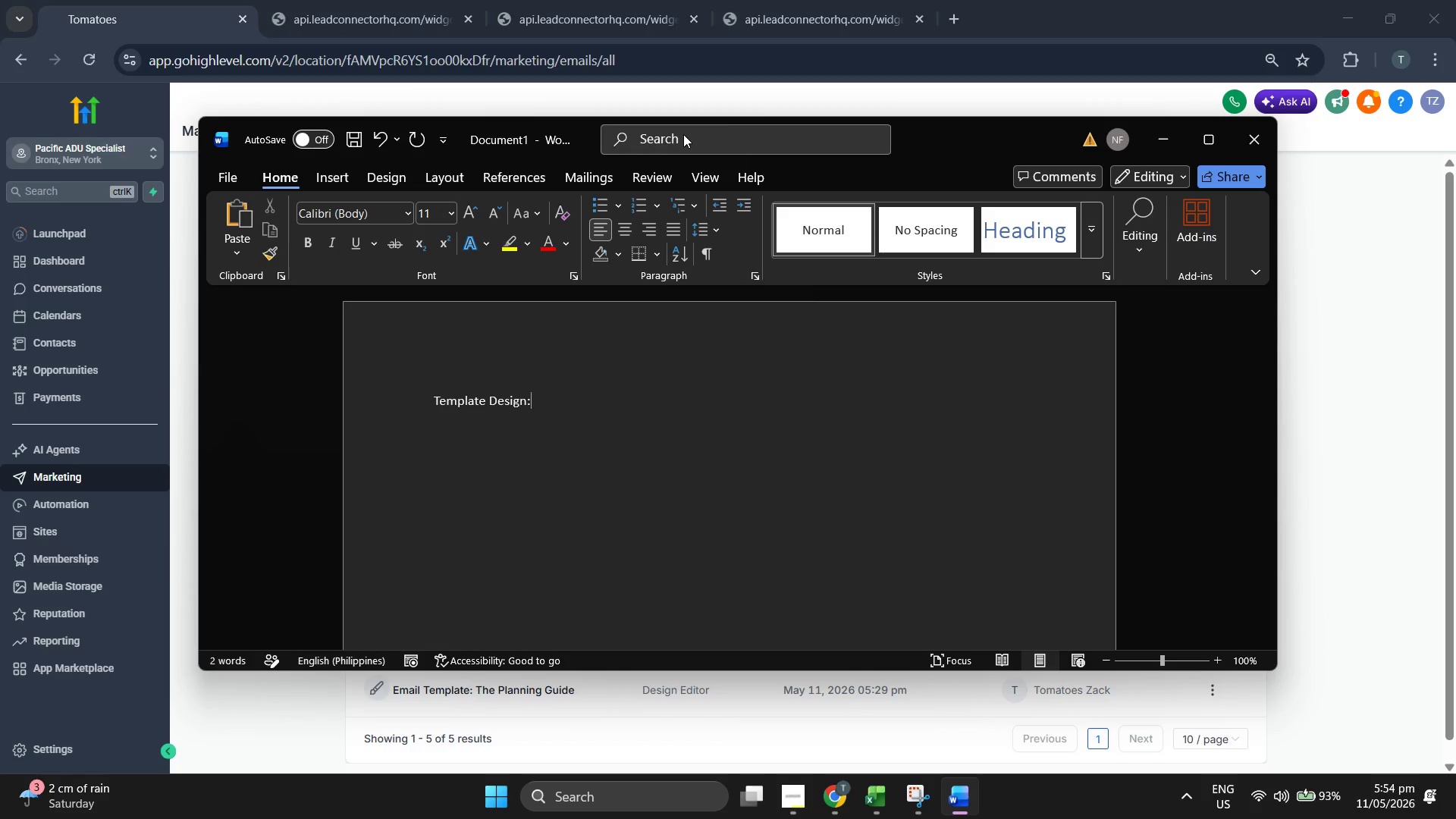 
double_click([513, 394])
 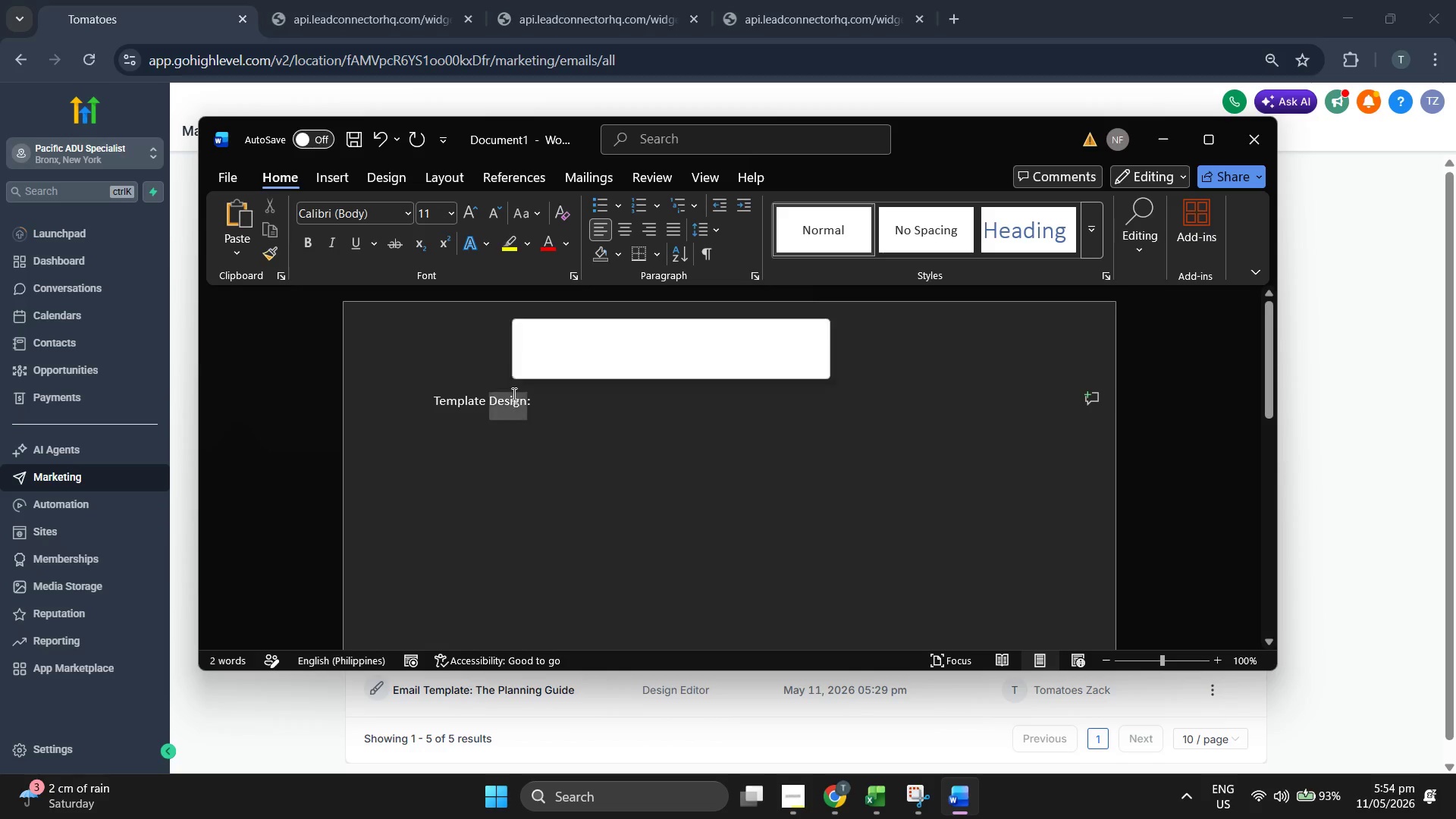 
triple_click([513, 394])
 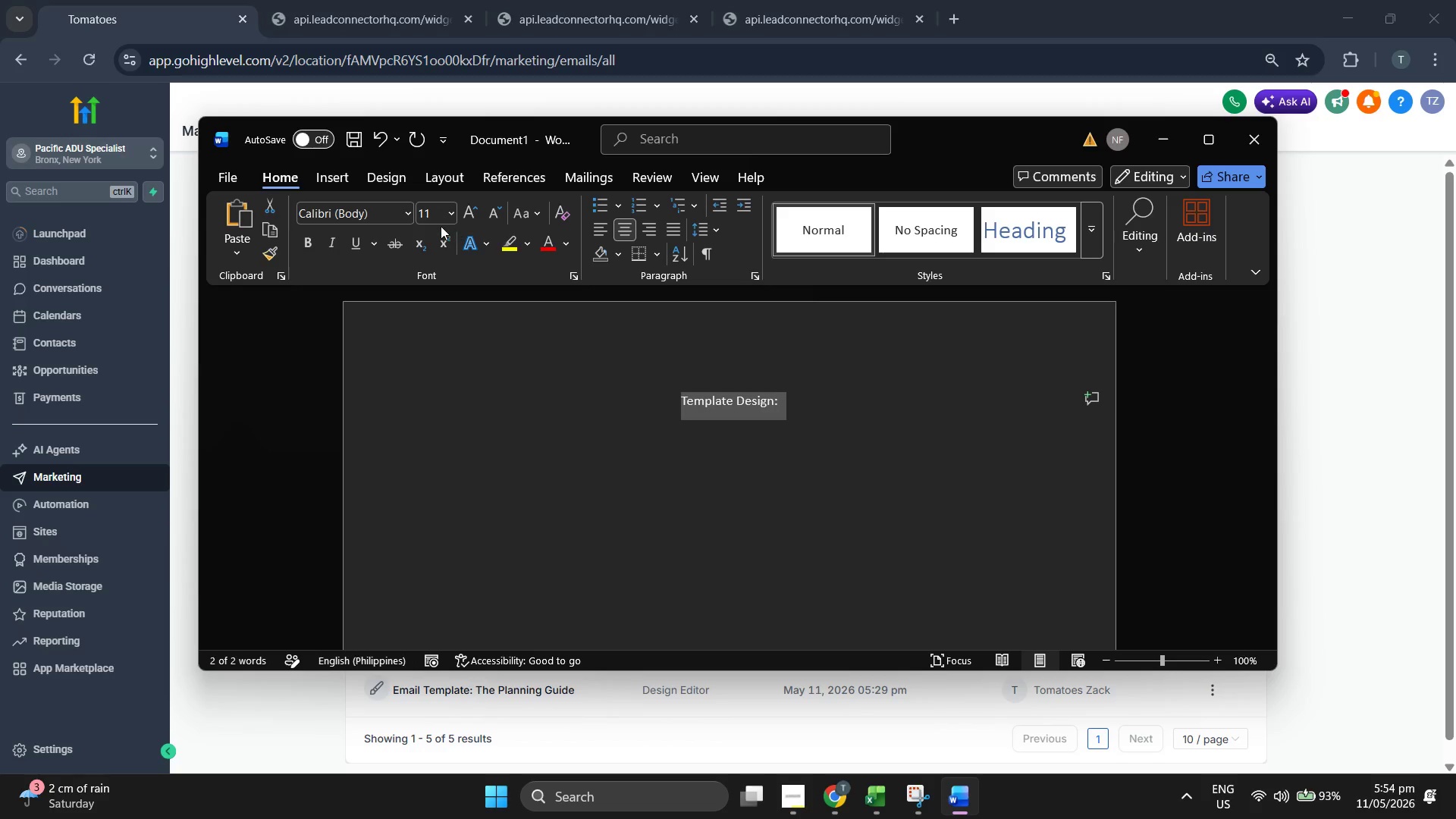 
left_click([447, 218])
 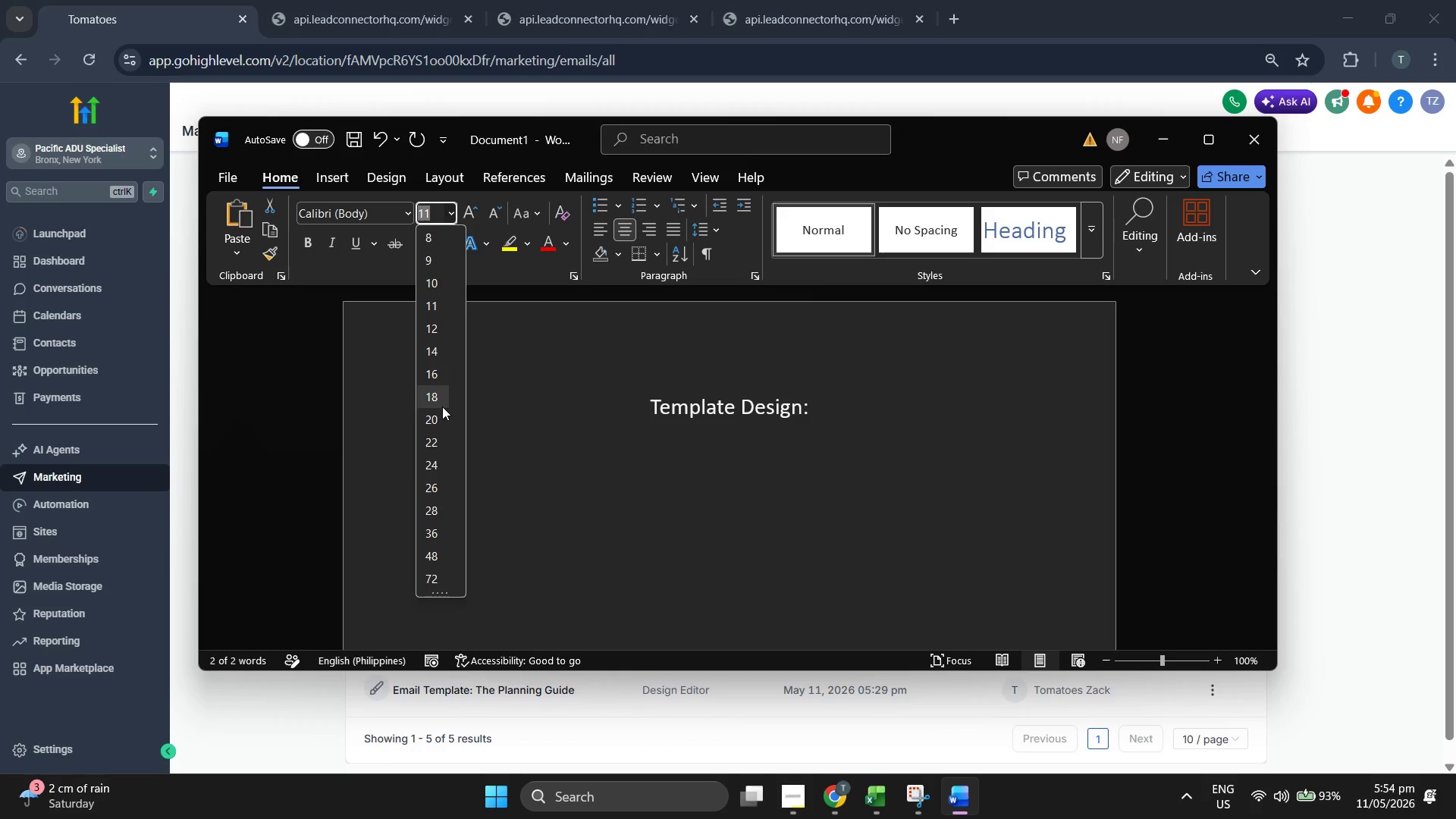 
left_click([437, 420])
 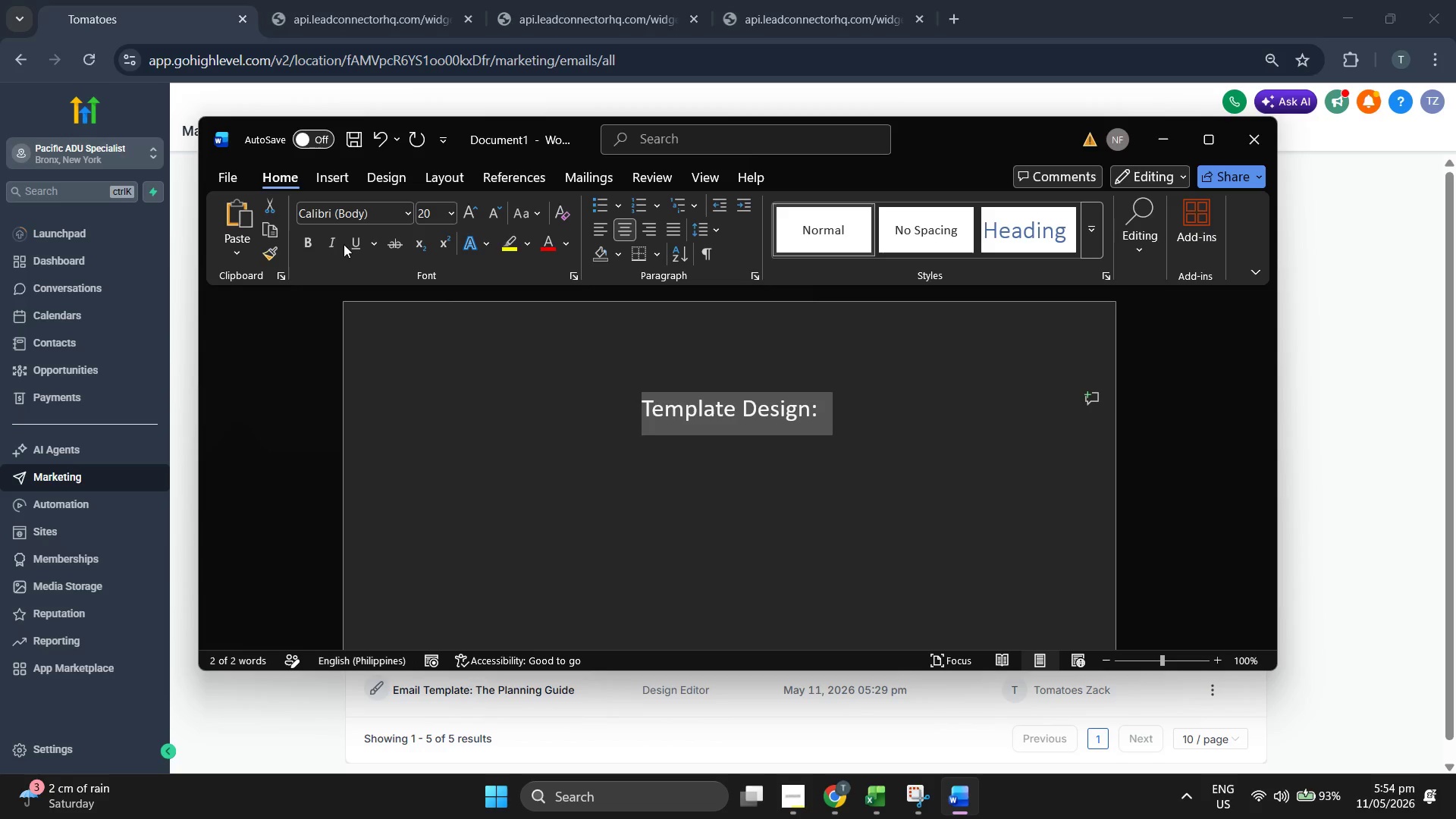 
left_click([310, 246])
 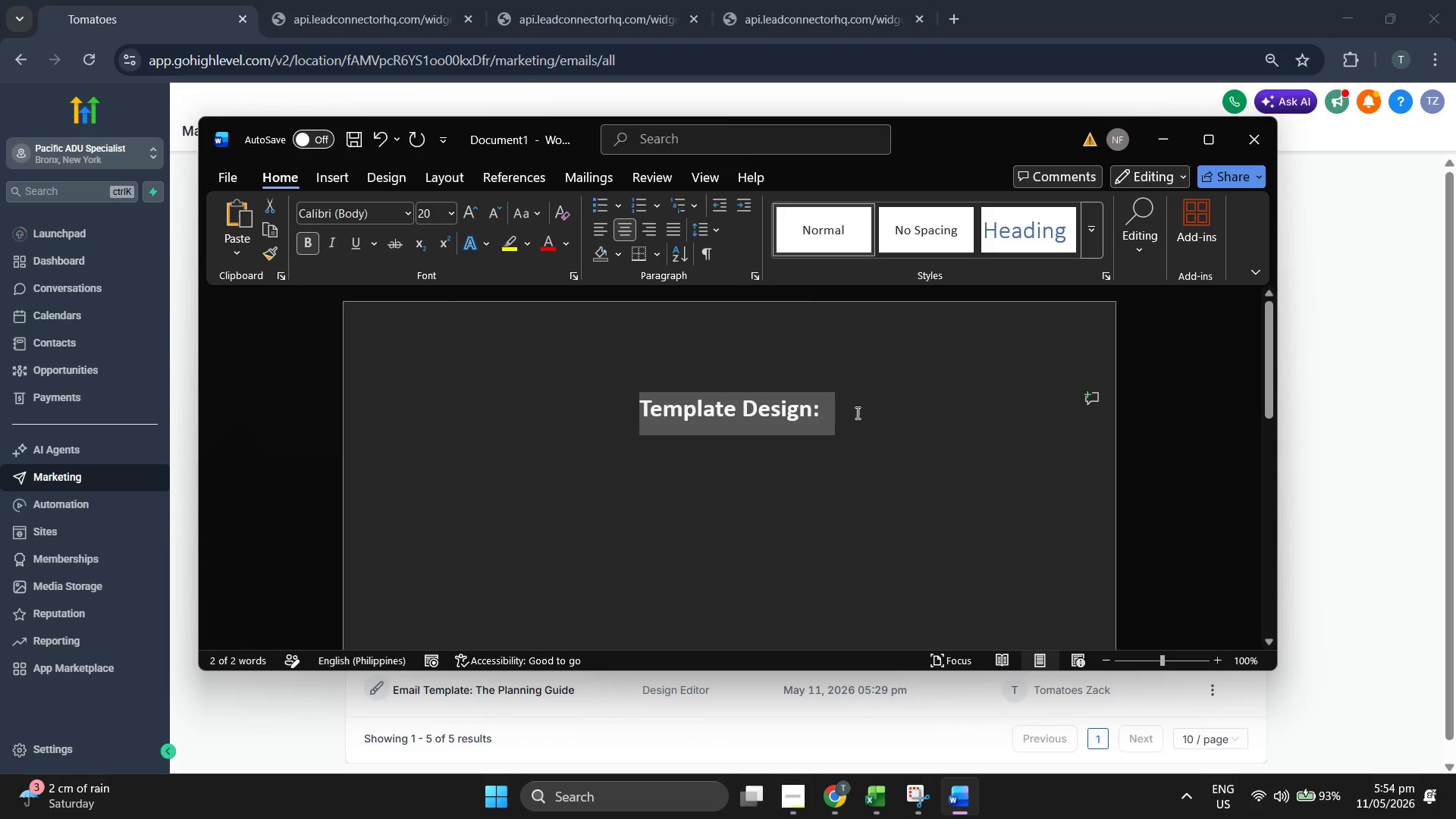 
left_click([862, 416])
 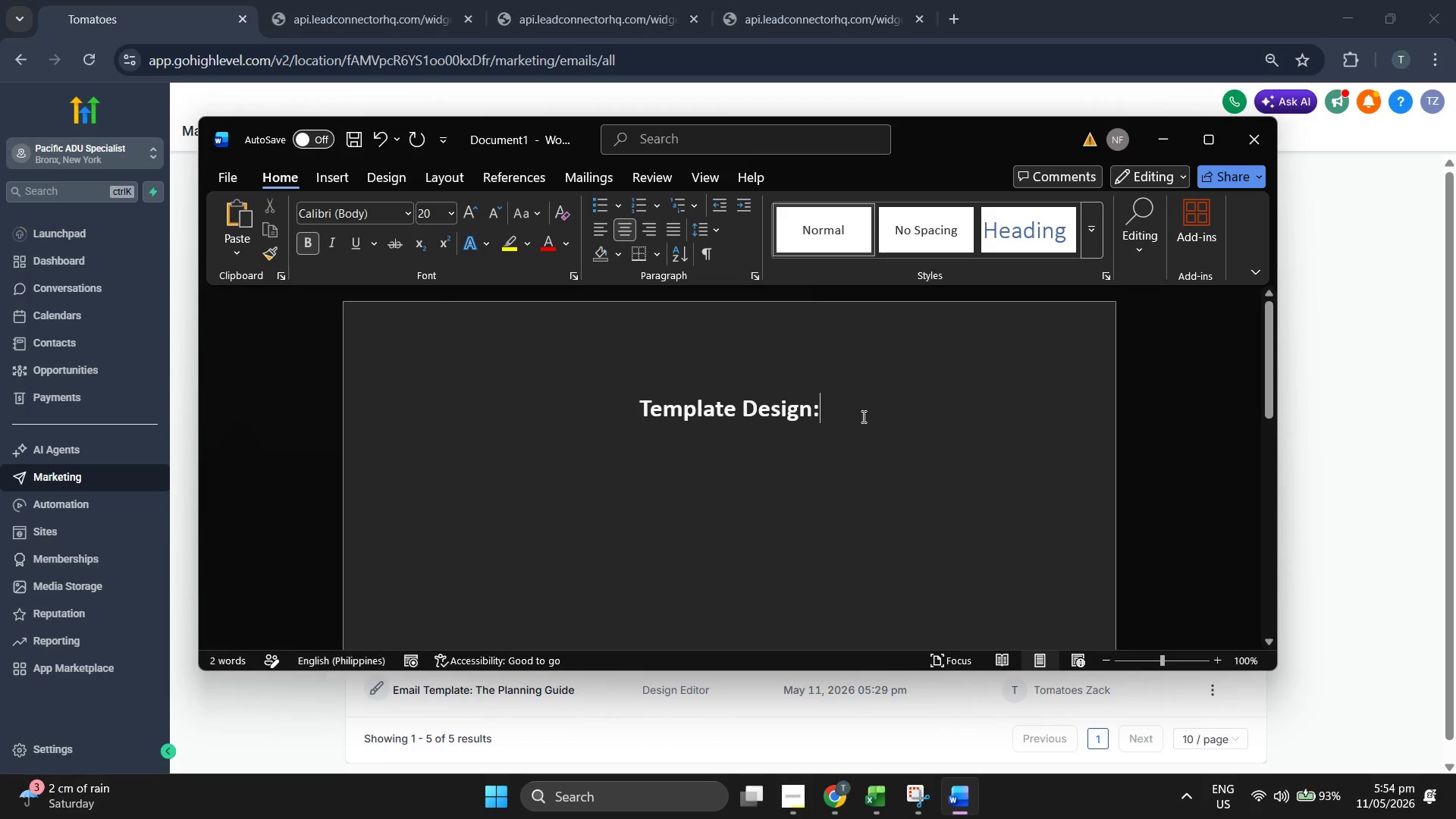 
key(Enter)
 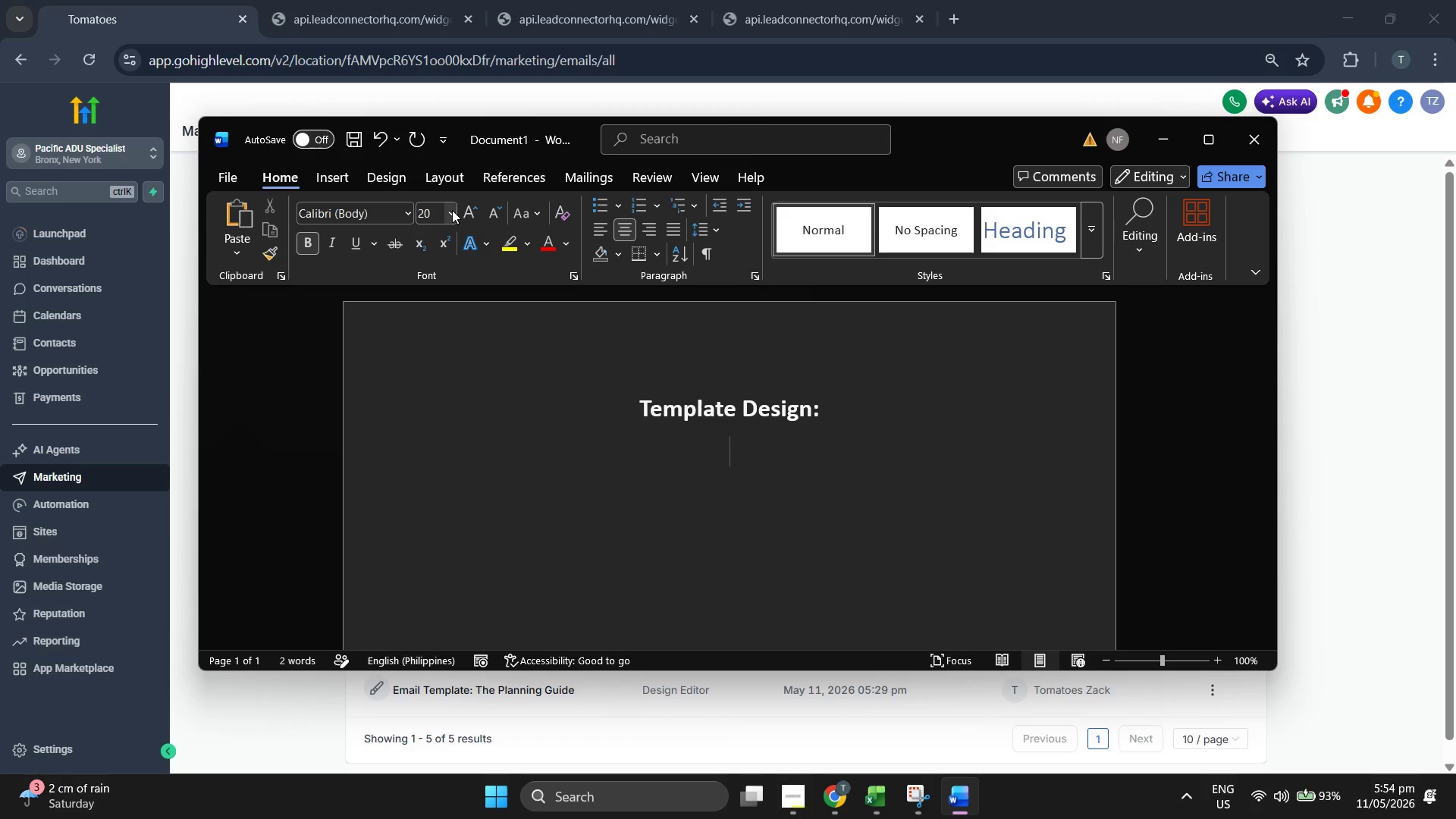 
left_click([447, 211])
 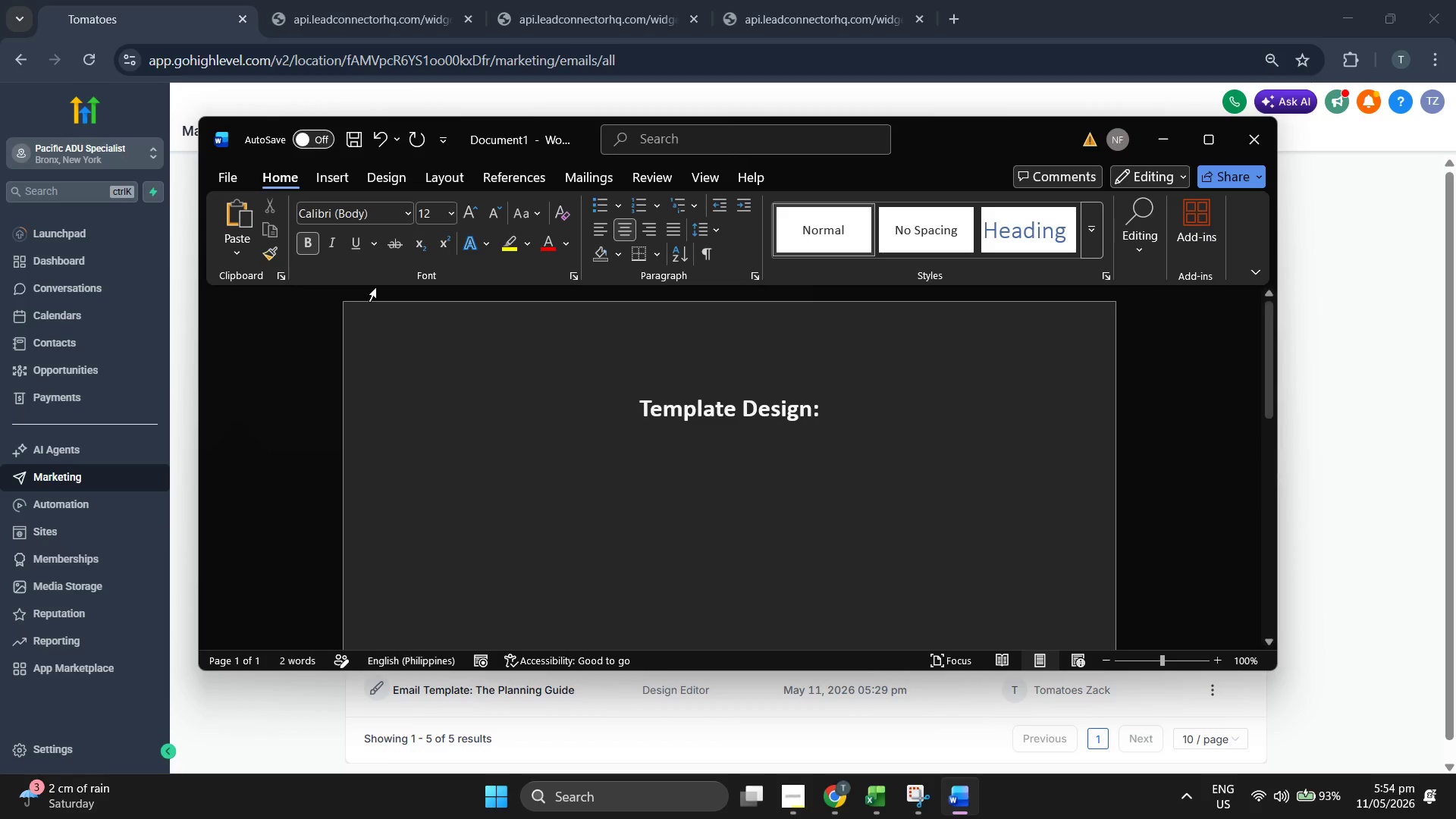 
left_click([303, 246])
 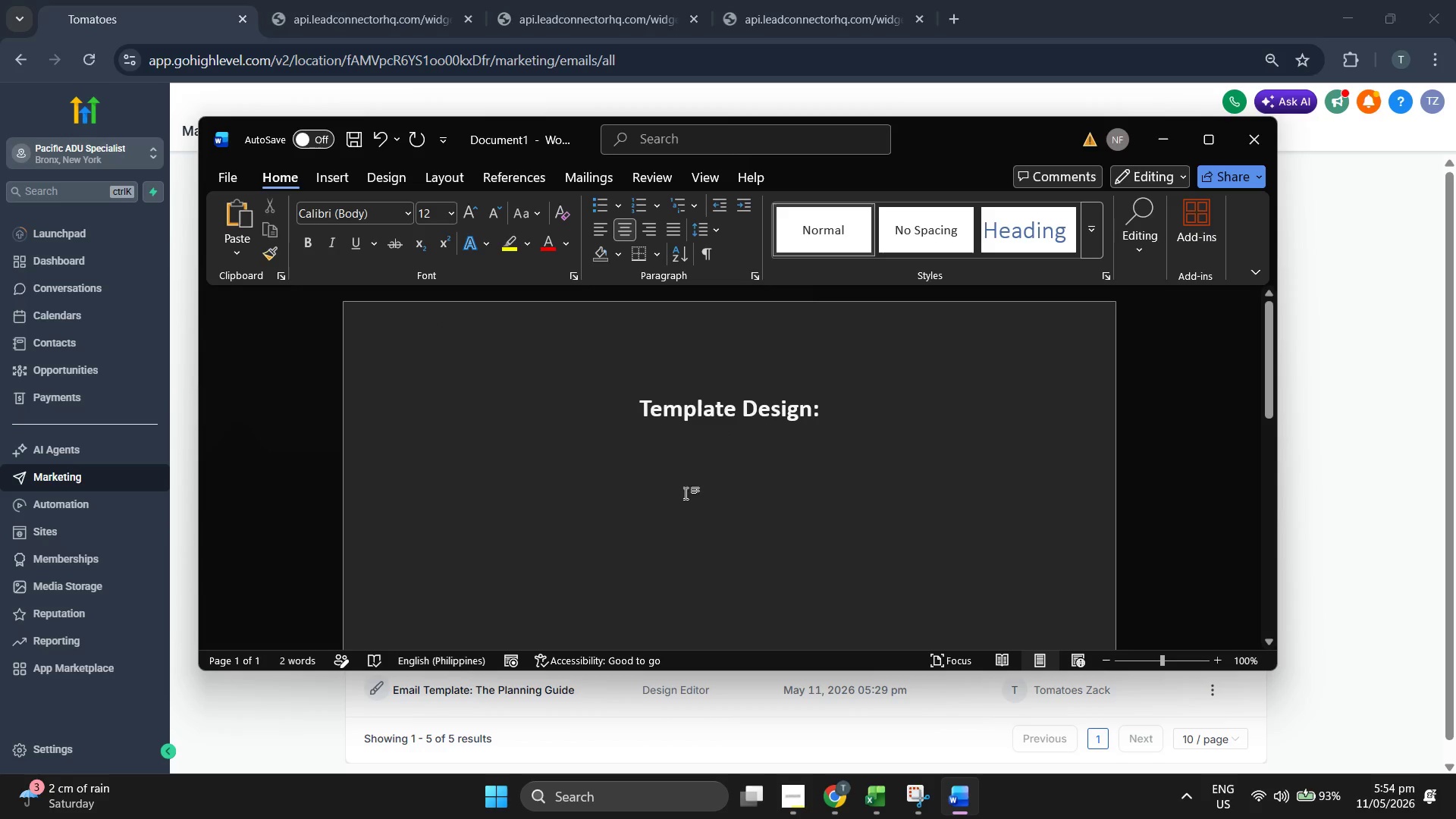 
left_click([1376, 440])
 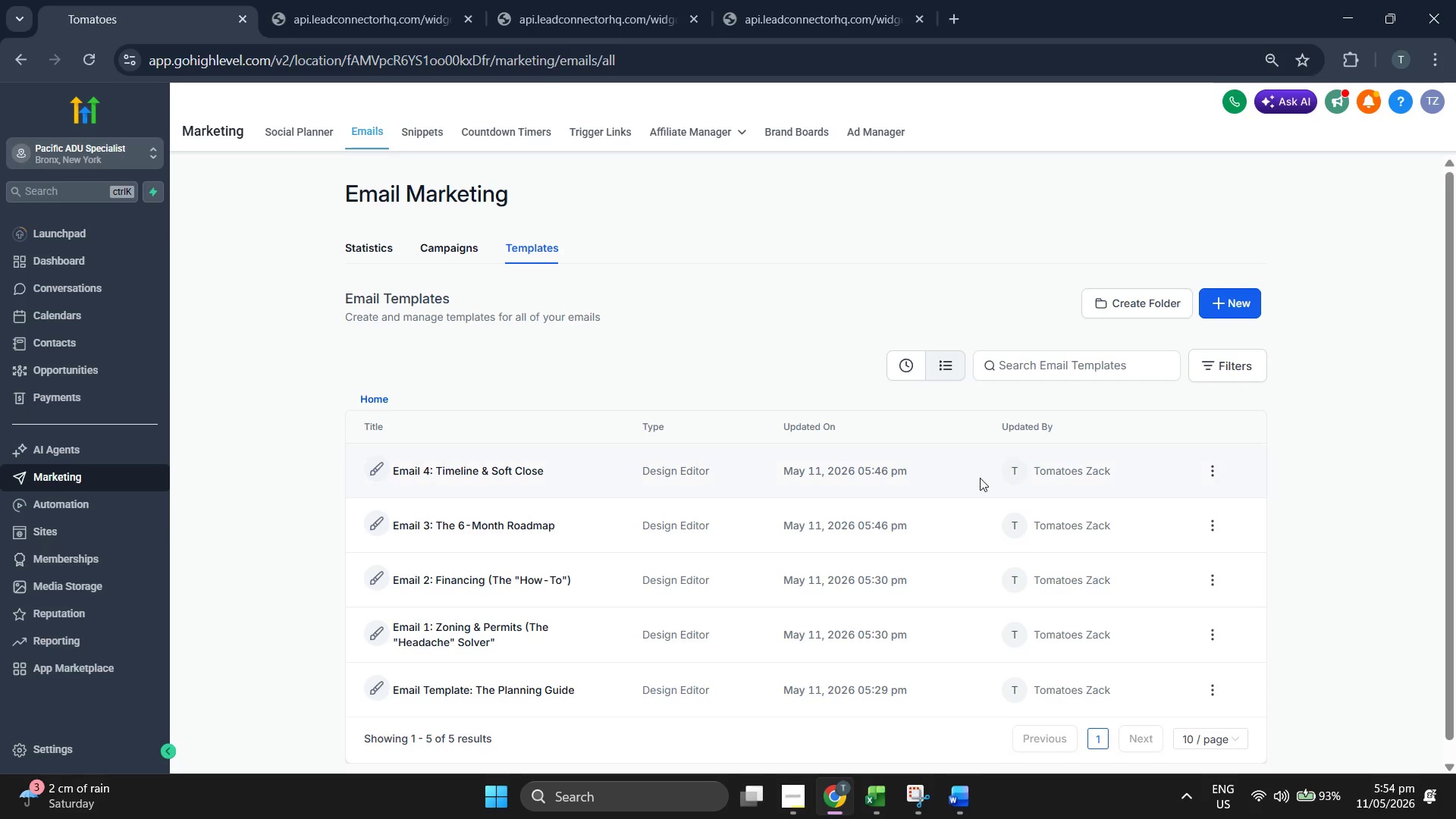 
wait(8.34)
 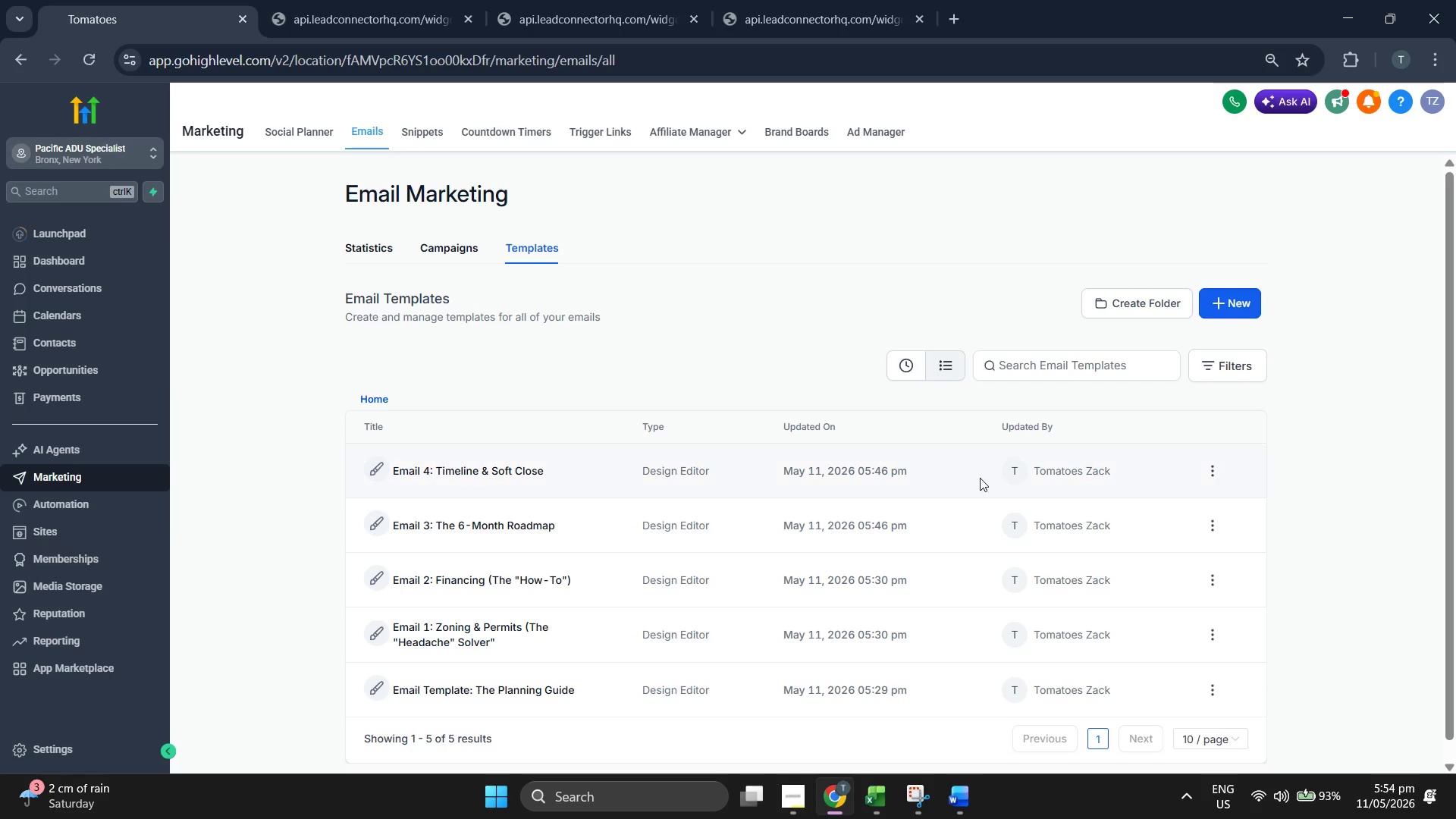 
left_click([345, 333])
 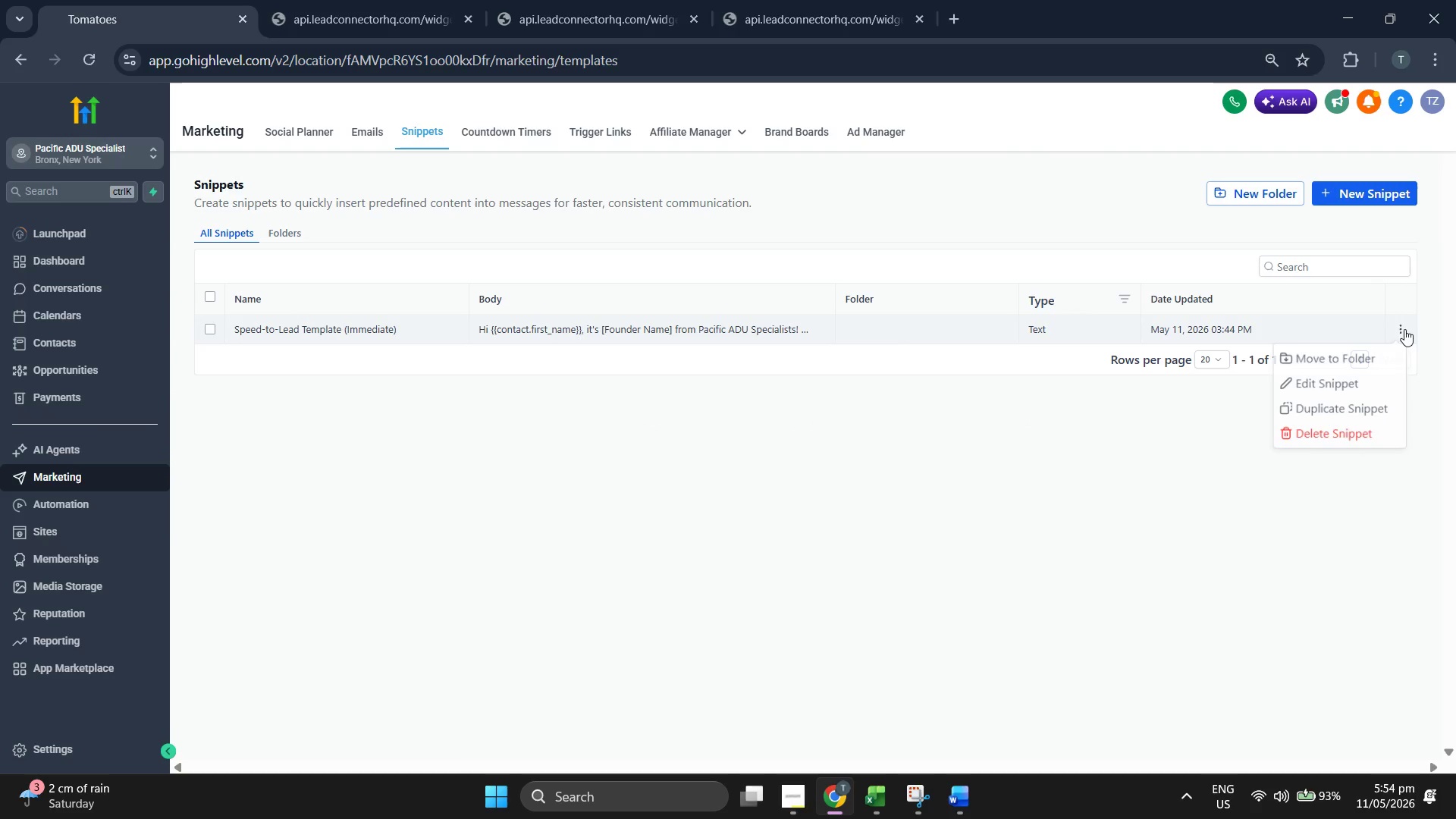 
left_click([1345, 378])
 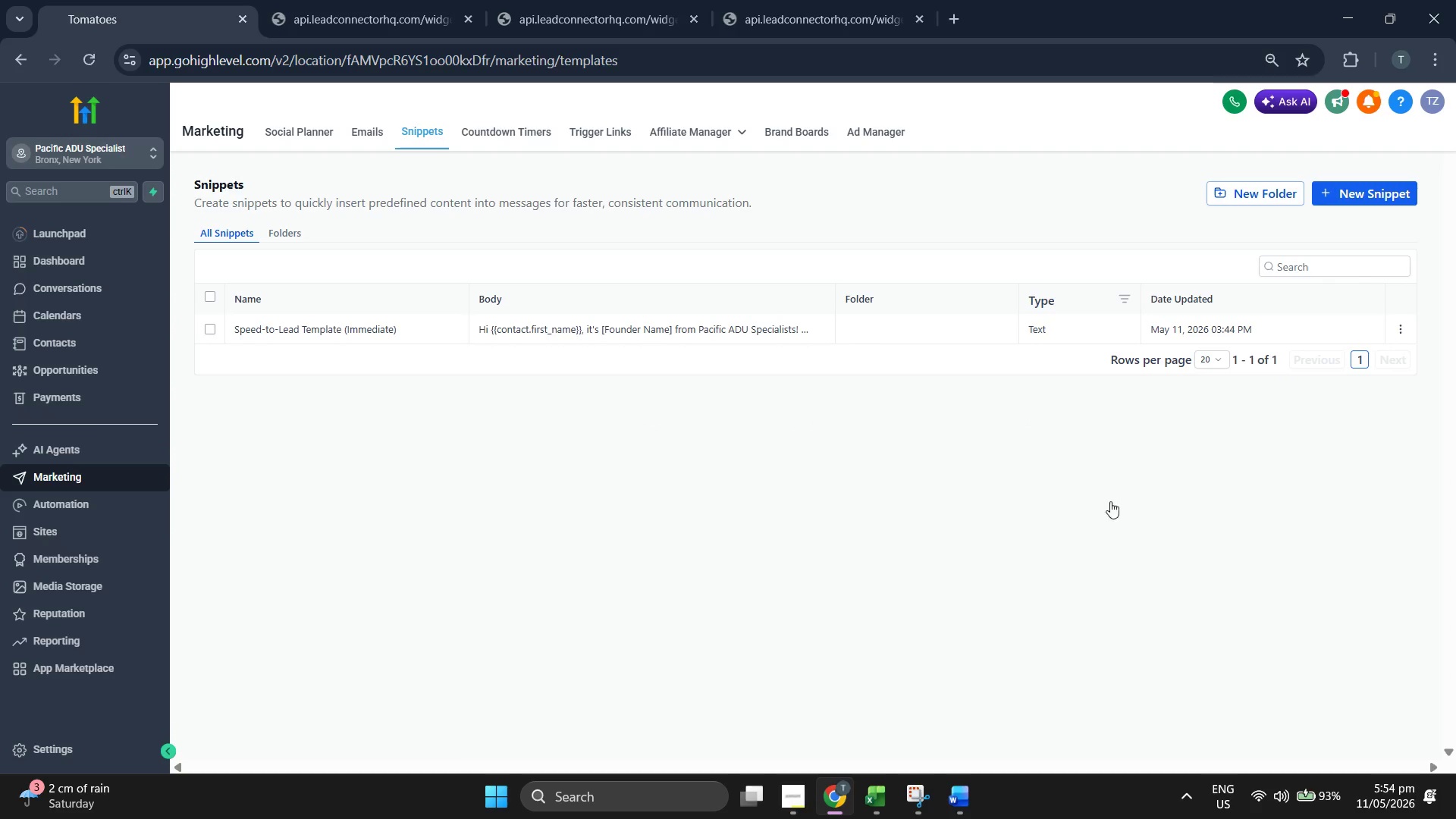 
mouse_move([427, 161])
 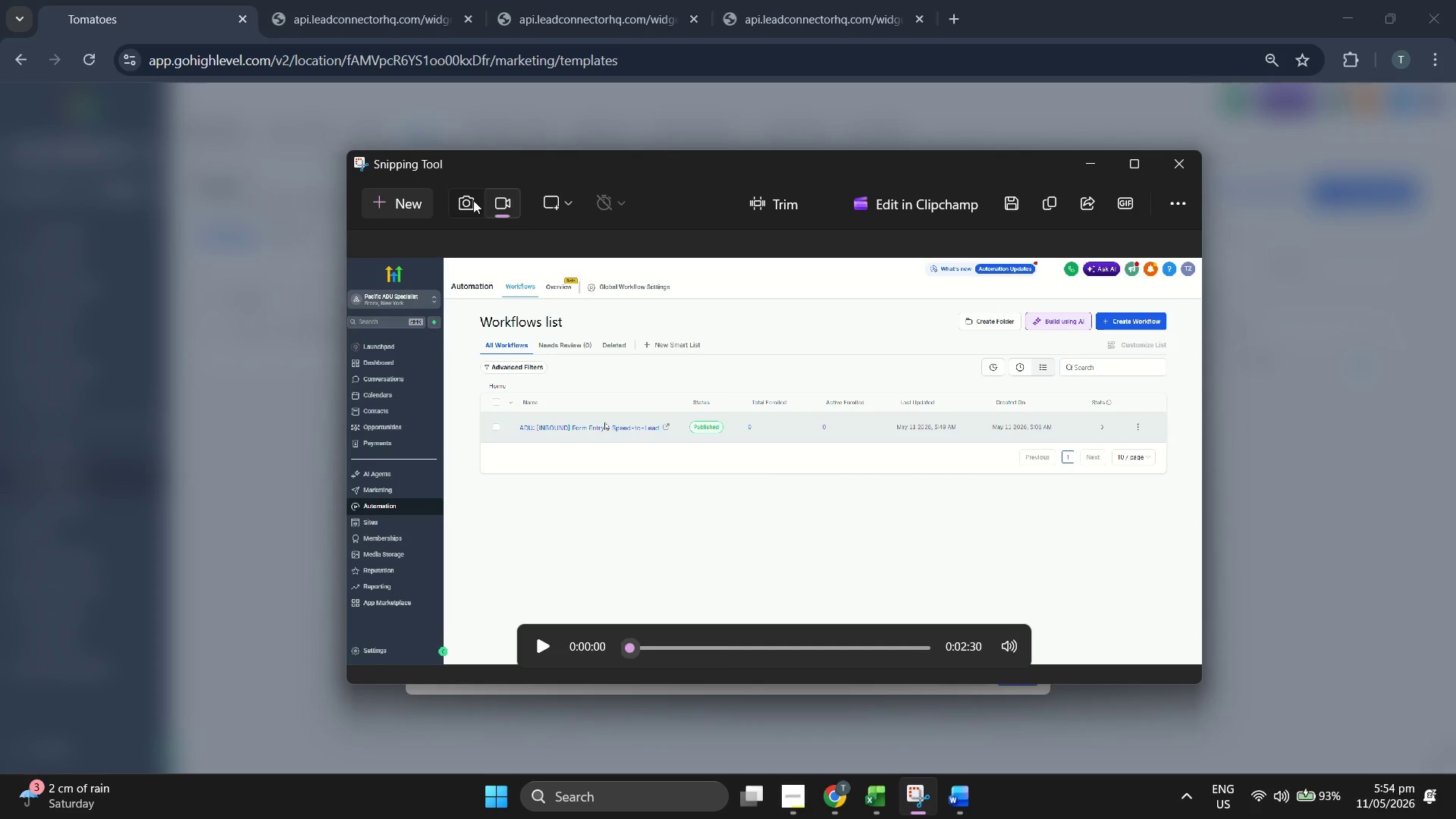 
left_click([458, 189])
 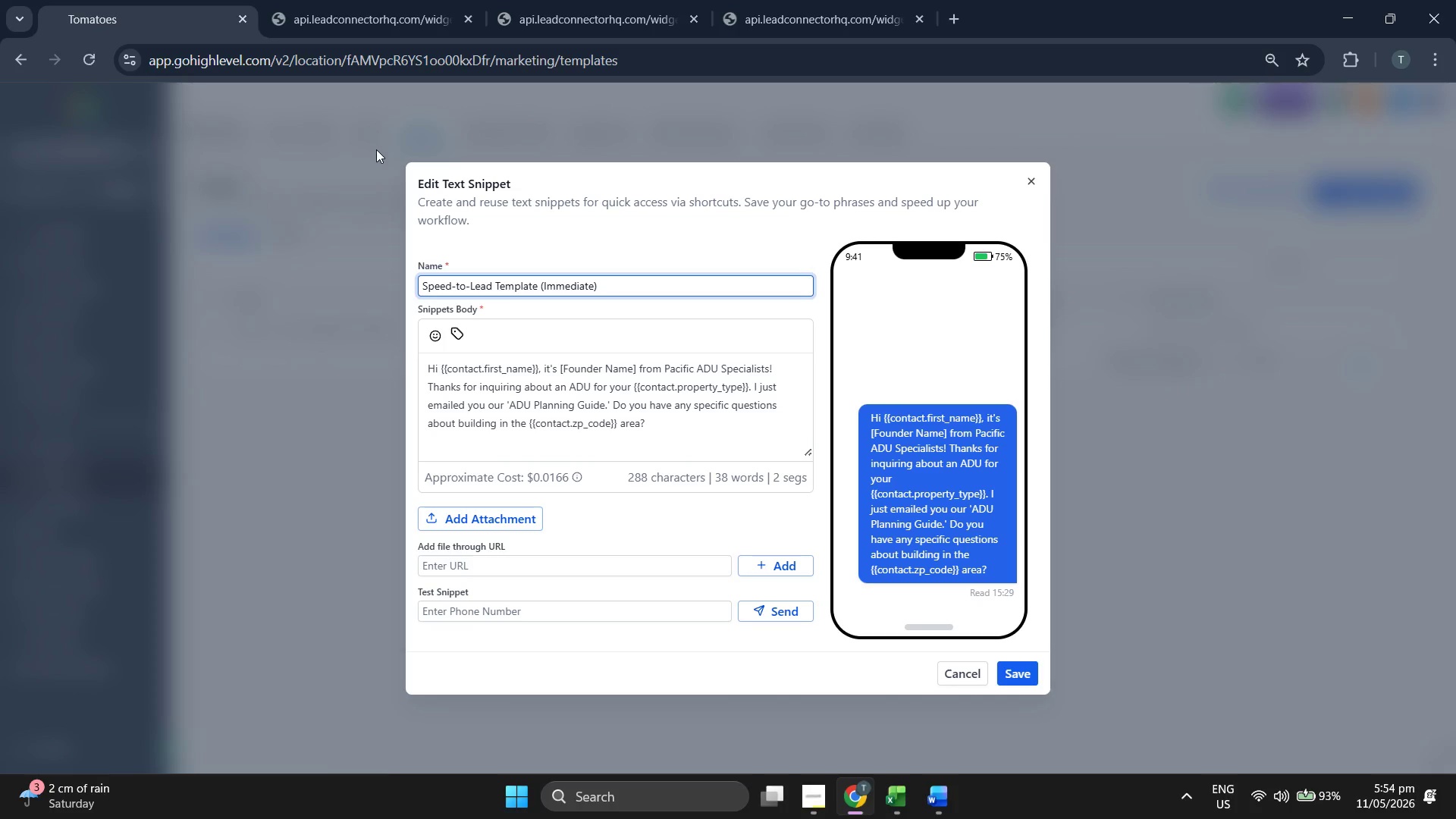 
left_click_drag(start_coordinate=[376, 149], to_coordinate=[1062, 708])
 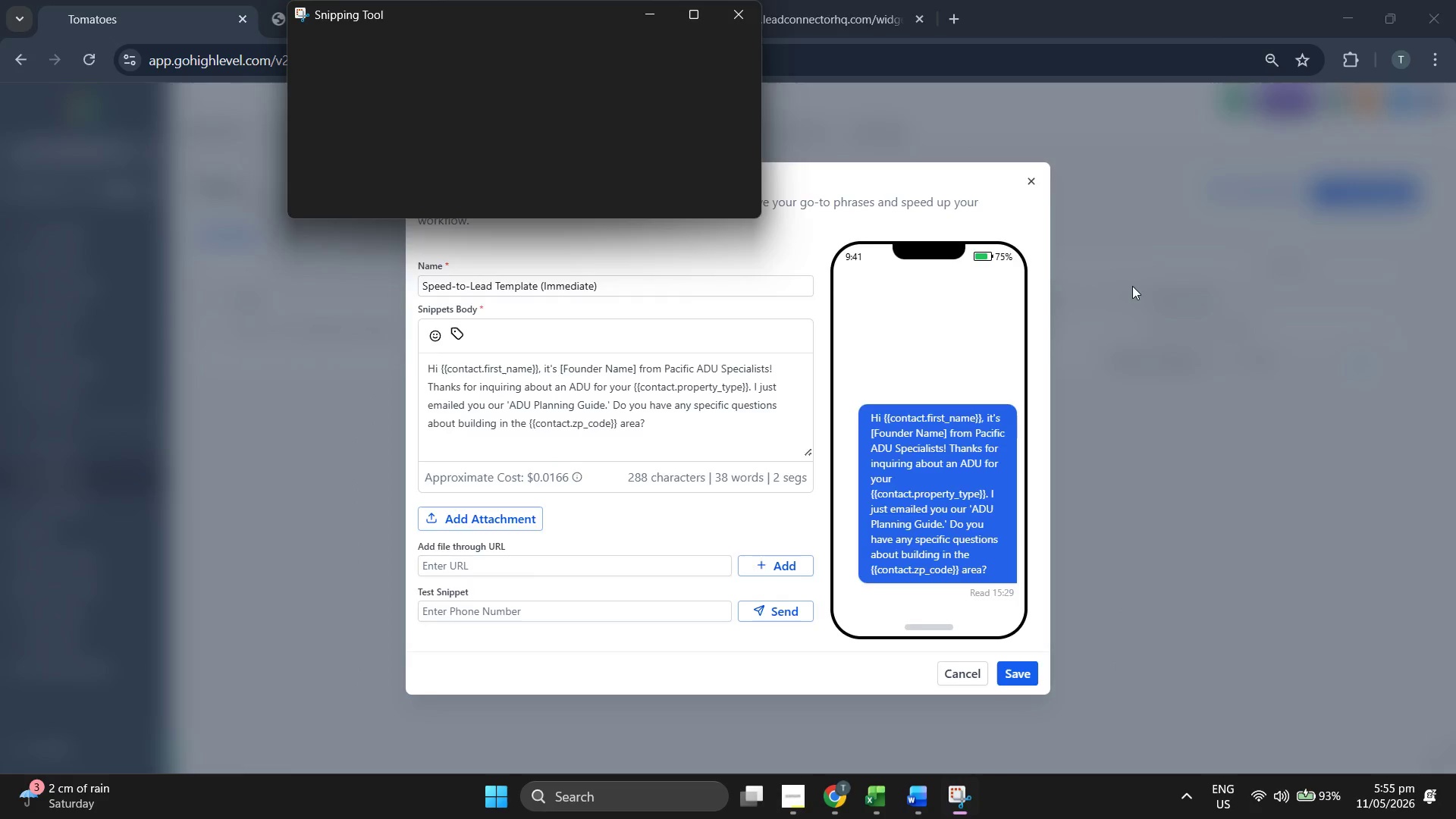 
left_click([1270, 293])
 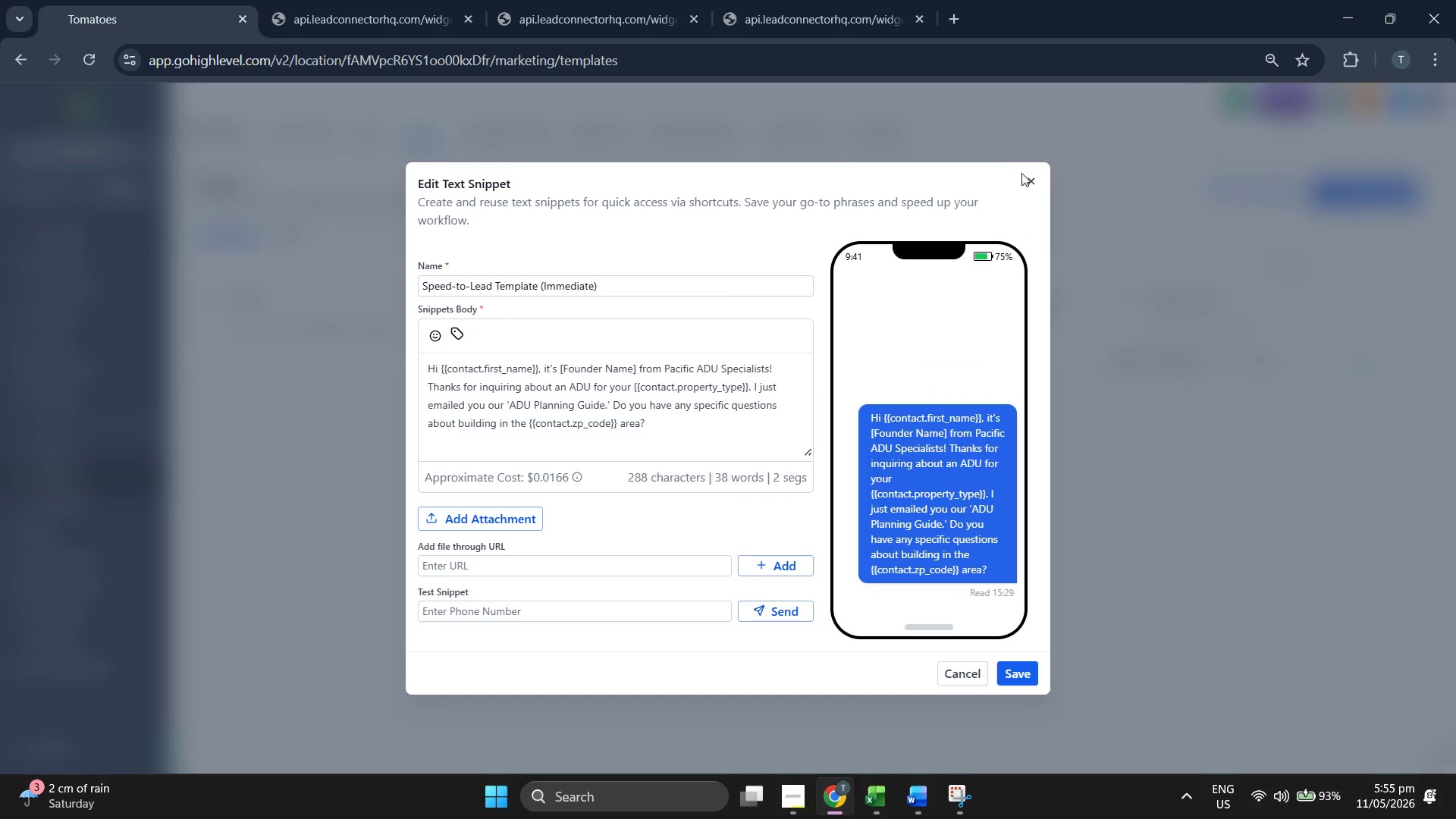 
double_click([1028, 179])
 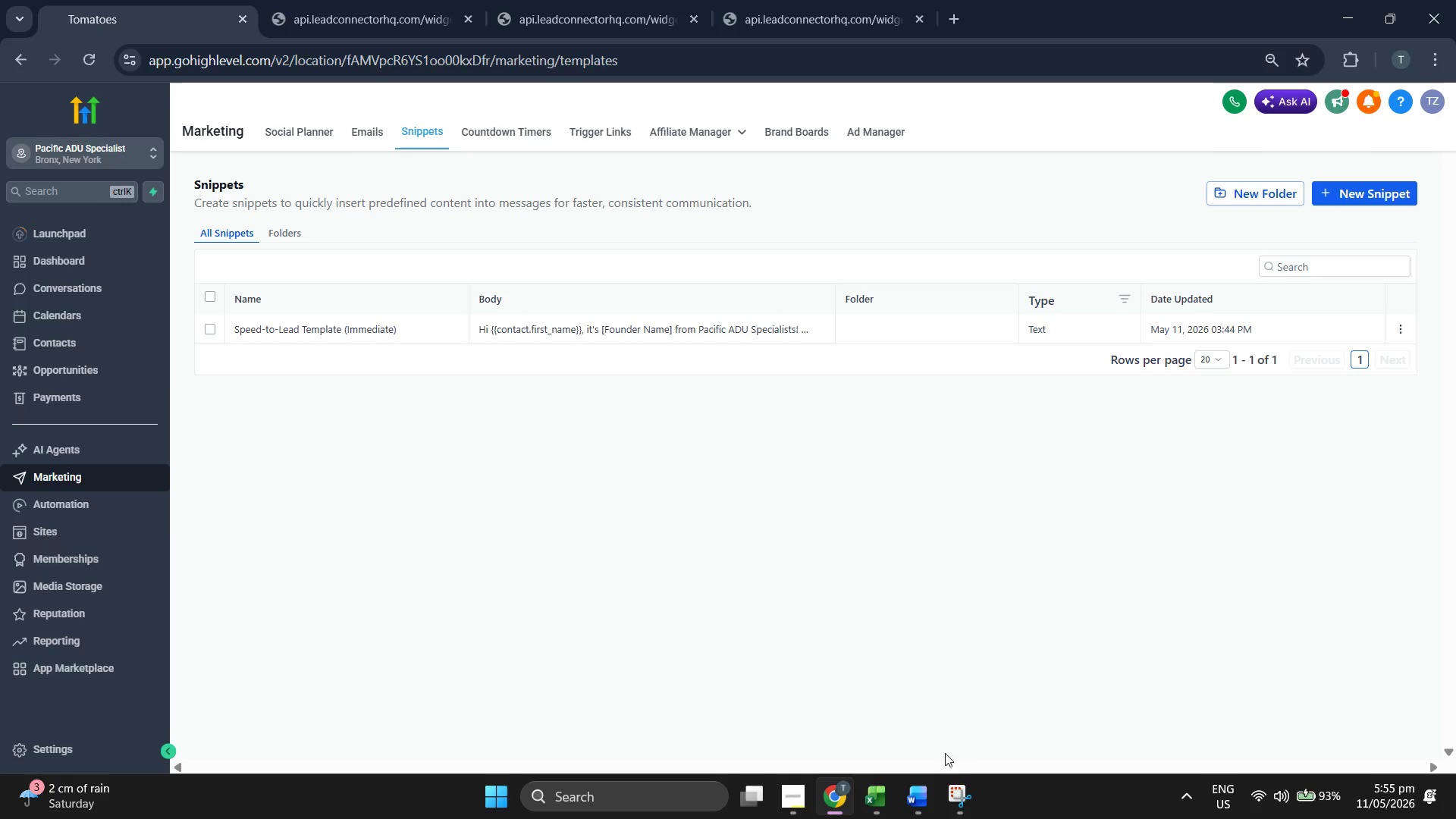 
left_click([930, 788])
 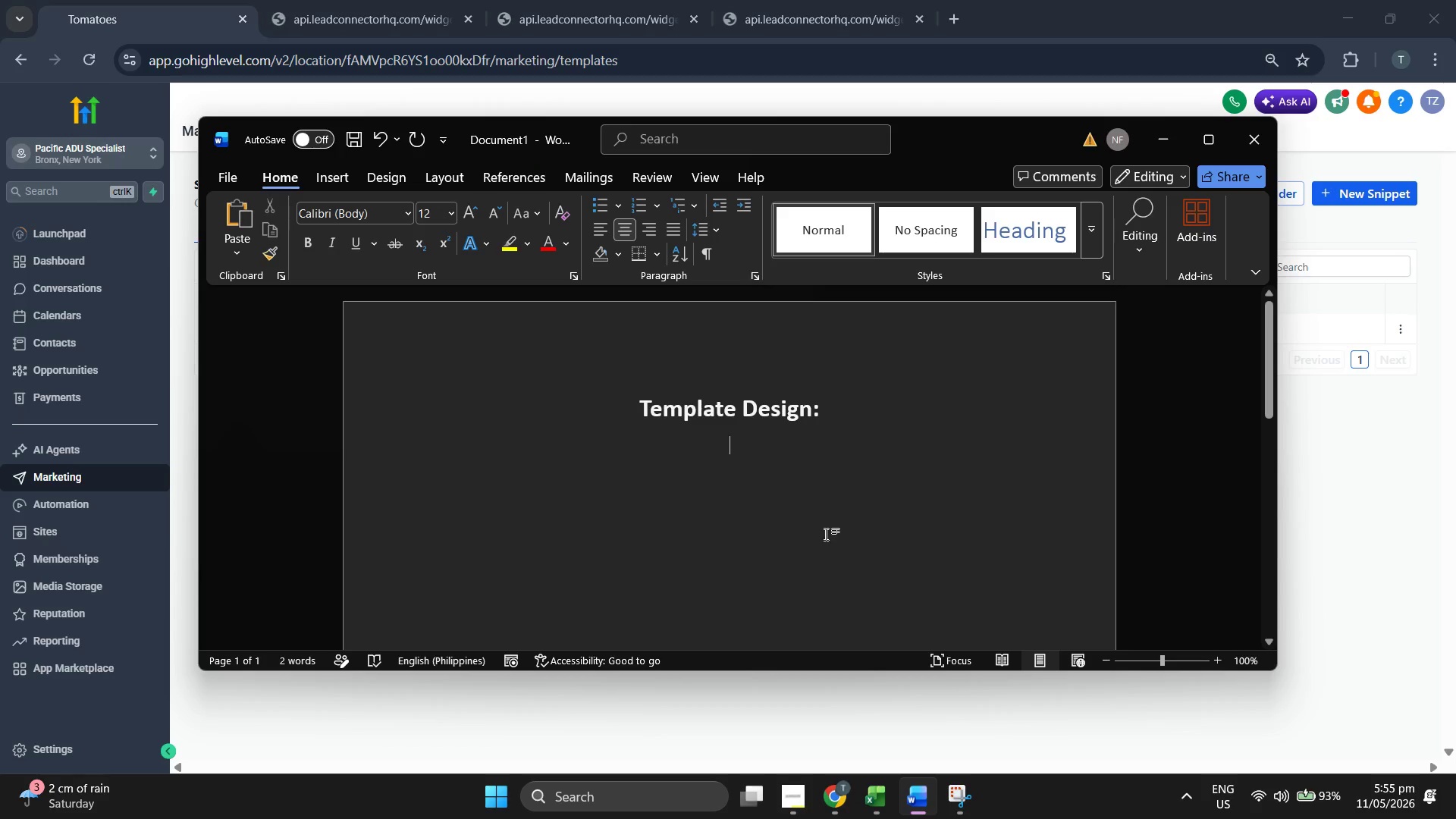 
key(Control+ControlLeft)
 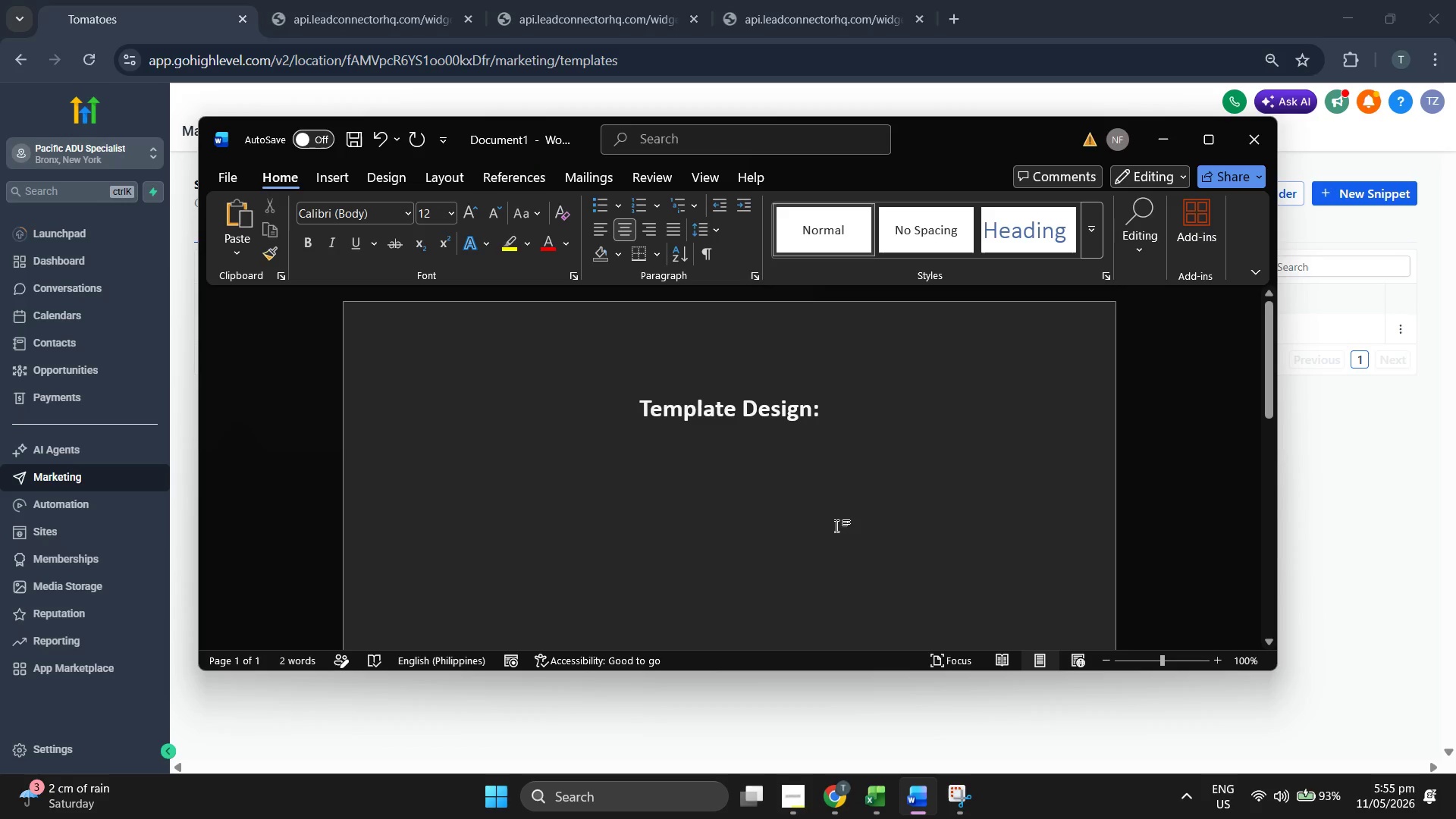 
key(Control+V)
 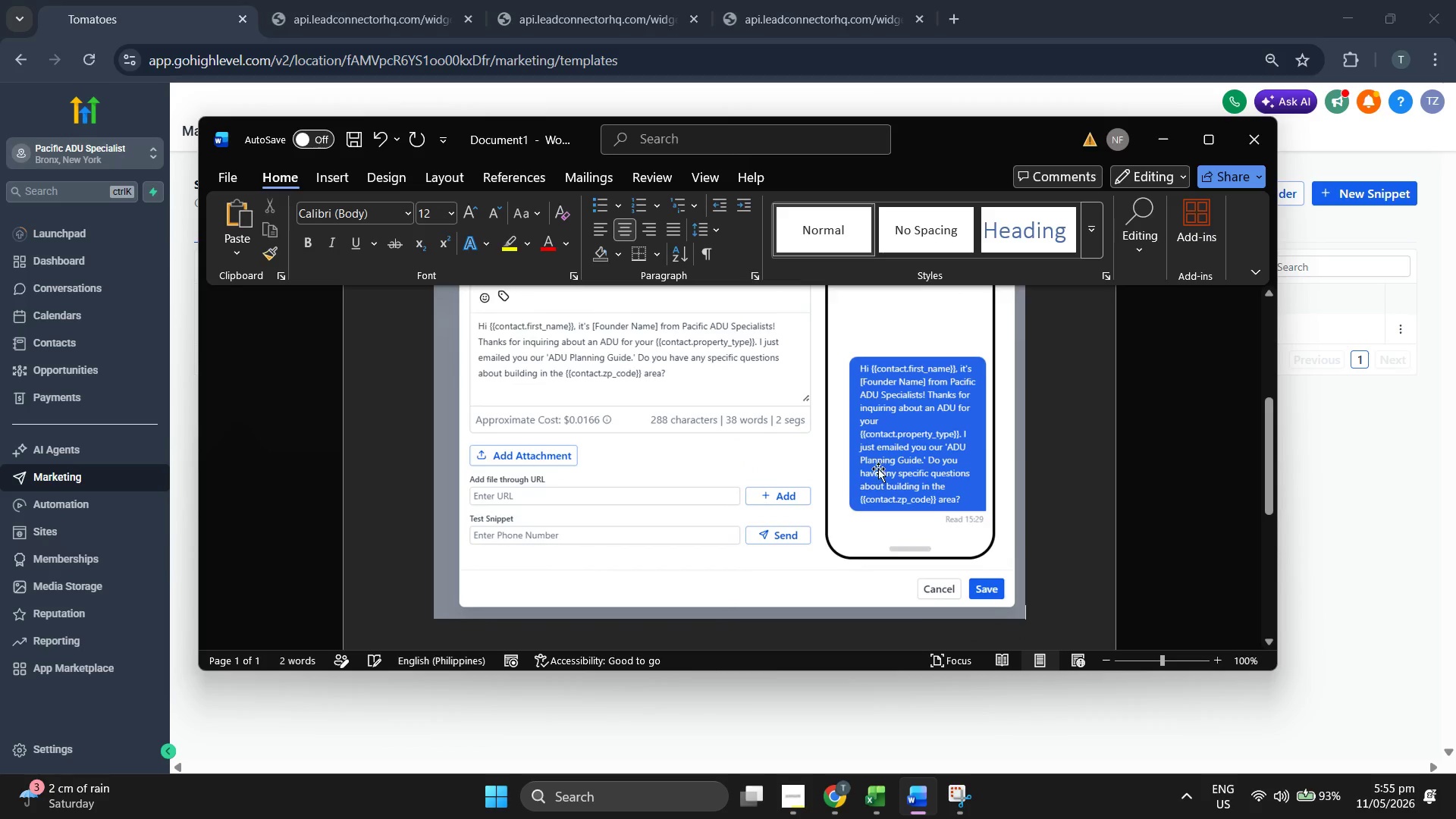 
key(Enter)
 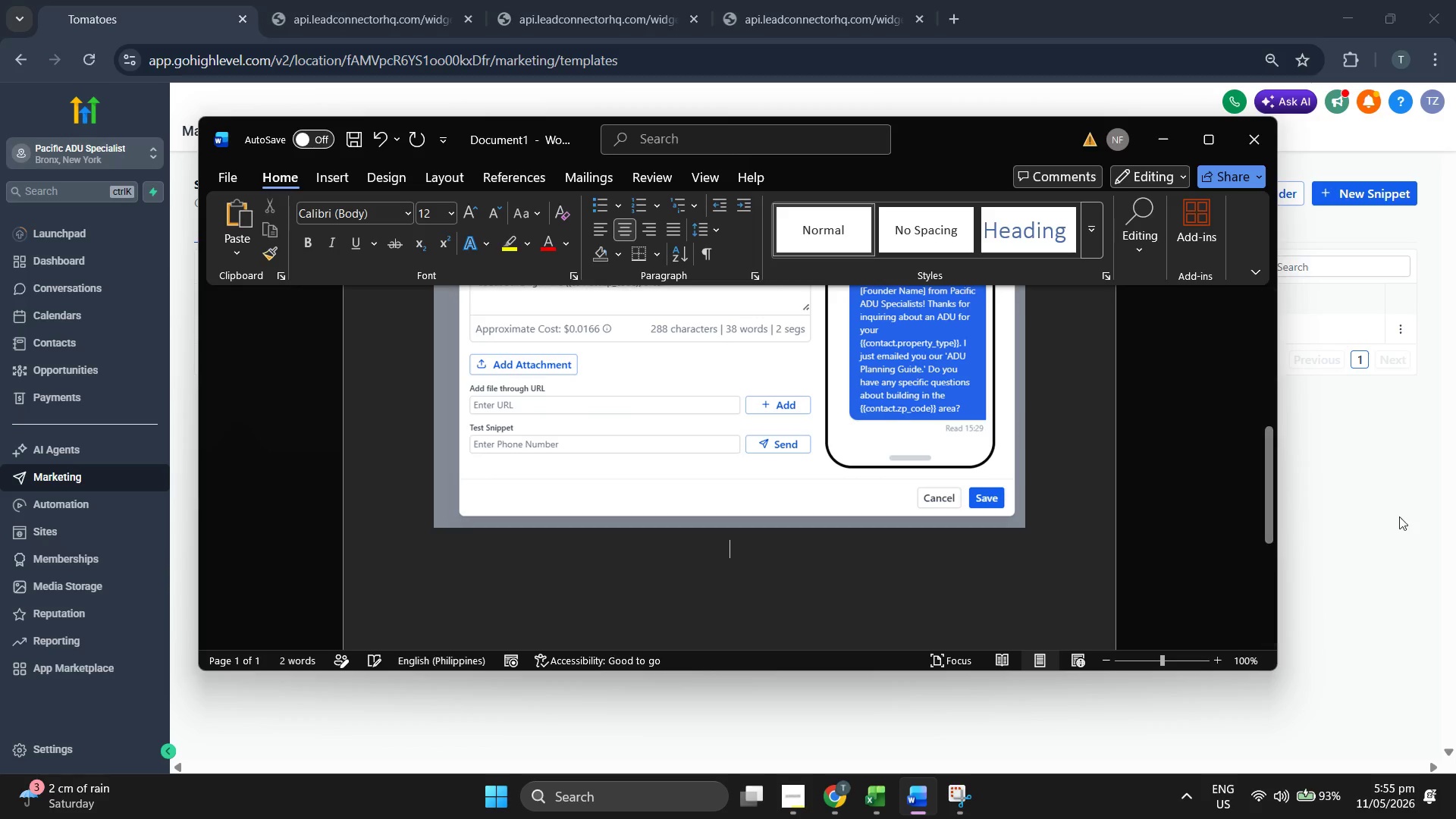 
left_click([1454, 515])
 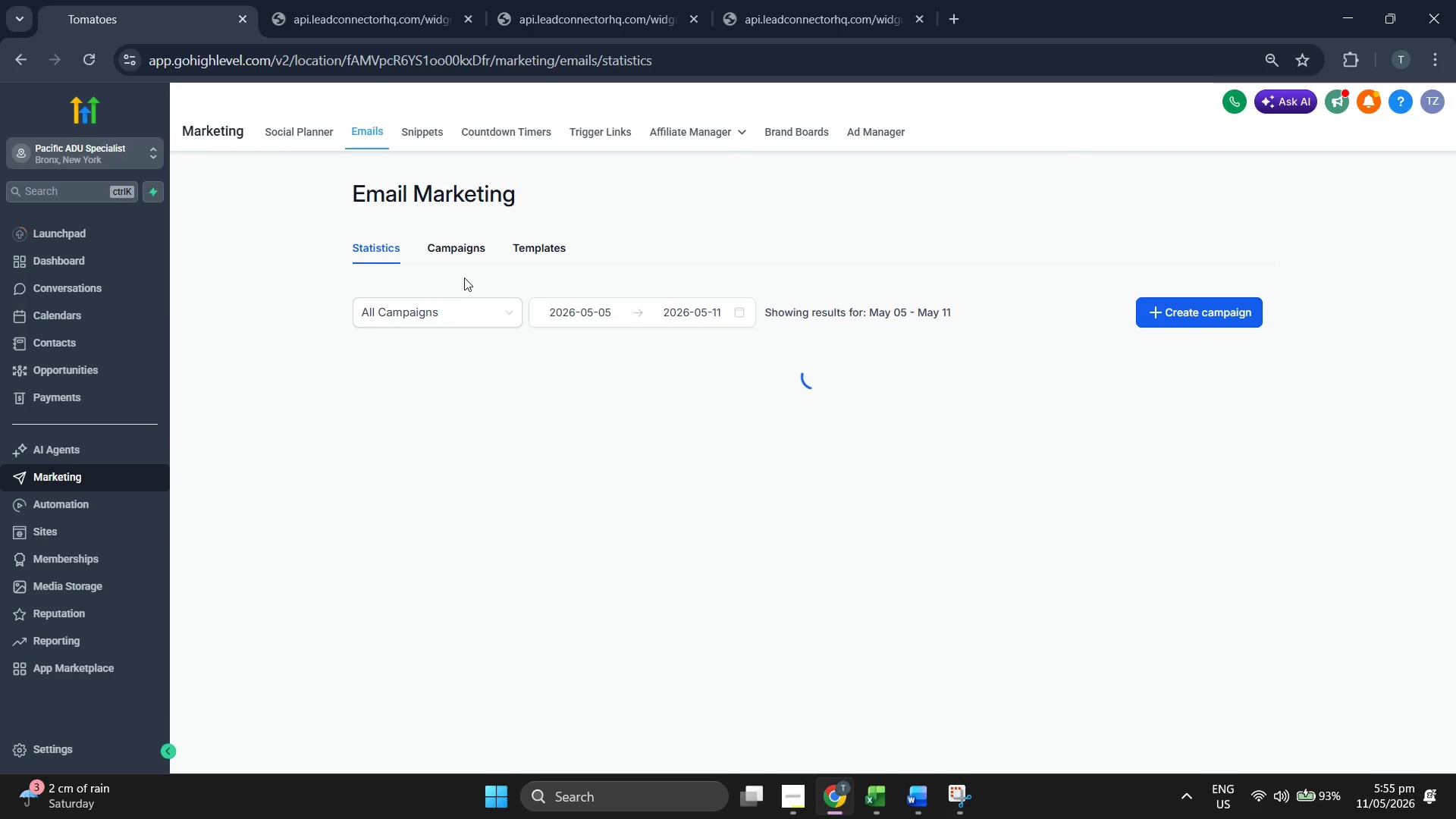 
left_click([538, 249])
 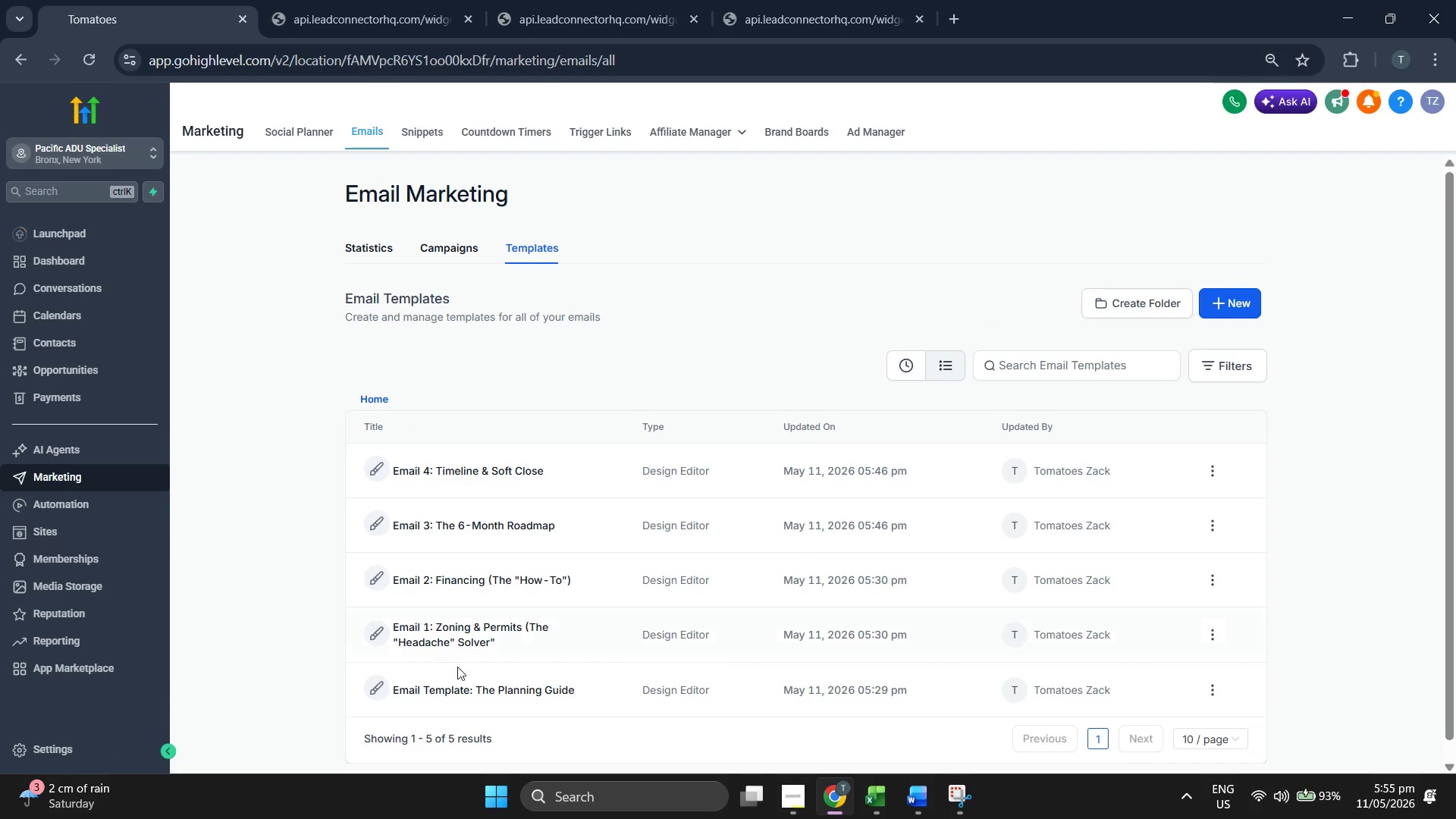 
scroll: coordinate [890, 460], scroll_direction: down, amount: 2.0
 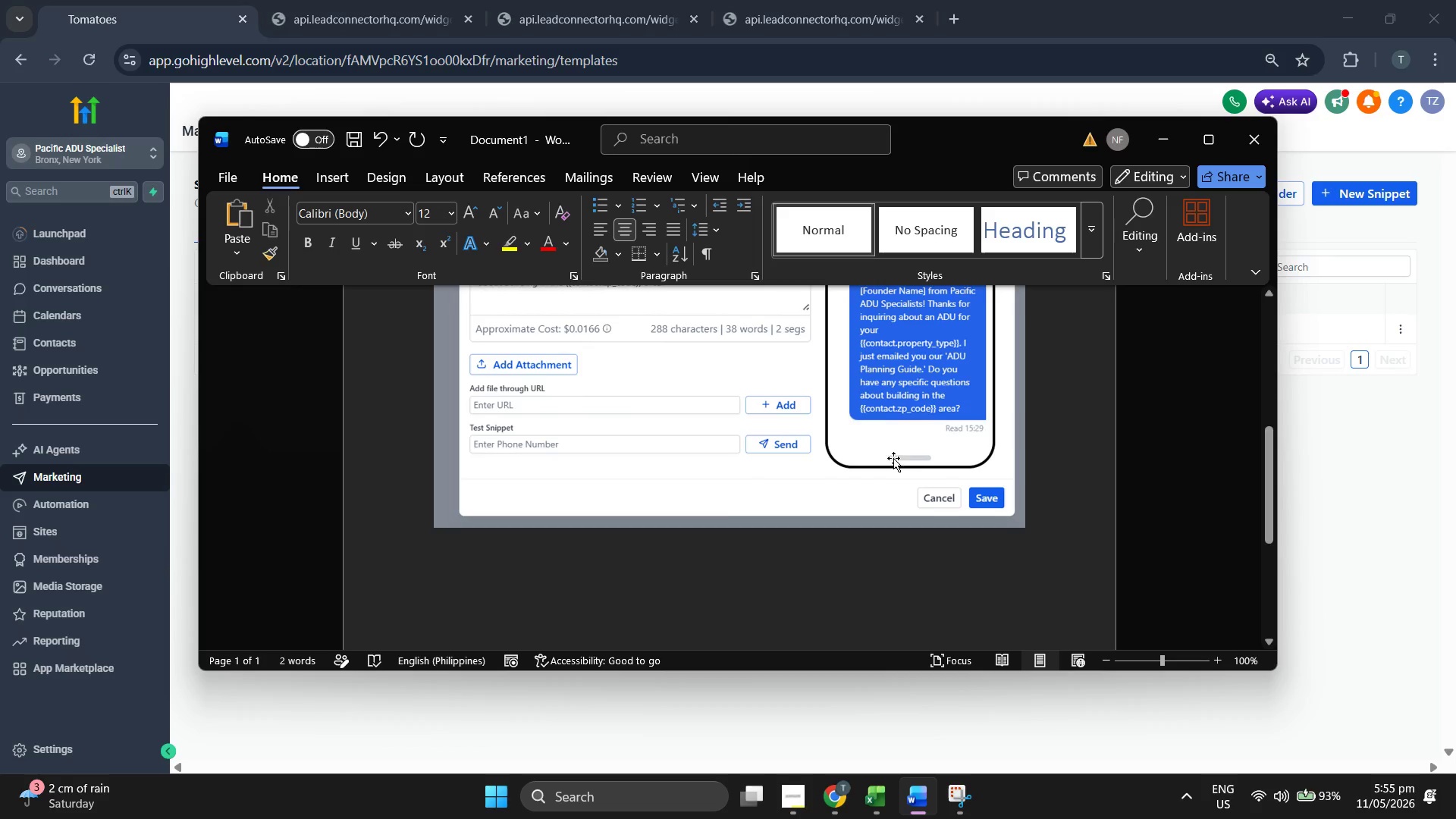 
left_click([504, 693])
 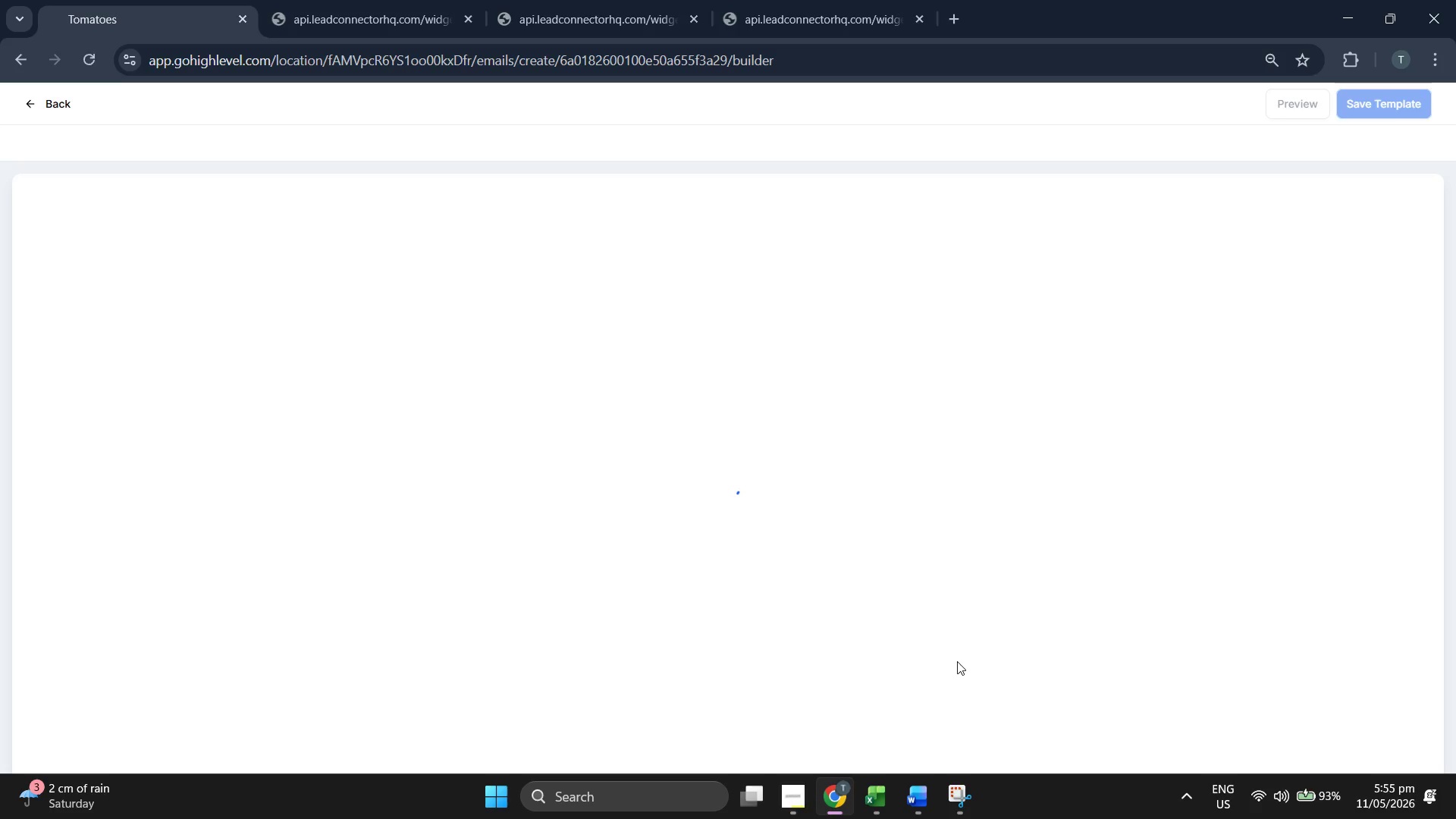 
wait(5.11)
 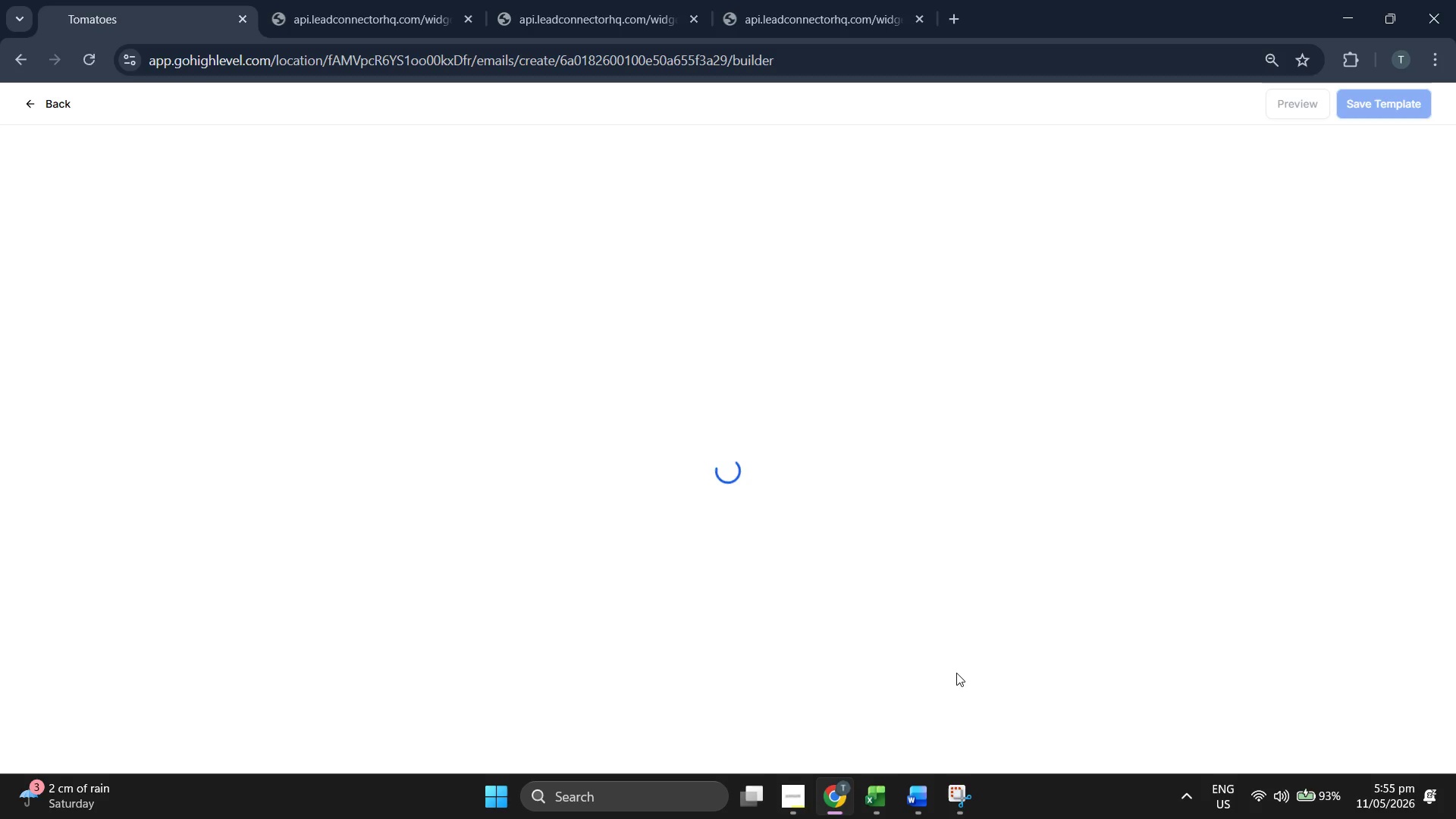 
left_click([965, 793])
 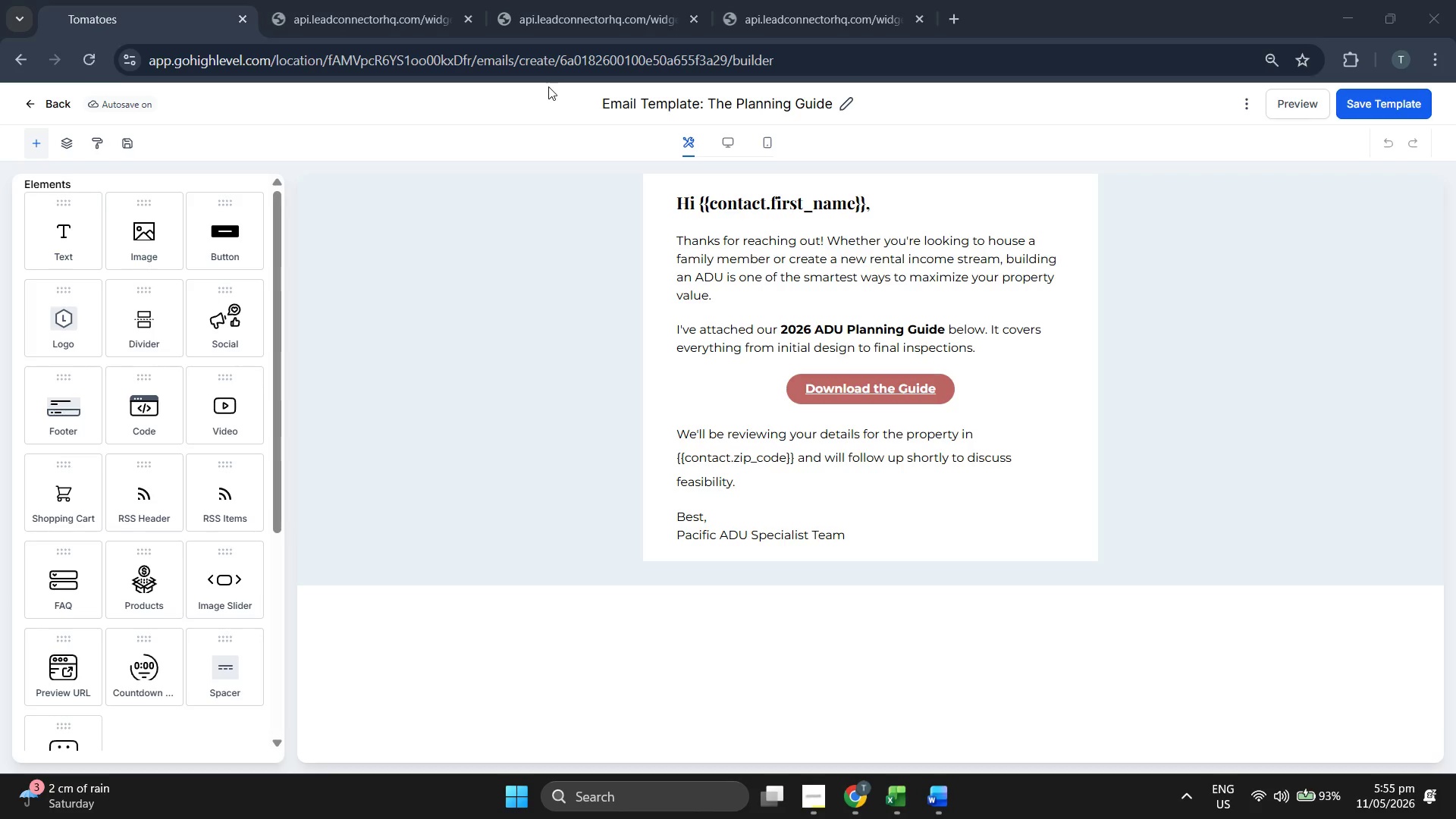 
left_click_drag(start_coordinate=[548, 83], to_coordinate=[1153, 607])
 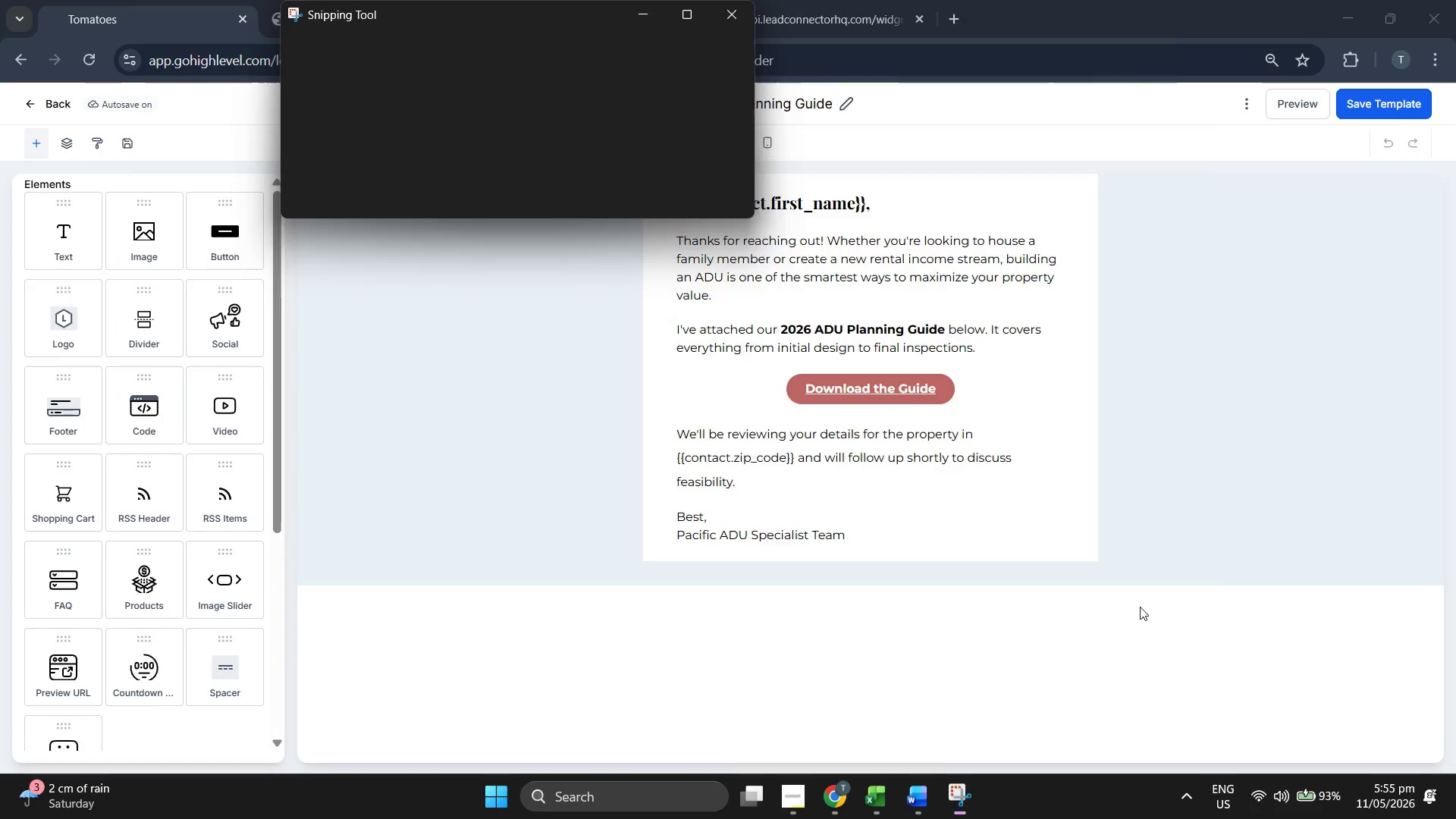 
left_click([1244, 651])
 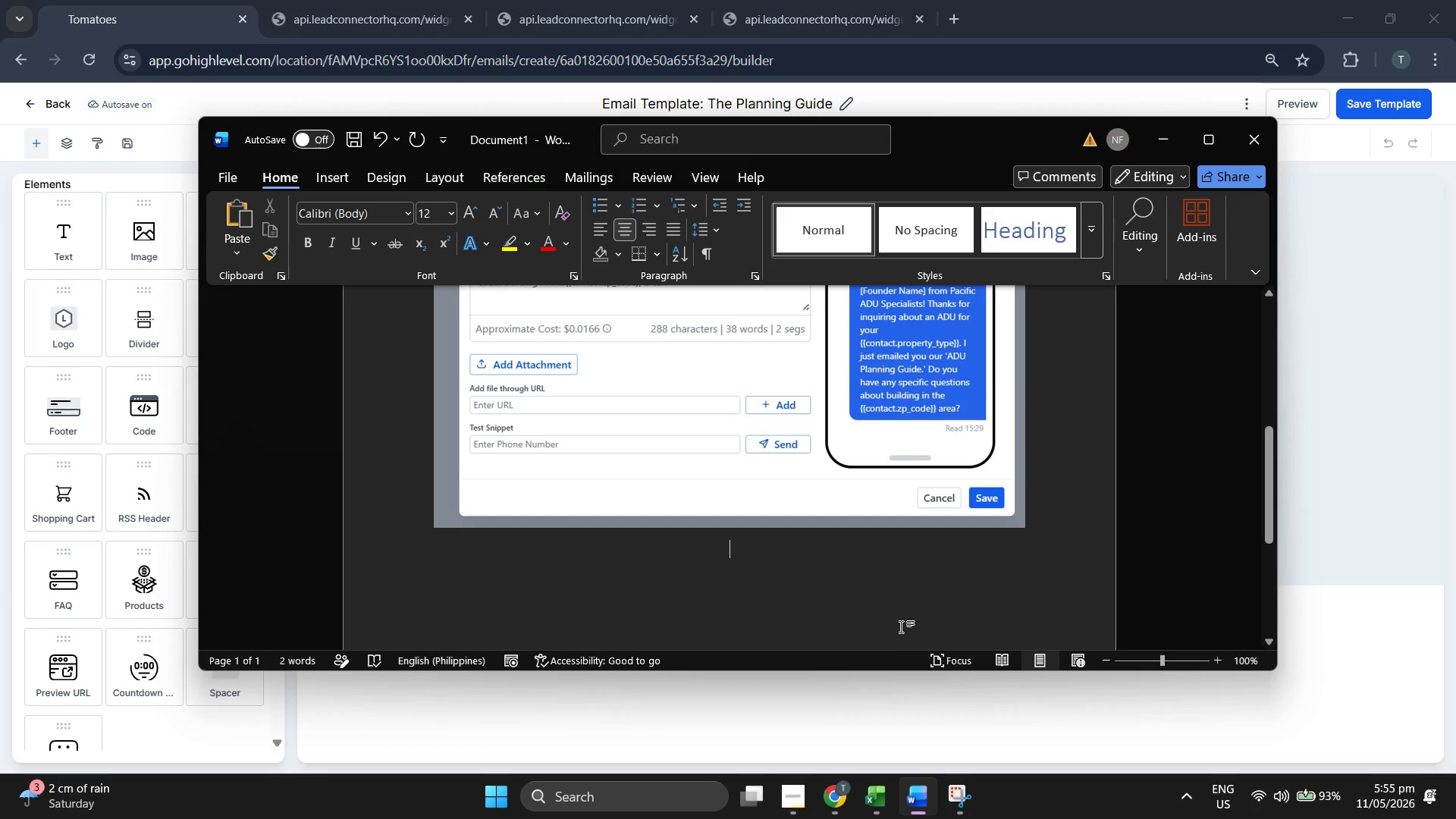 
key(Control+V)
 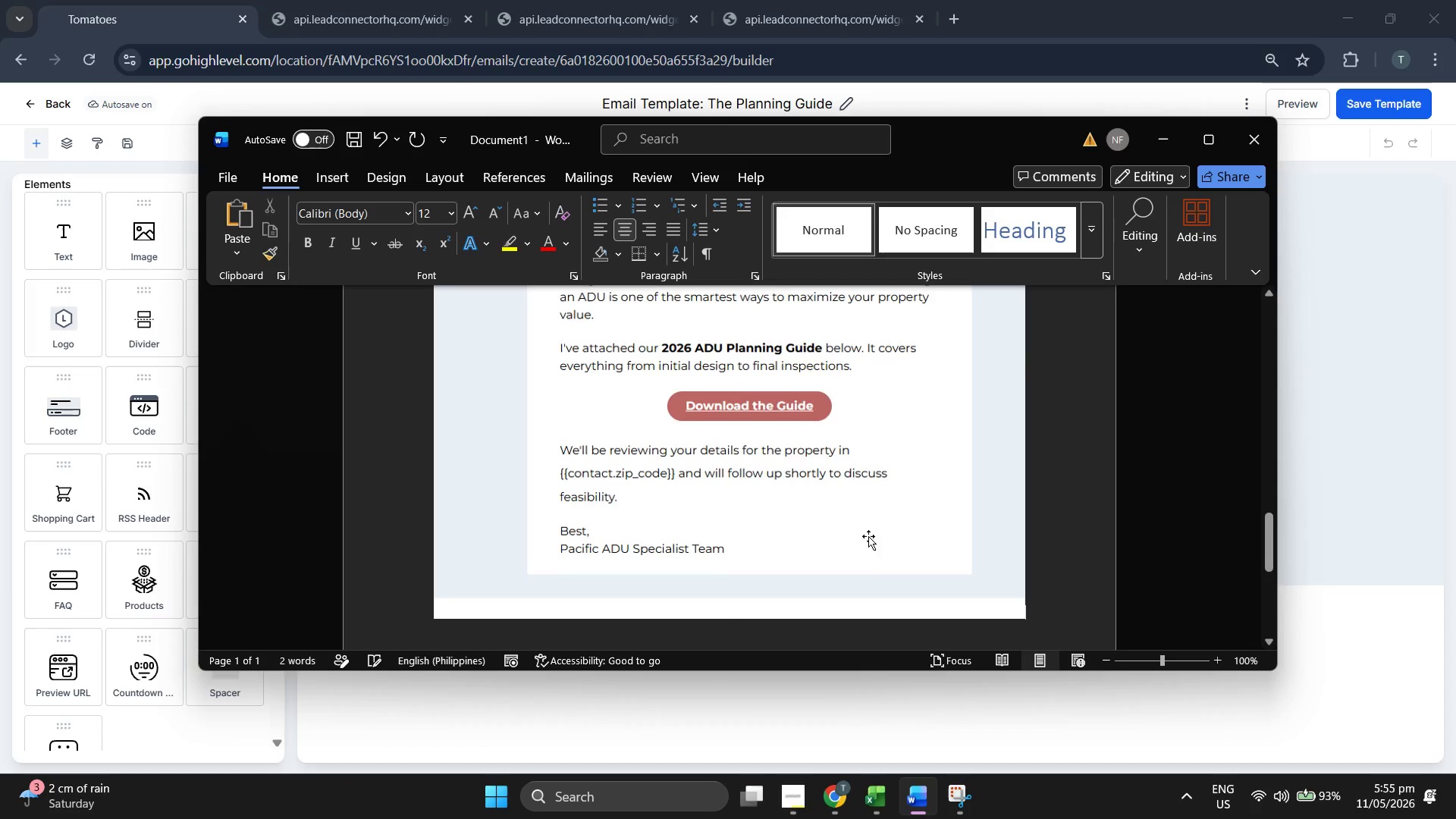 
key(Enter)
 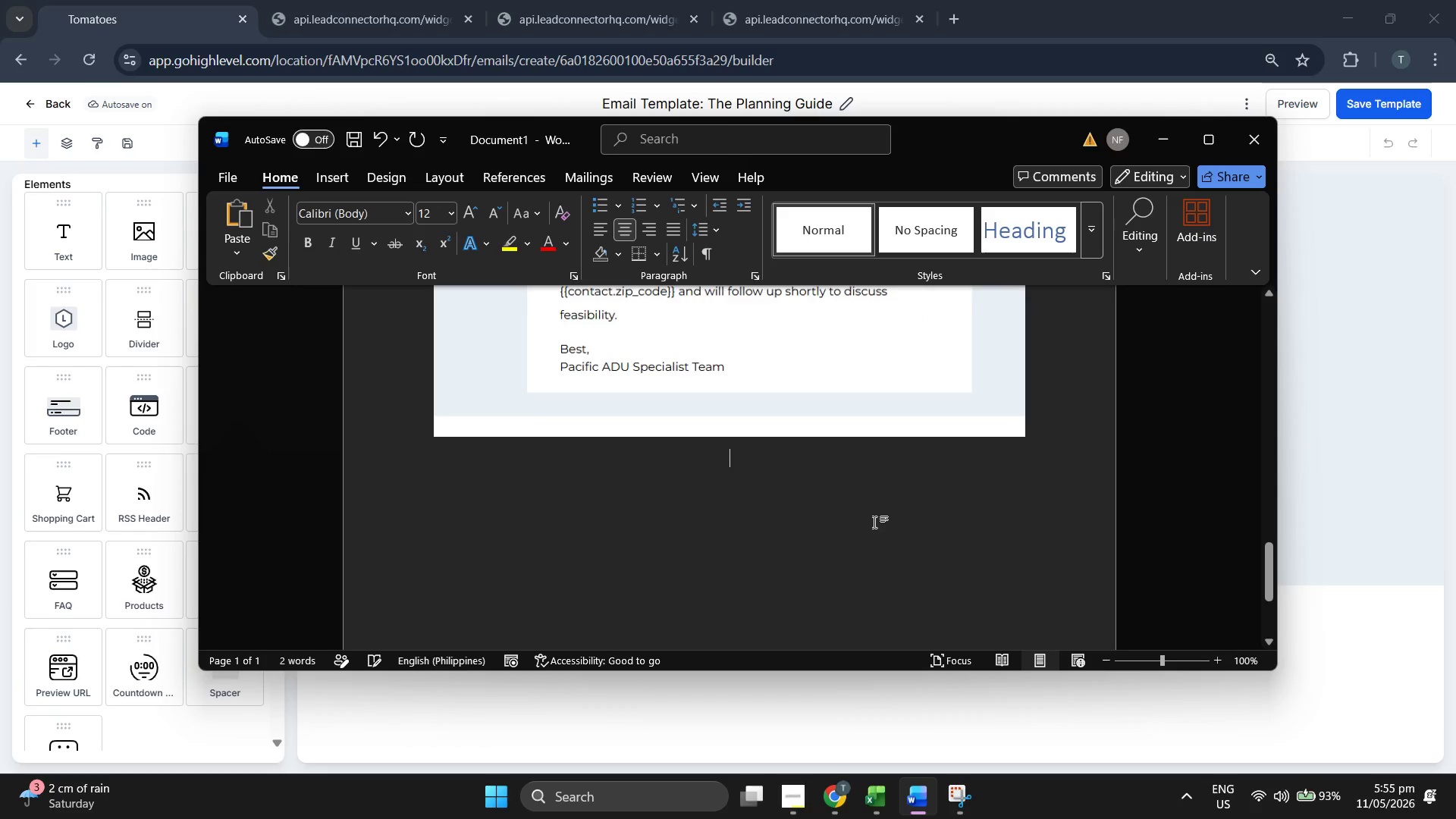 
key(Enter)
 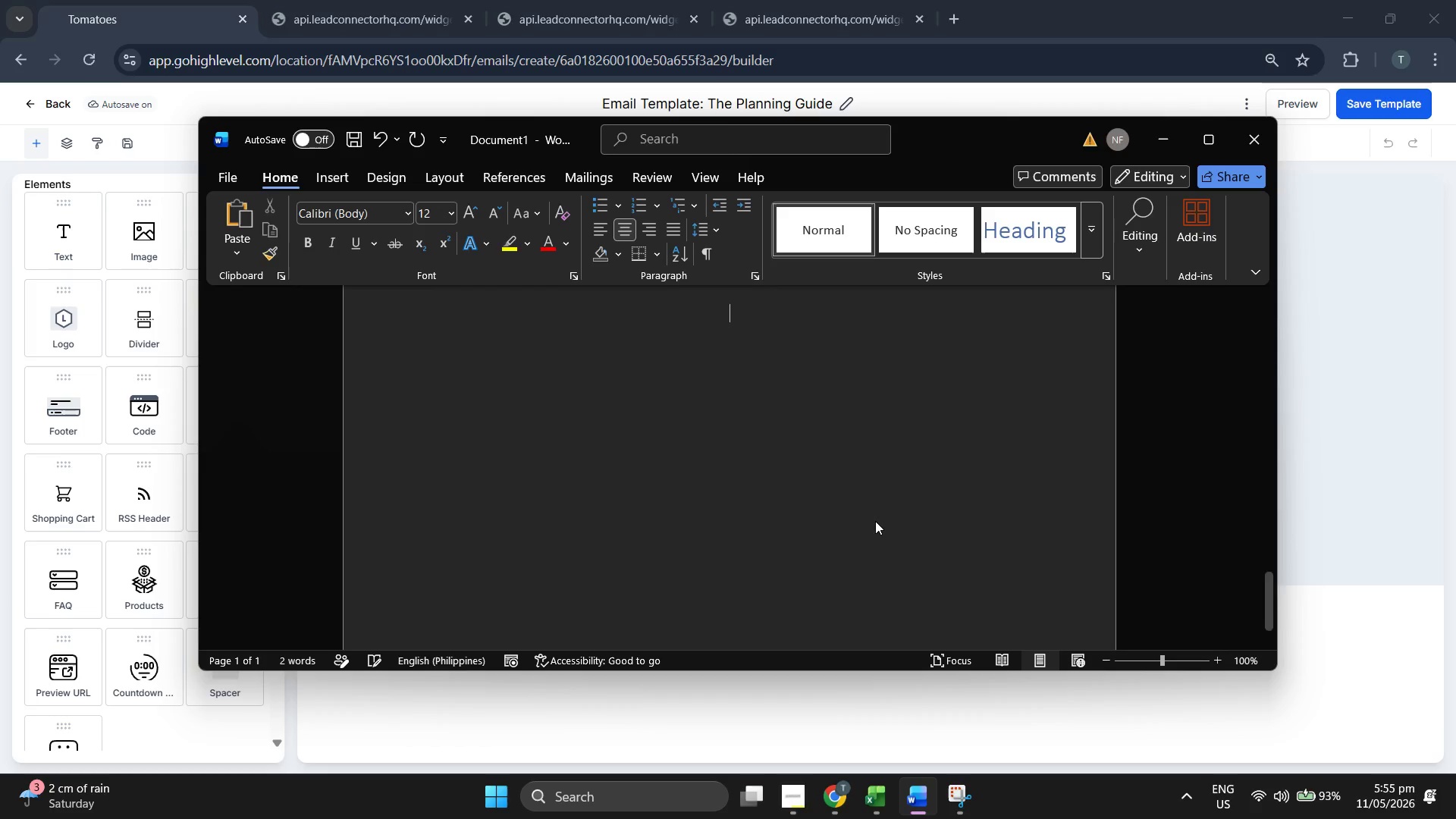 
key(Enter)
 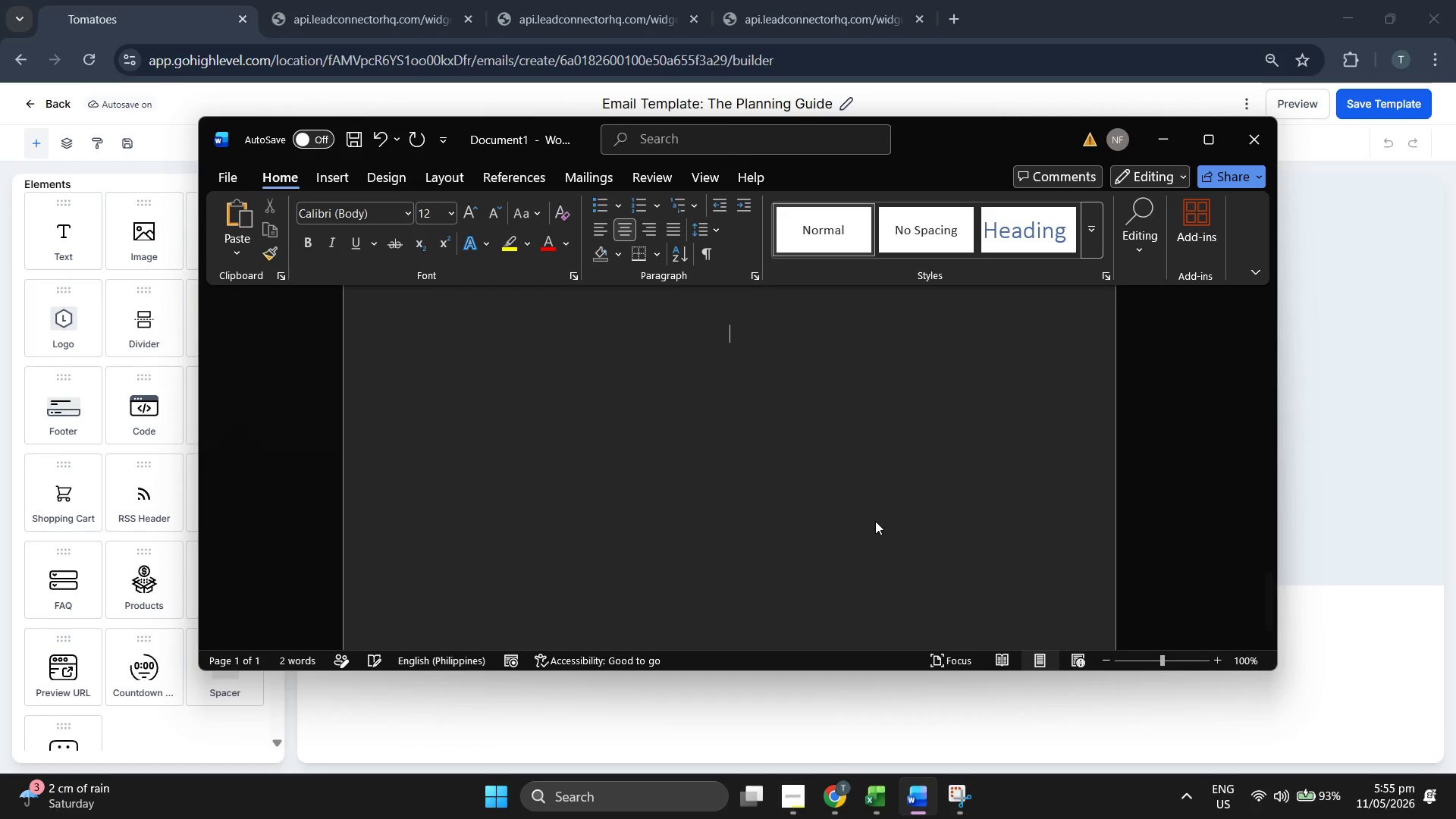 
key(Enter)
 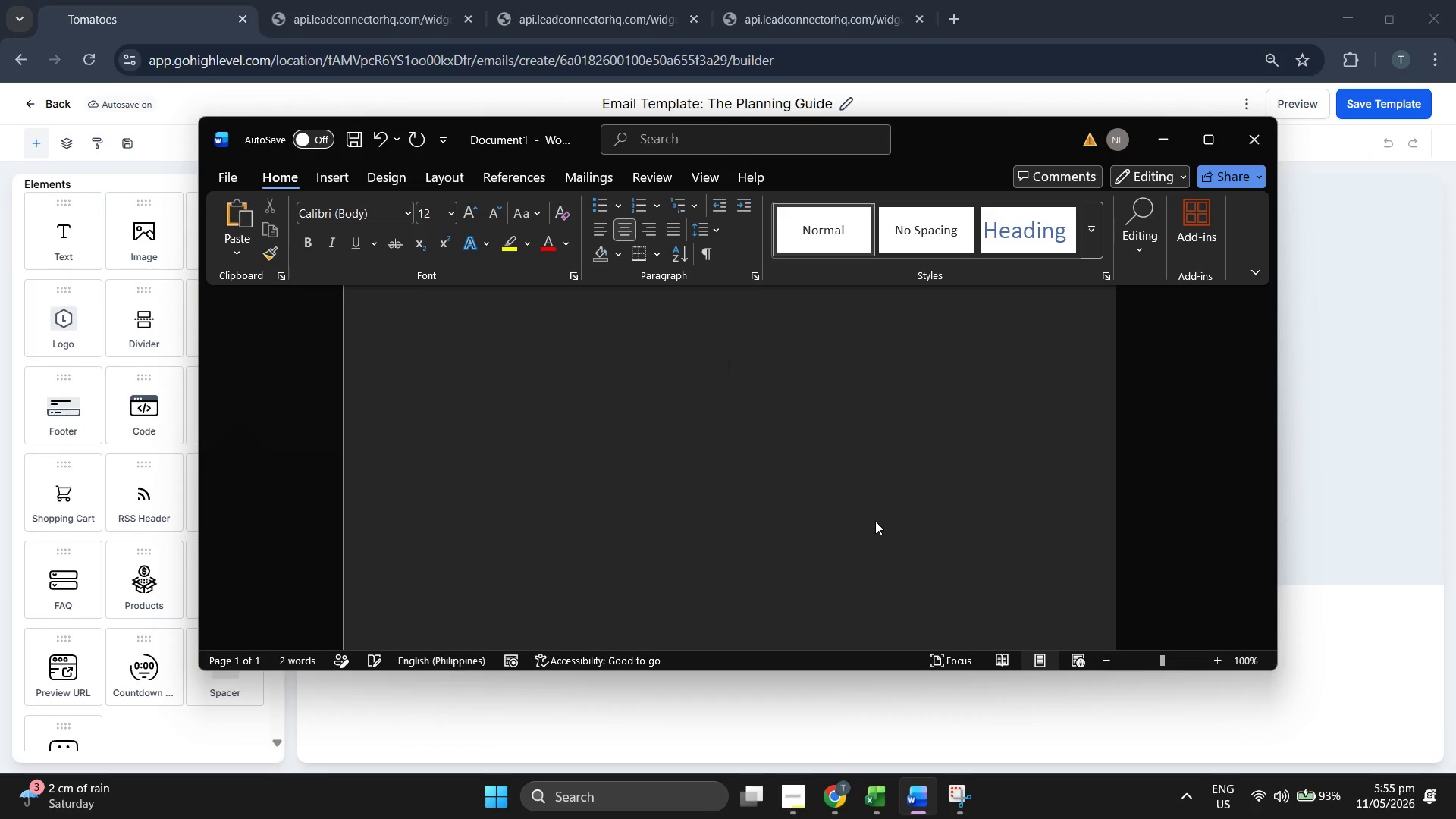 
key(Enter)
 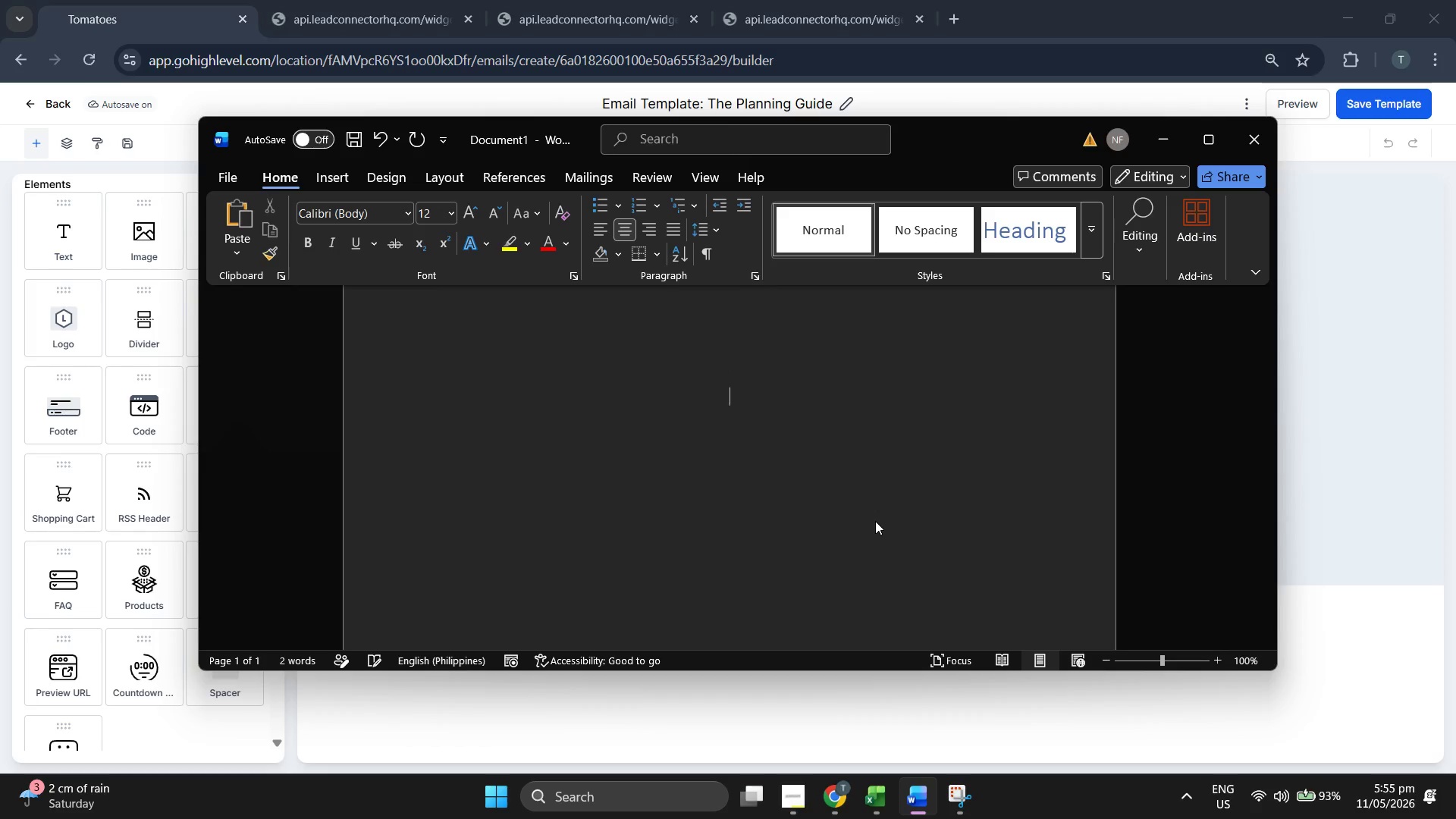 
key(Enter)
 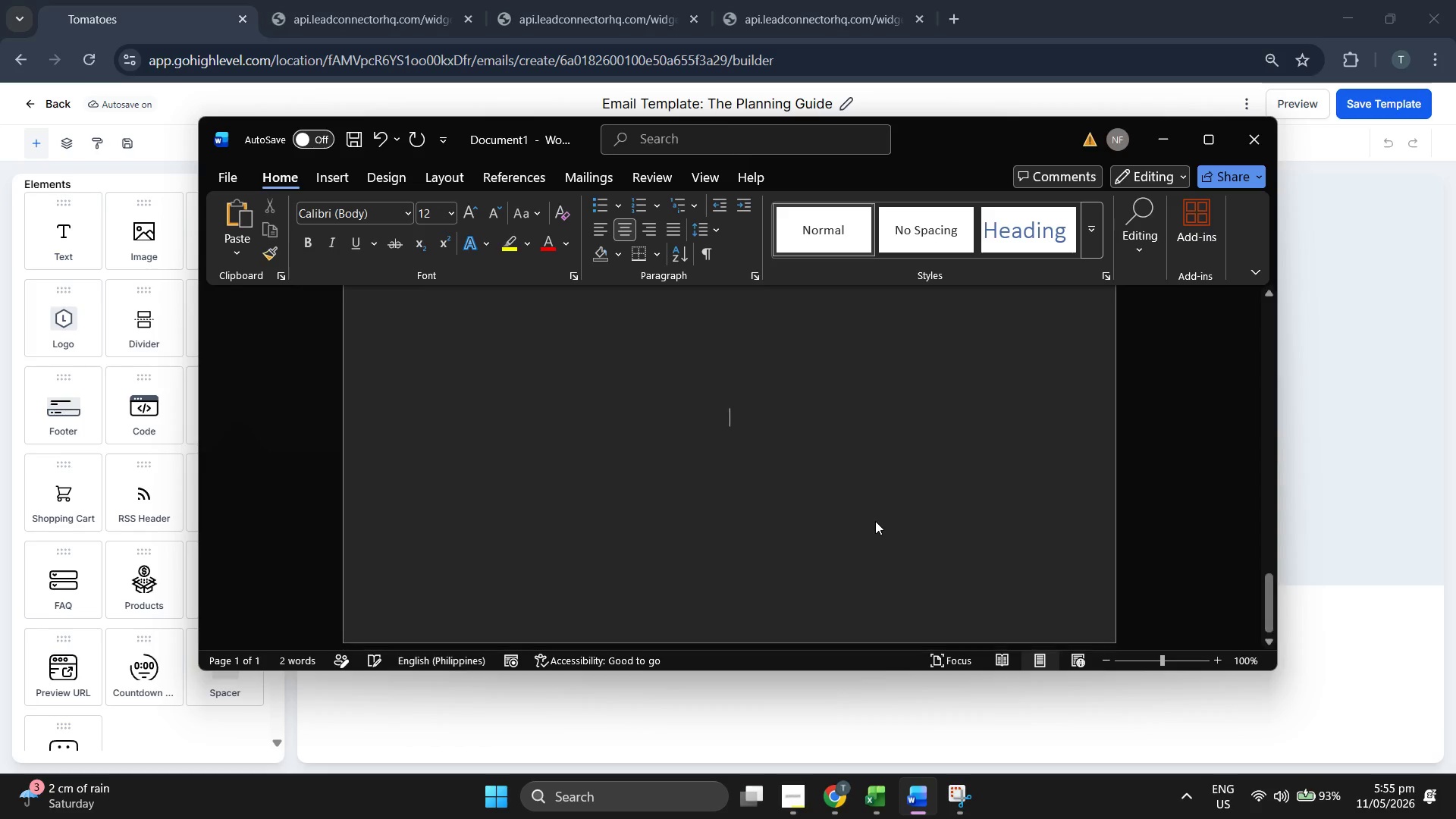 
key(Enter)
 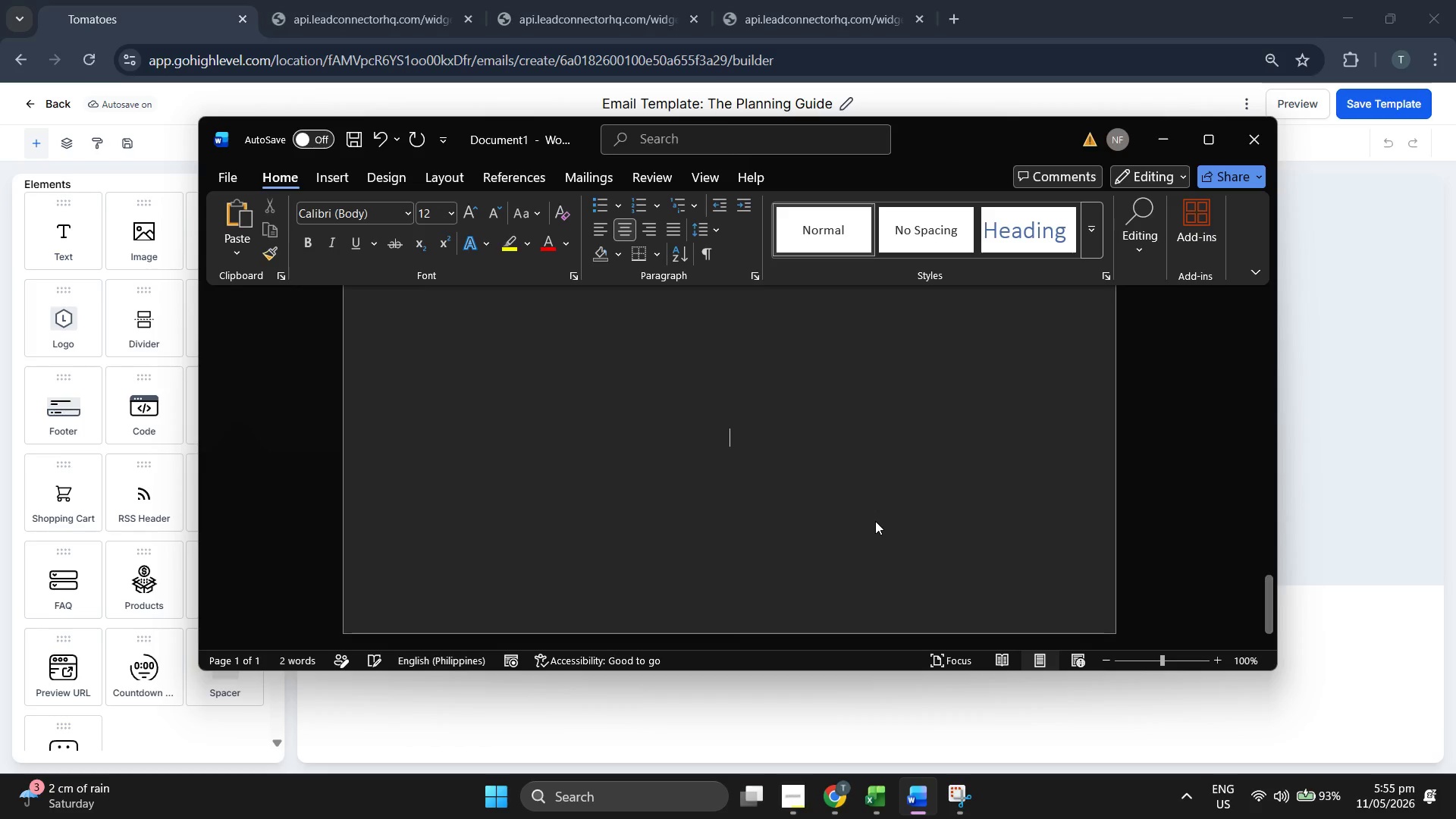 
key(Enter)
 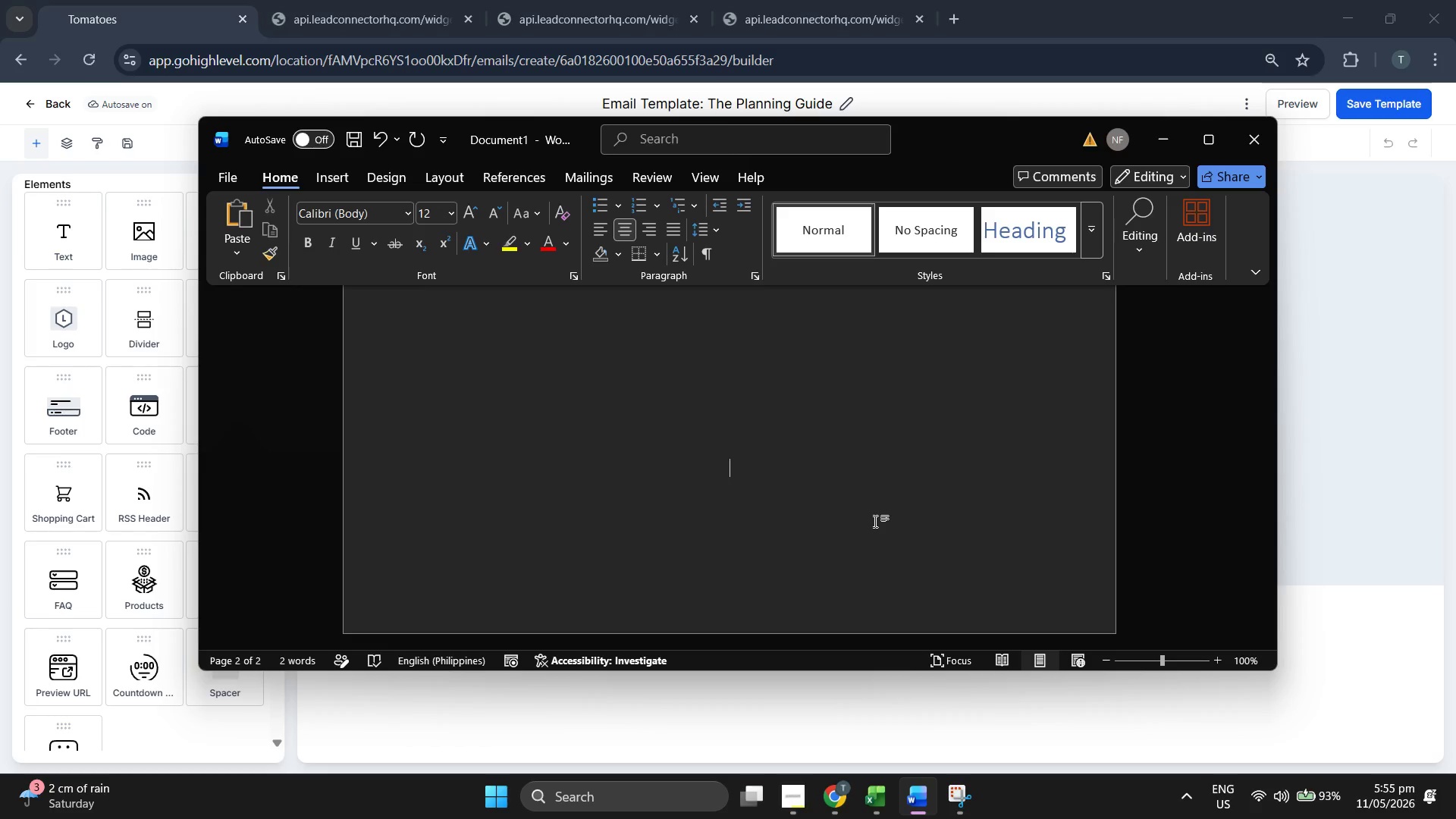 
key(Enter)
 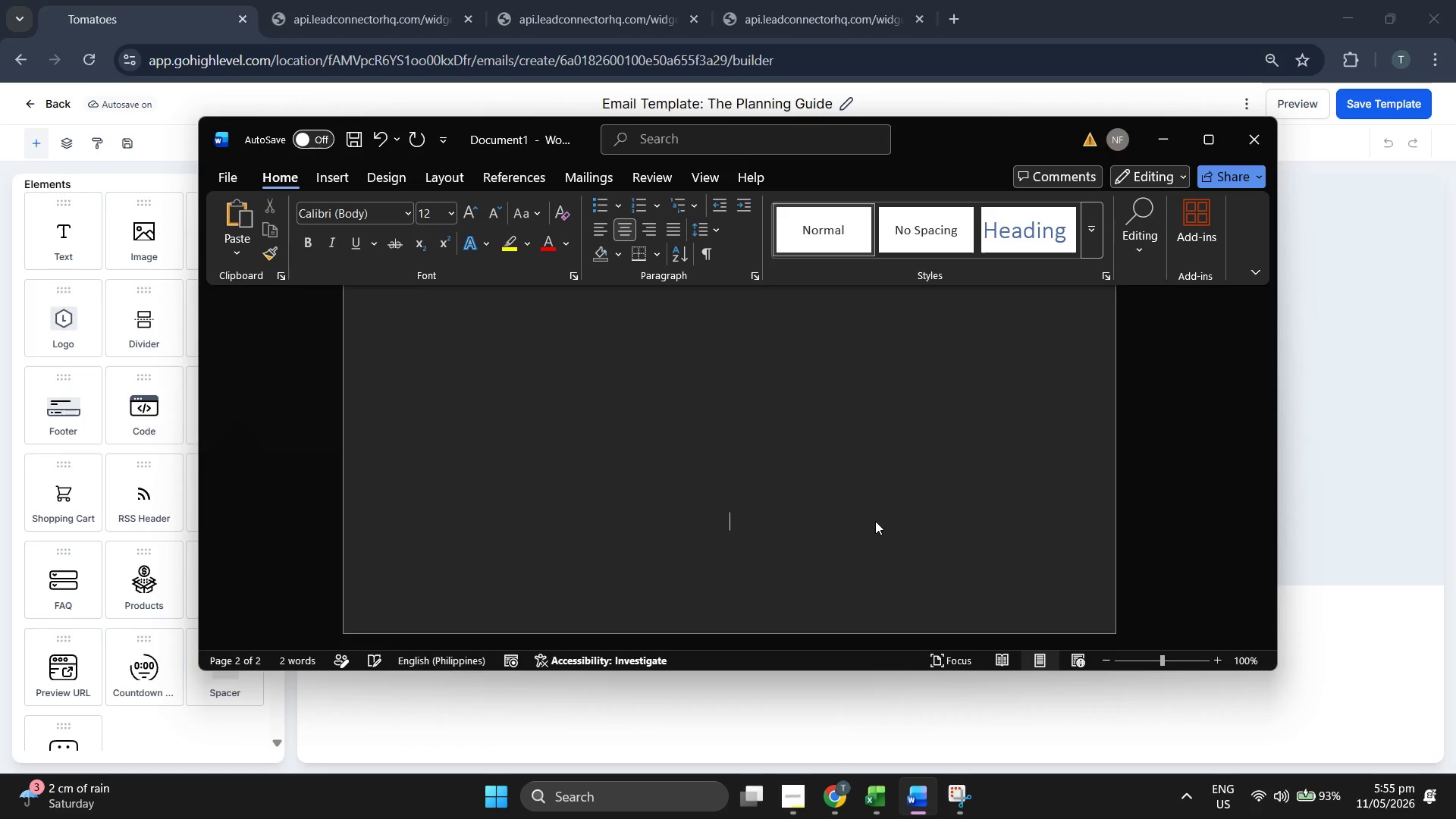 
key(Enter)
 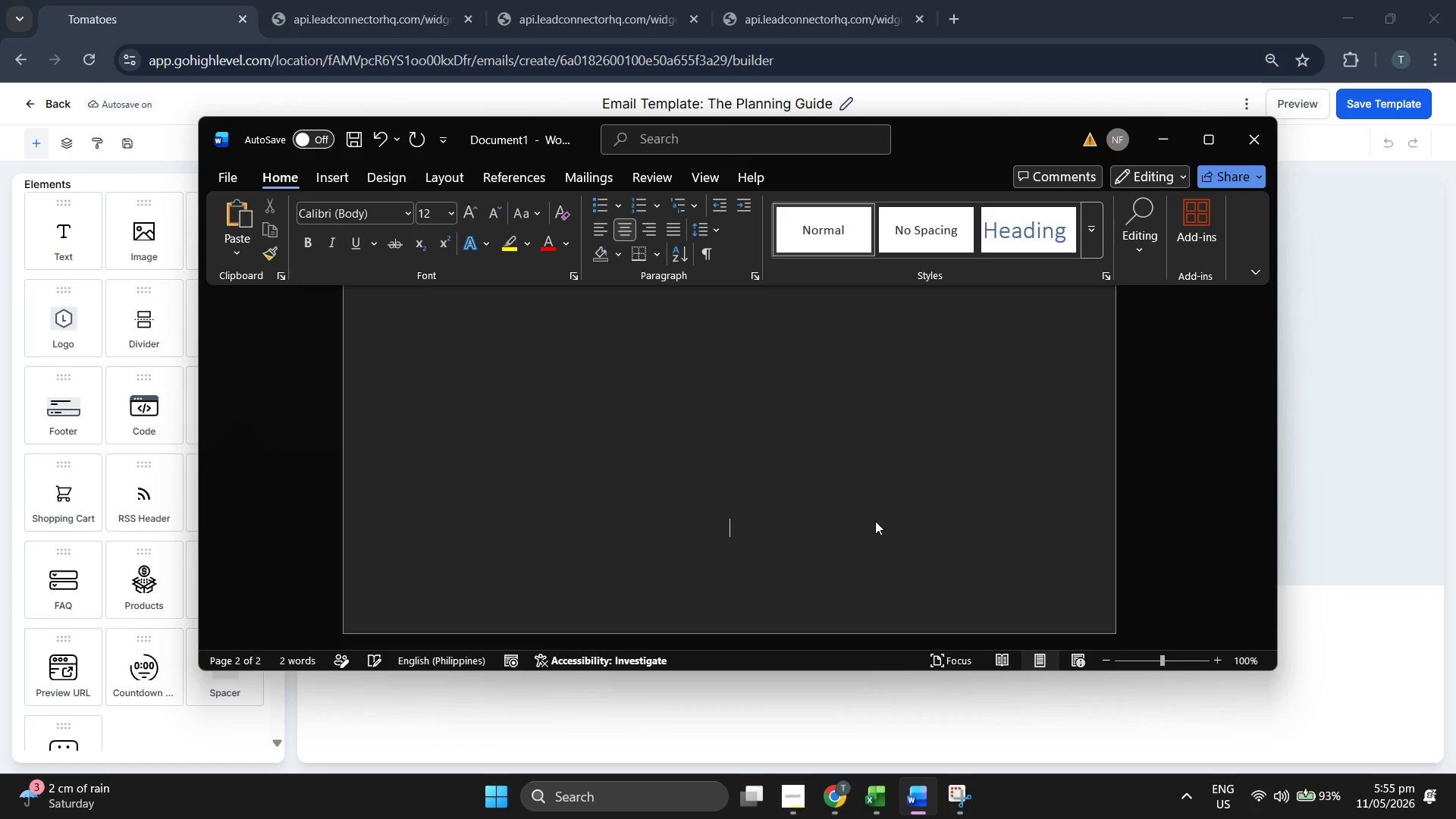 
key(Enter)
 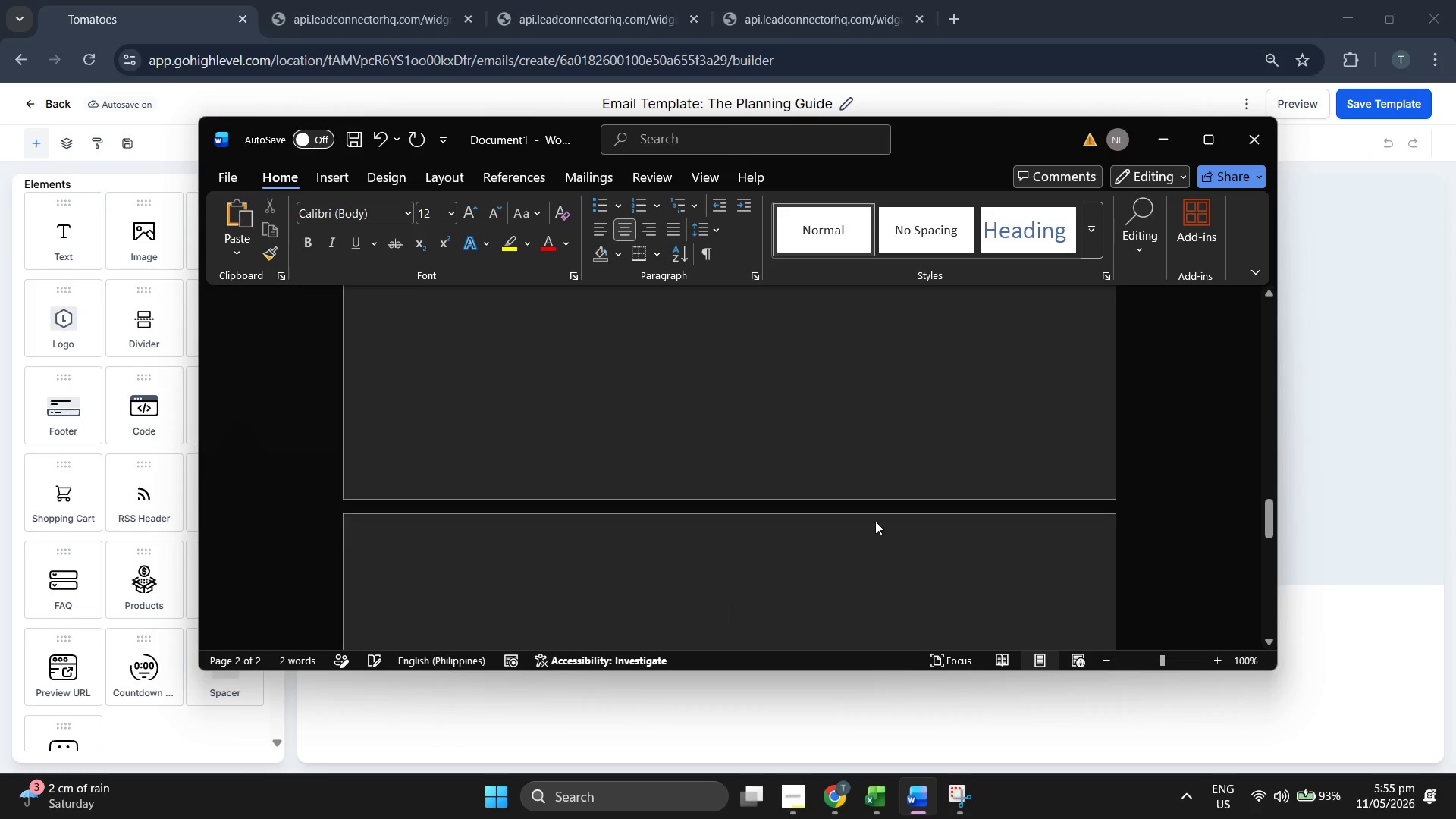 
type(14)
 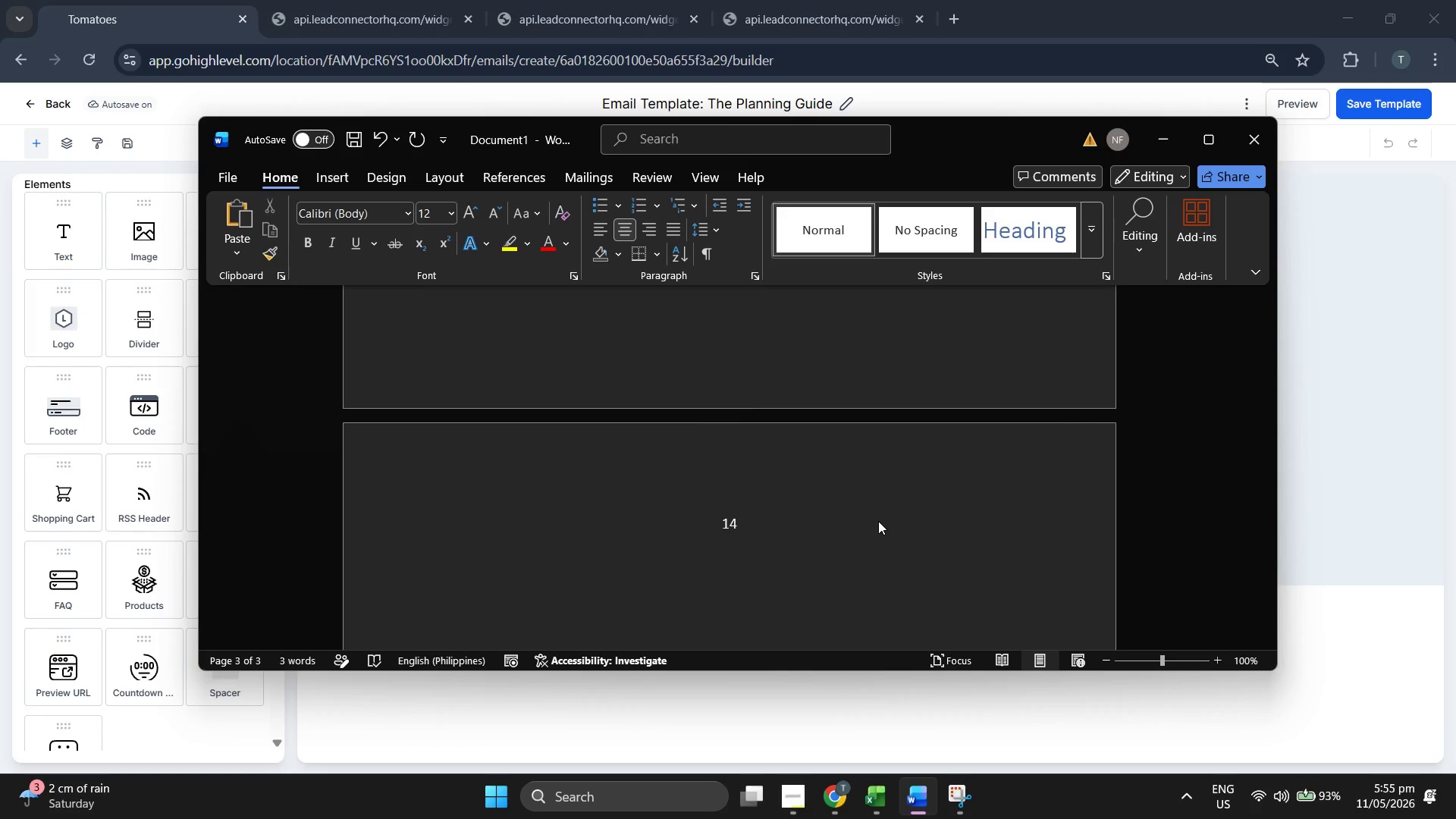 
scroll: coordinate [875, 521], scroll_direction: down, amount: 8.0
 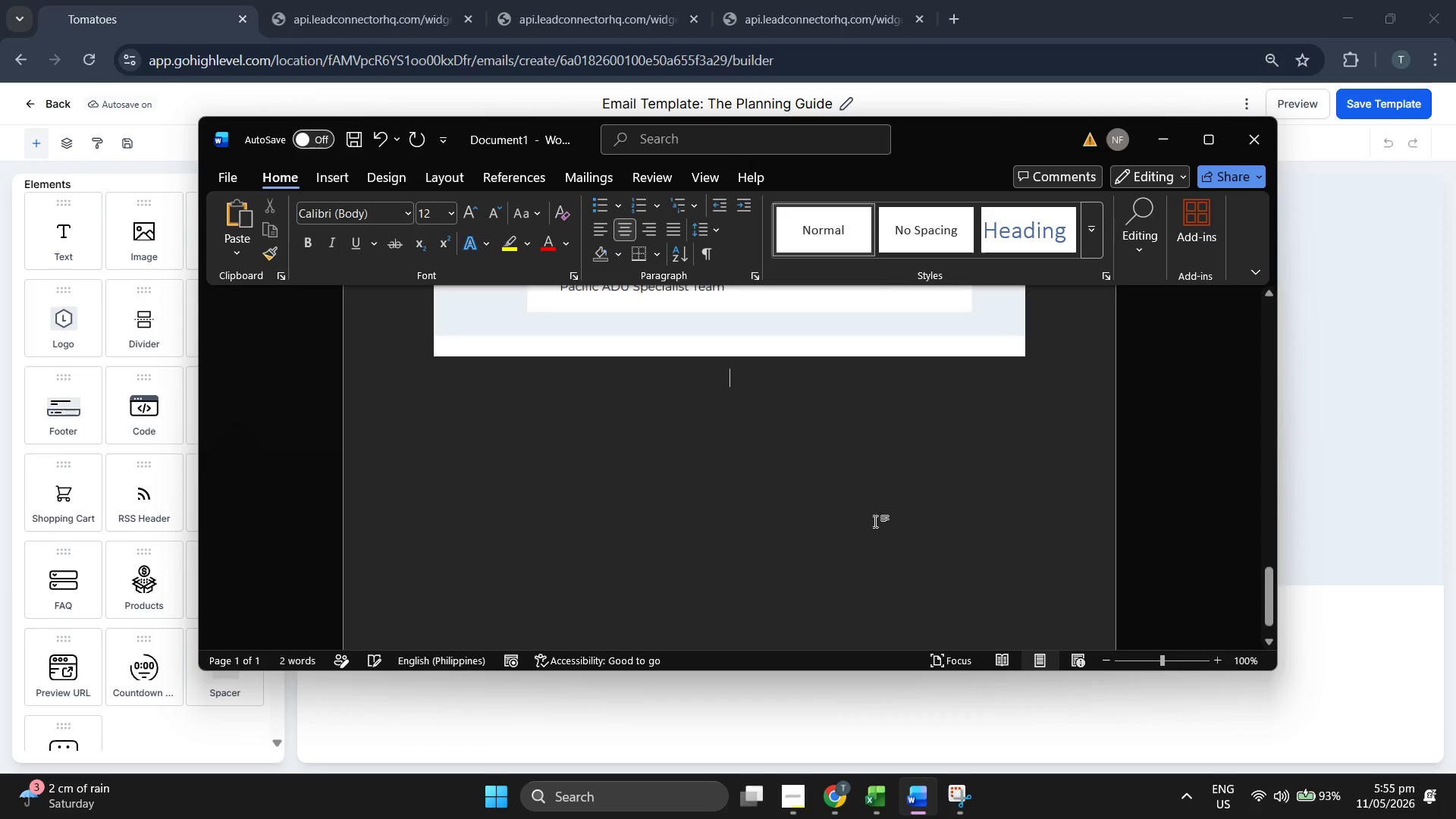 
type(123)
 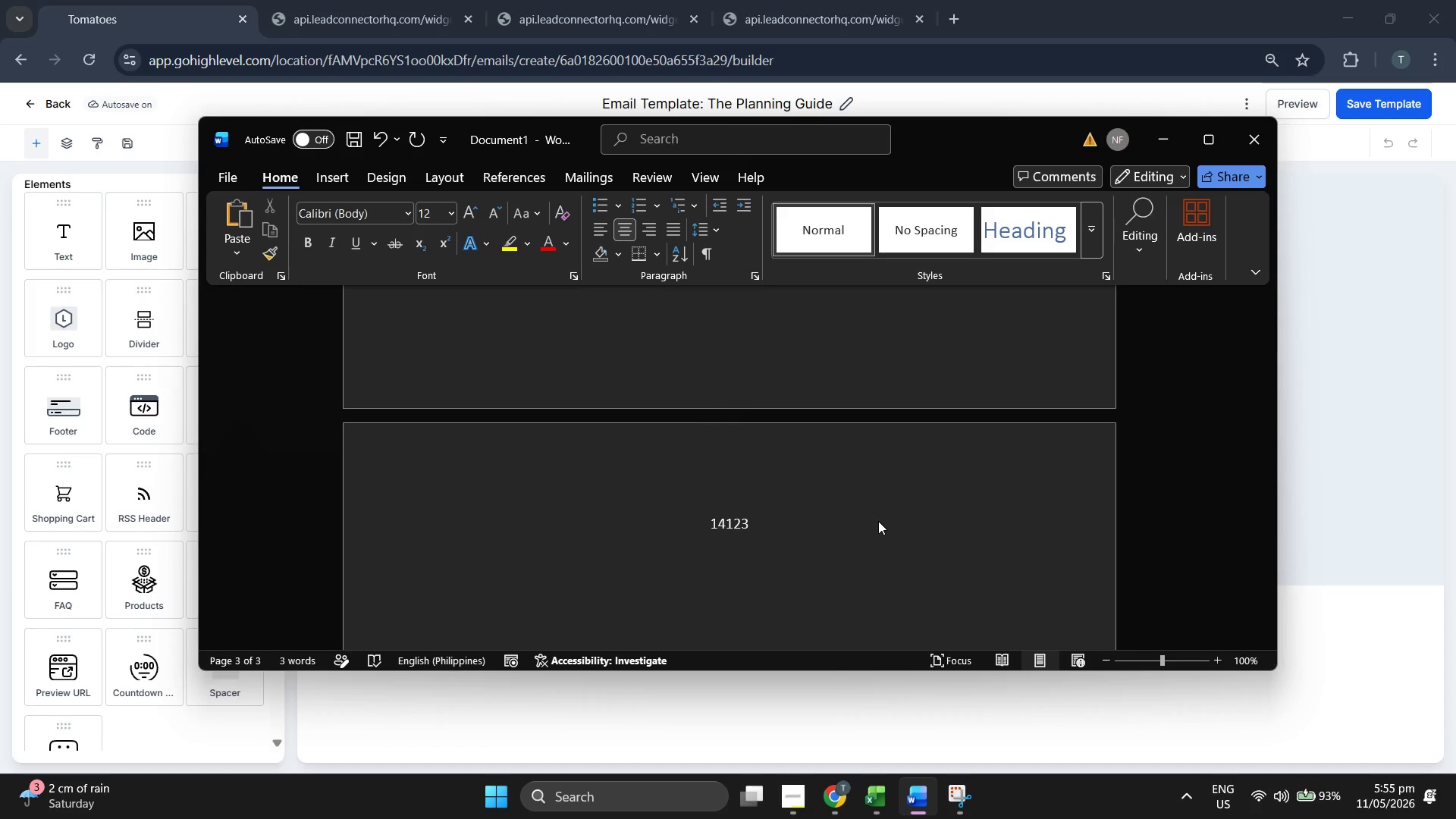 
scroll: coordinate [875, 521], scroll_direction: down, amount: 4.0
 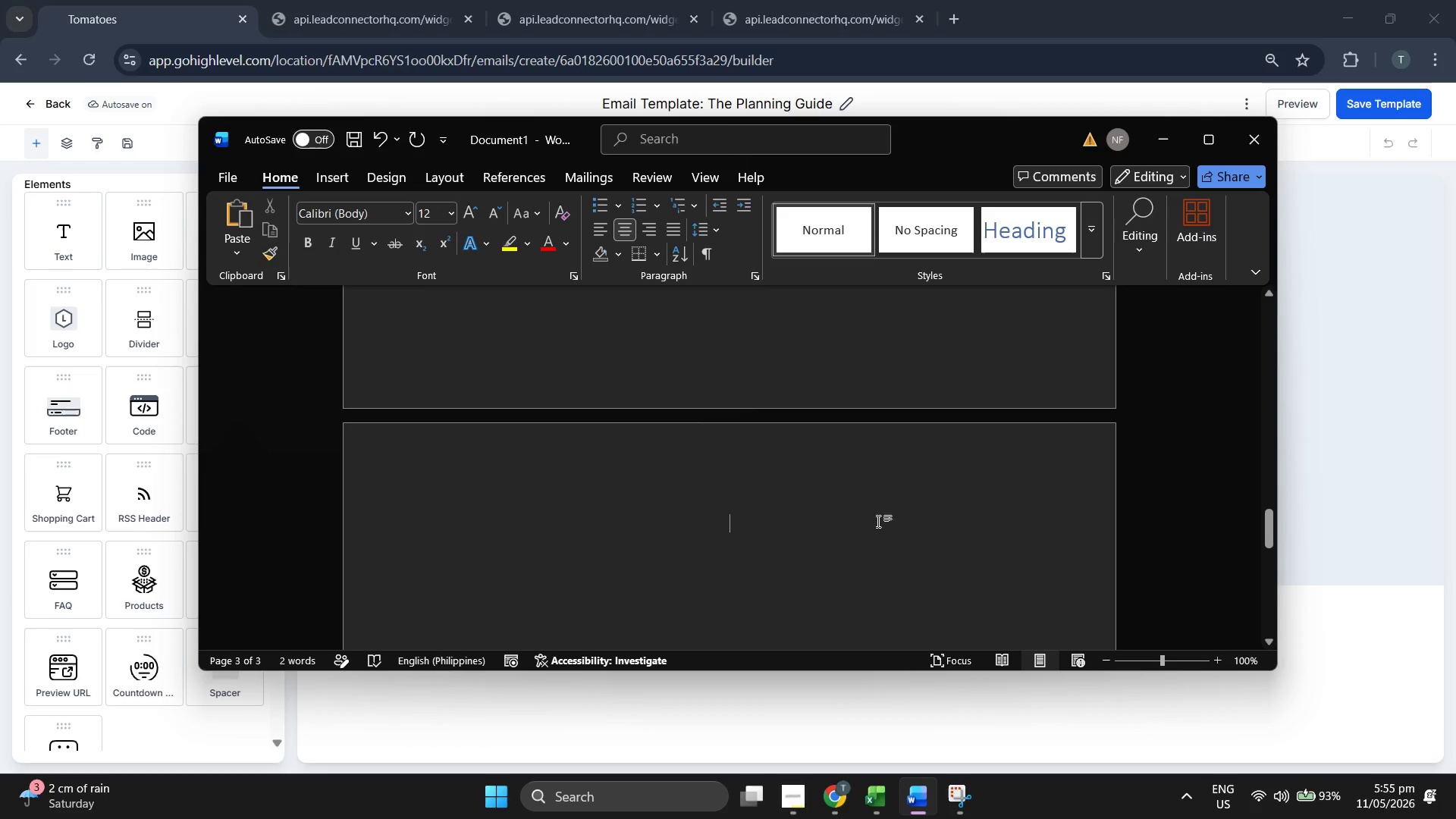 
key(Backspace)
key(Backspace)
key(Backspace)
key(Backspace)
key(Backspace)
type(tHE)
key(Backspace)
key(Backspace)
key(Backspace)
type(The 14-Day nu)
key(Backspace)
key(Backspace)
type(Nurture Sequence)
 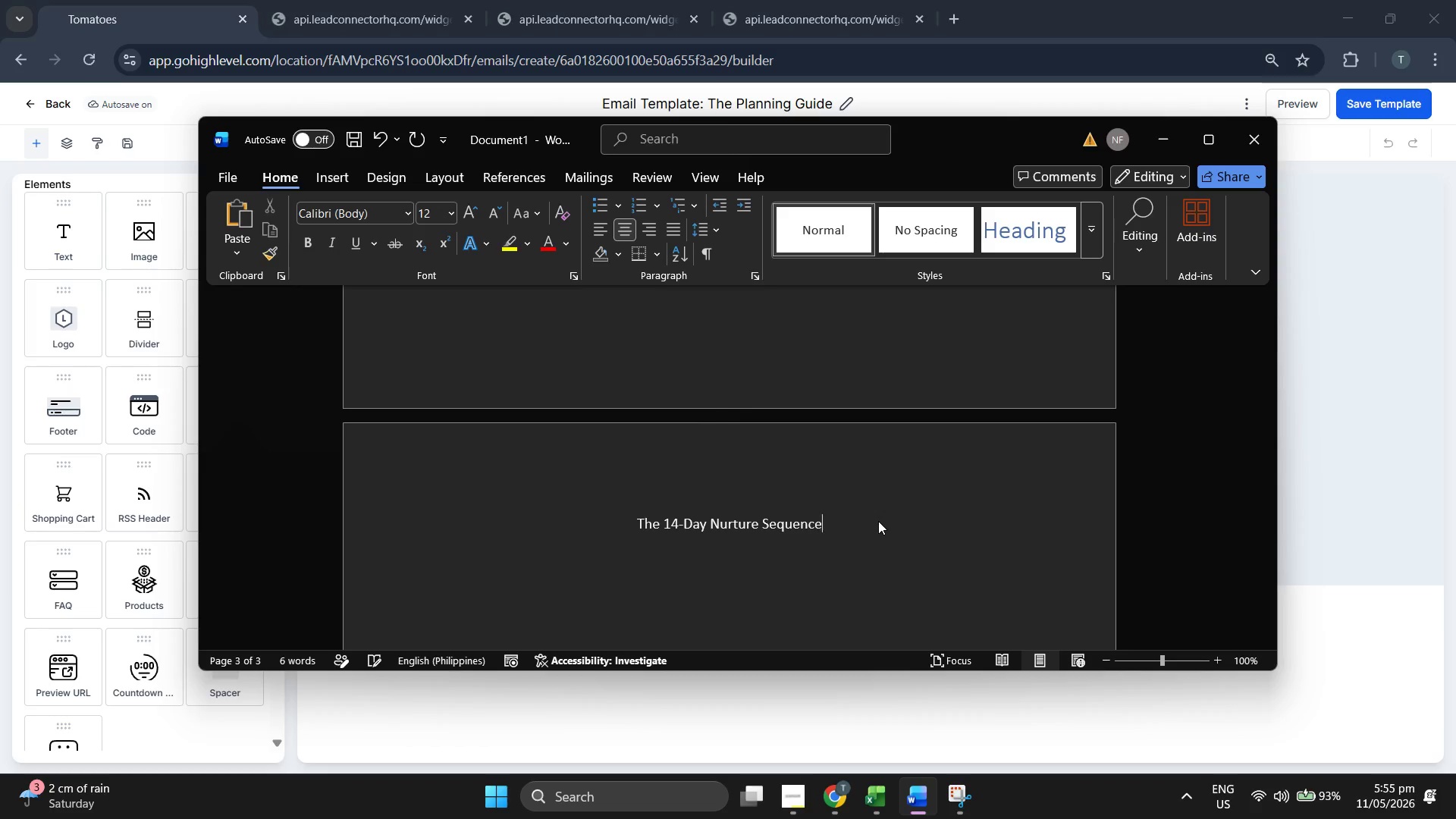 
key(Enter)
 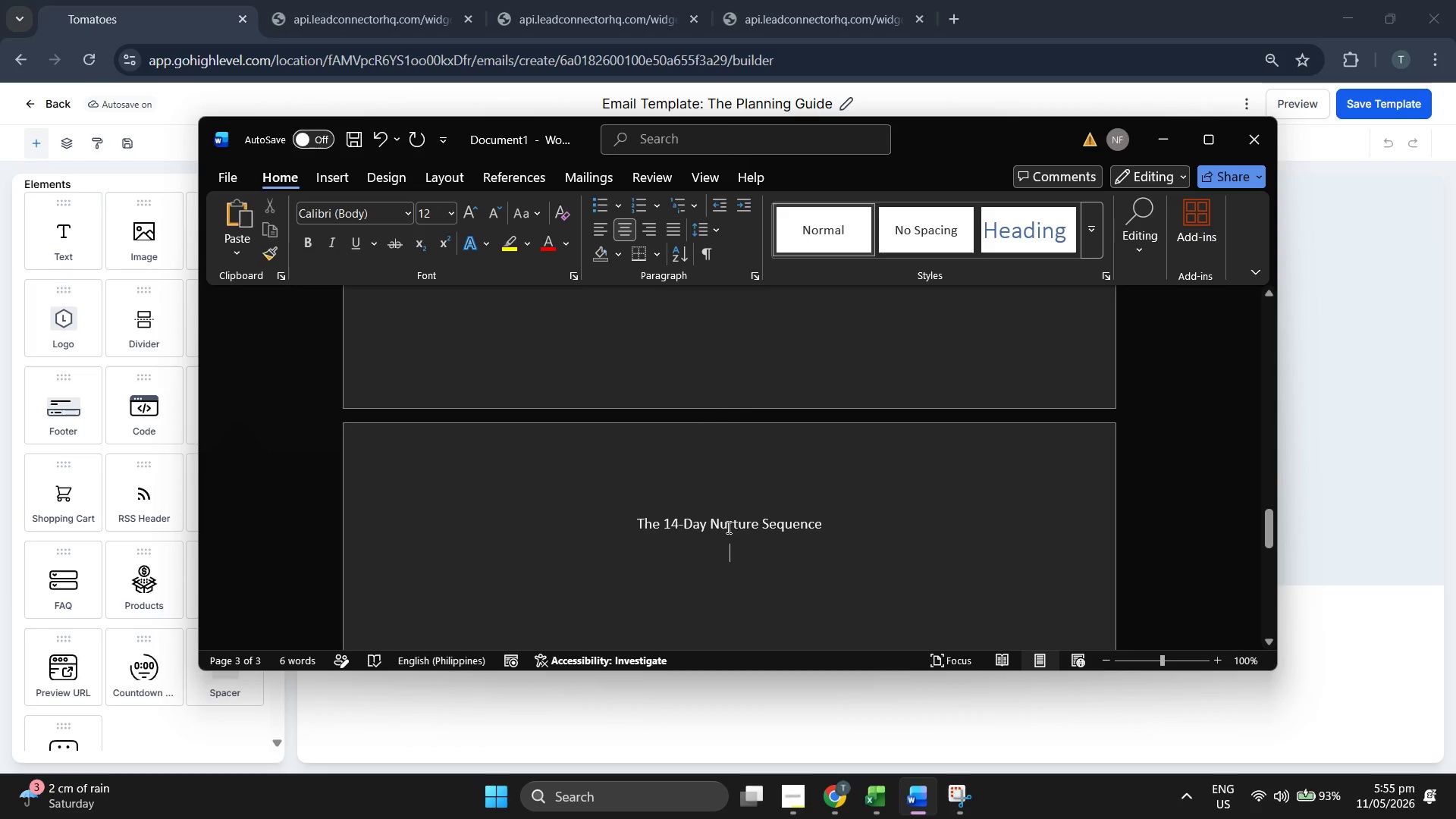 
double_click([744, 521])
 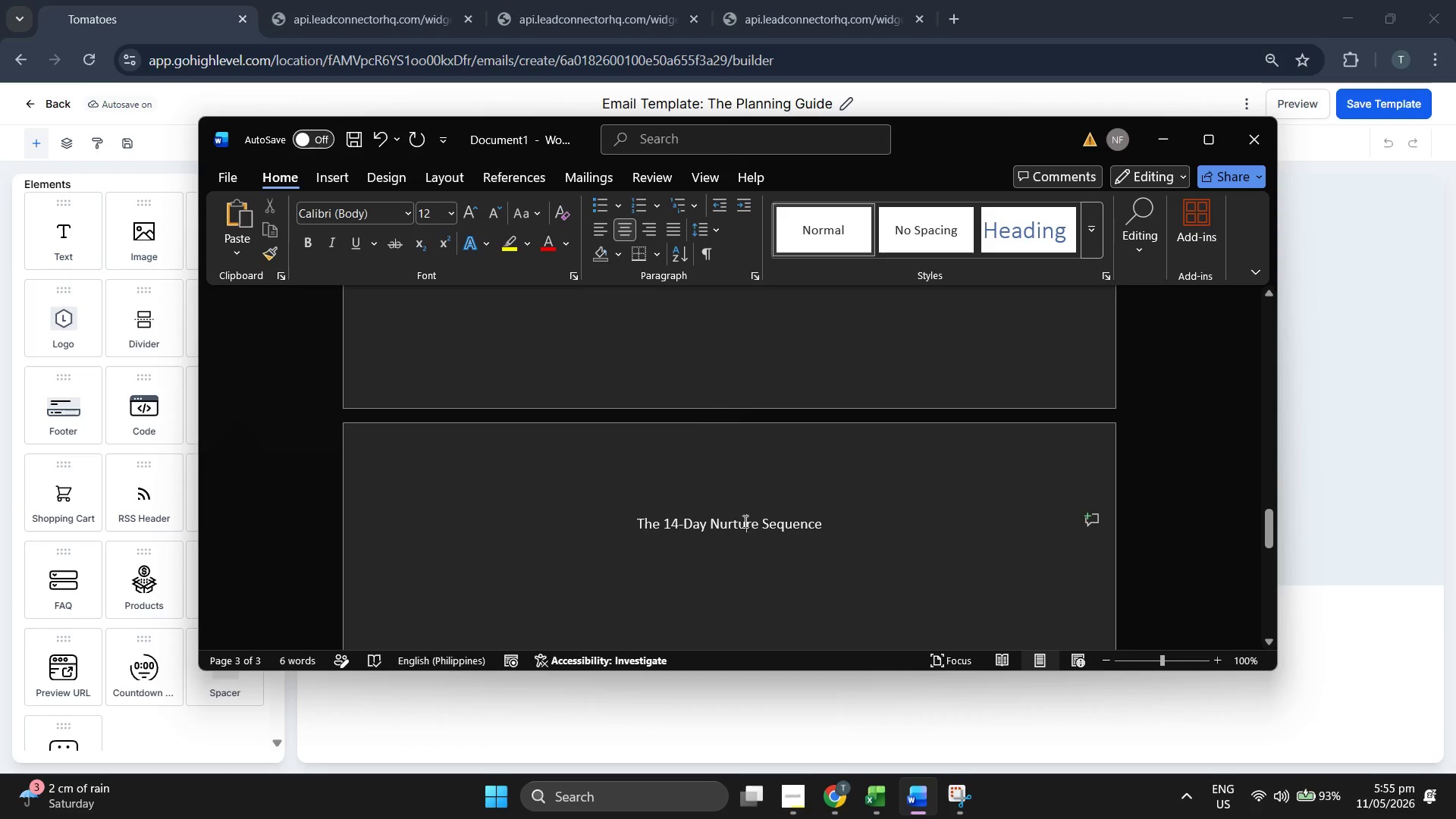 
triple_click([744, 521])
 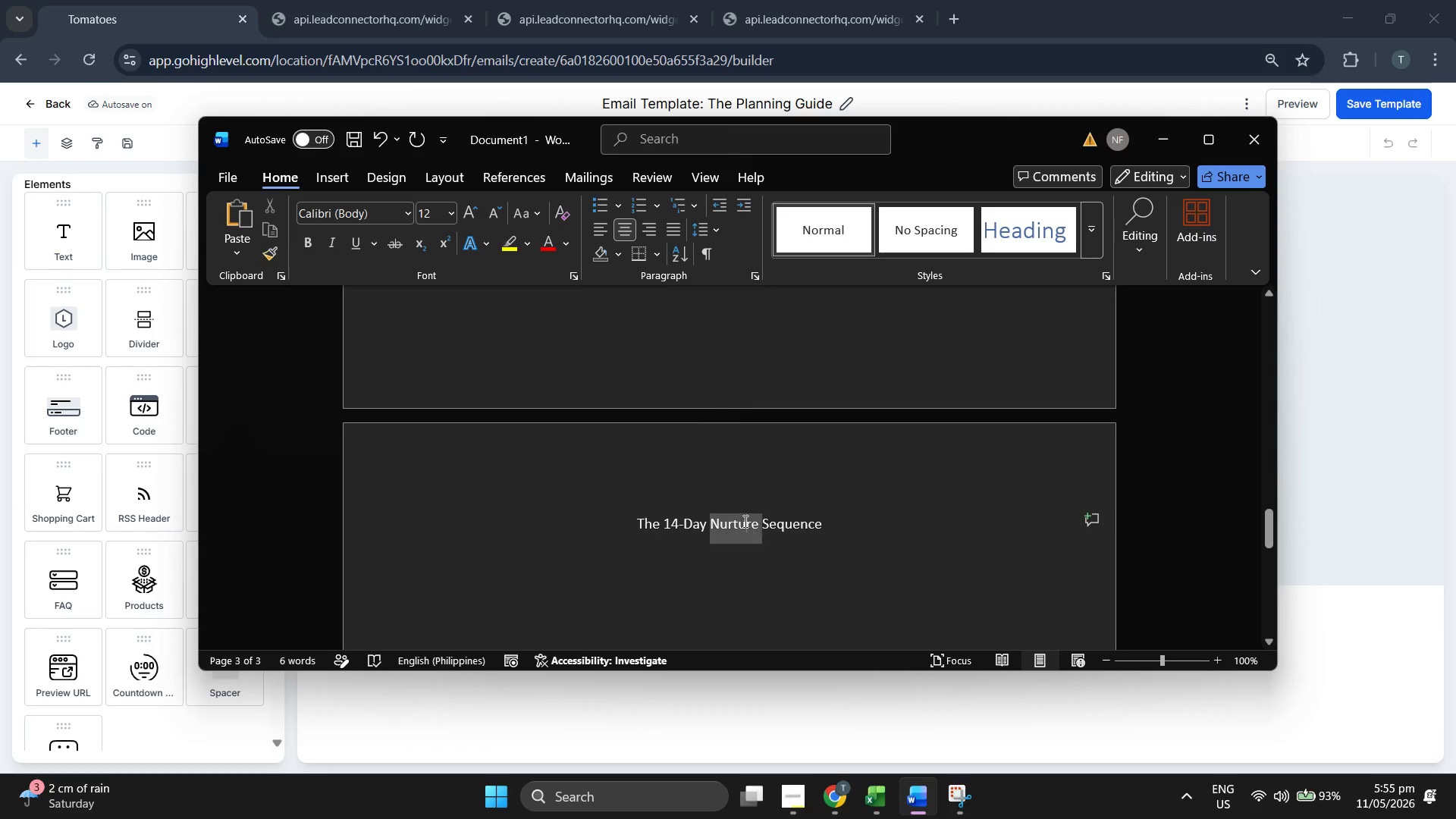 
triple_click([744, 521])
 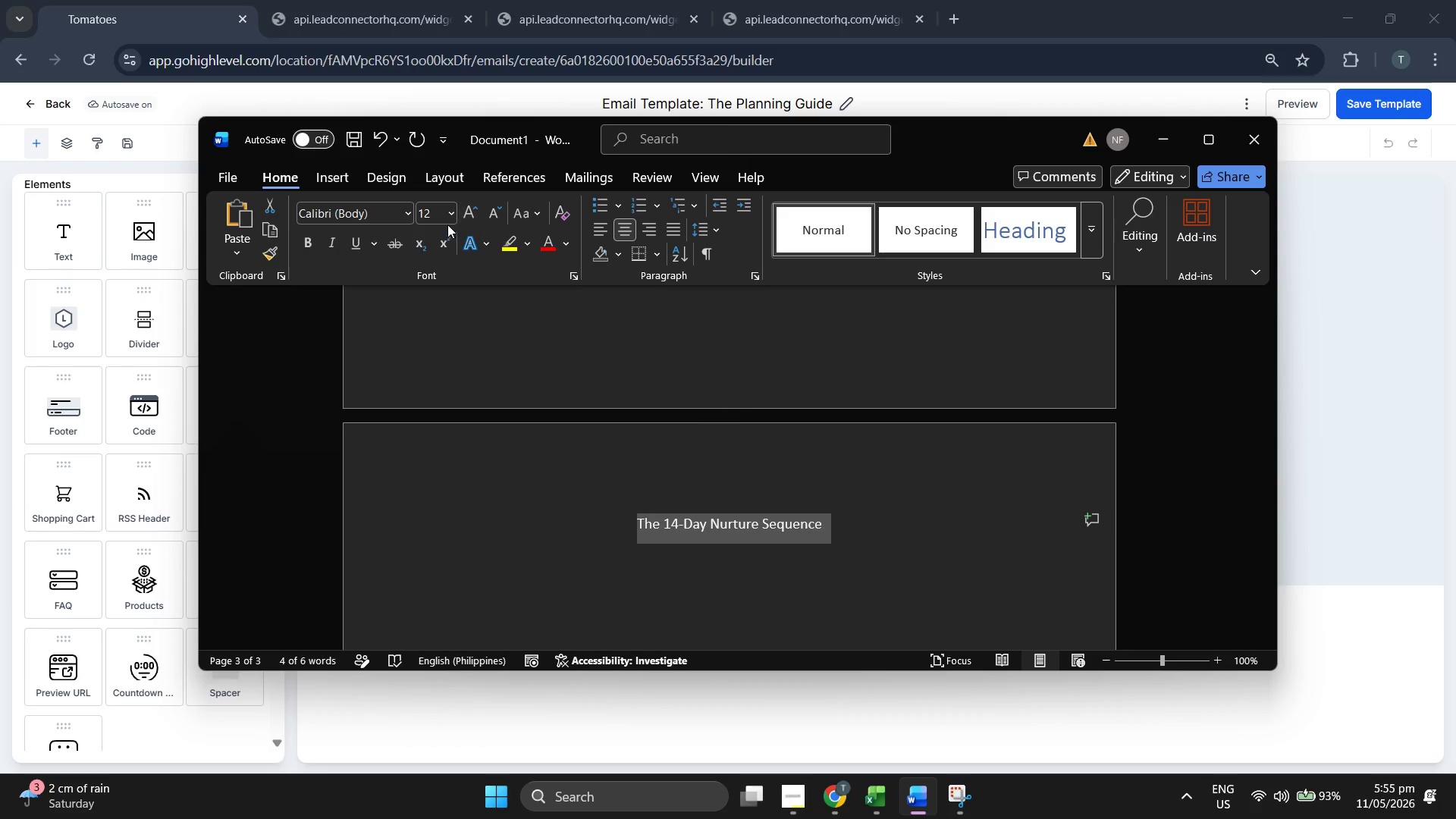 
left_click([447, 215])
 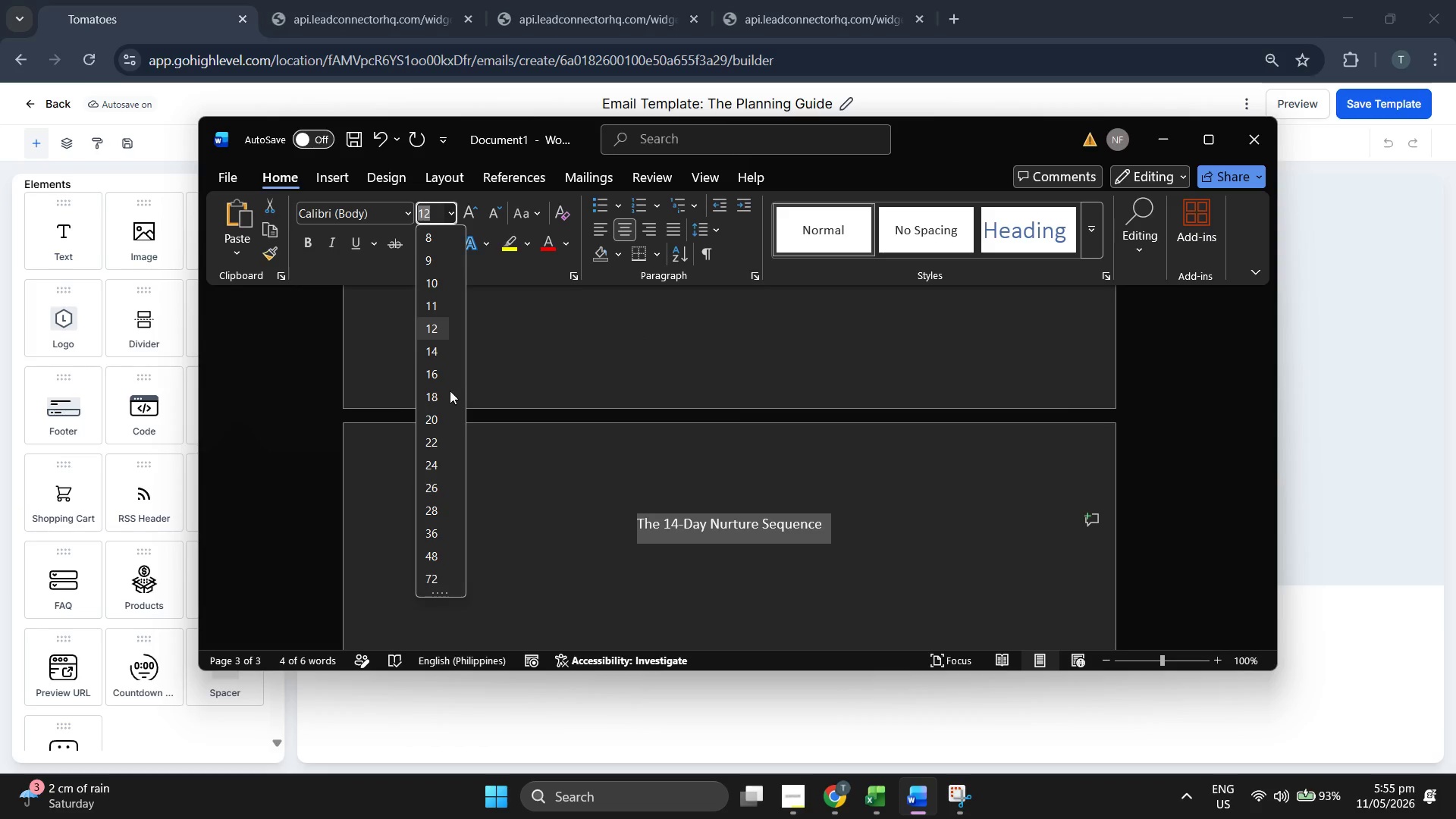 
left_click([443, 395])
 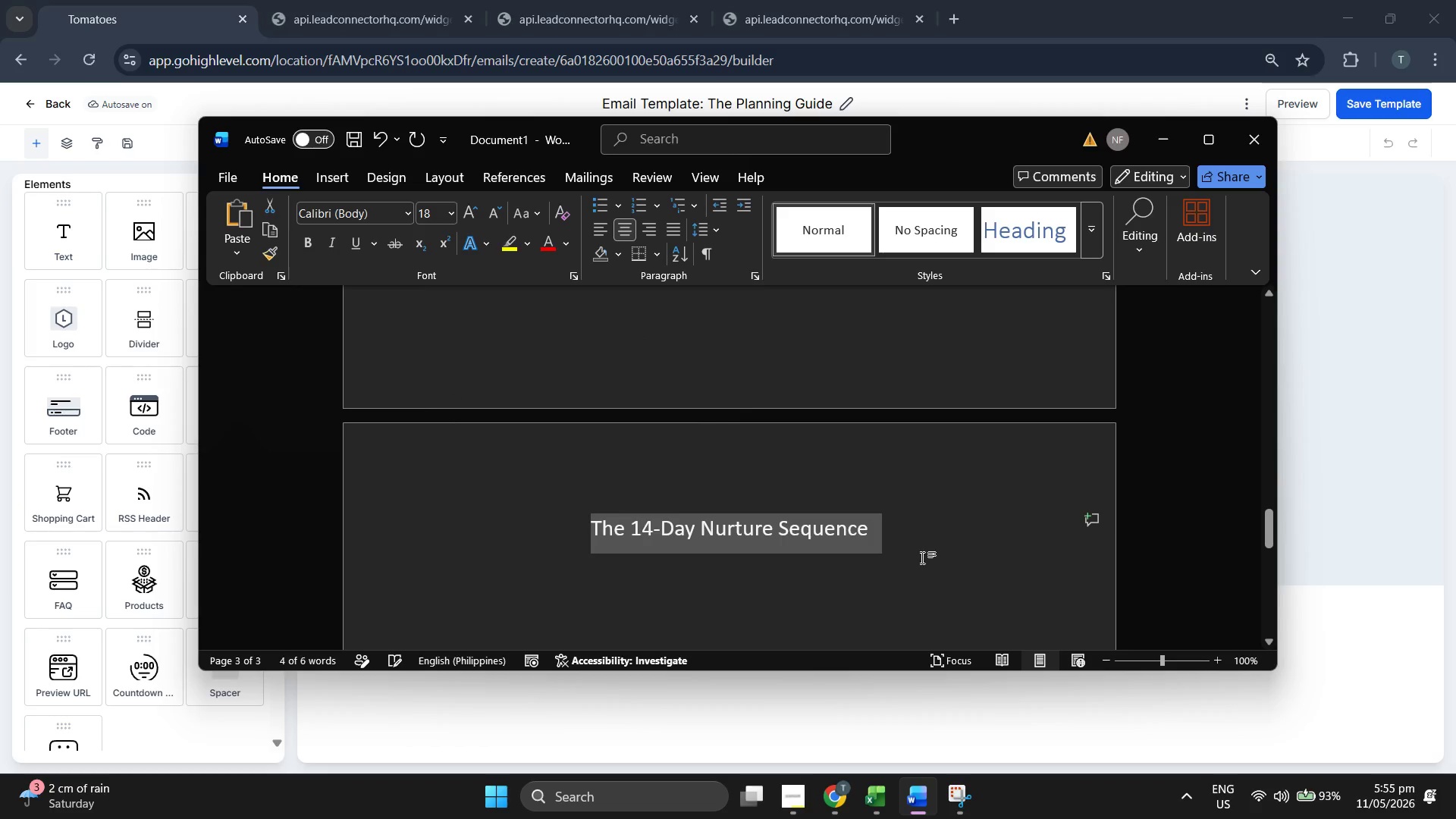 
left_click([918, 548])
 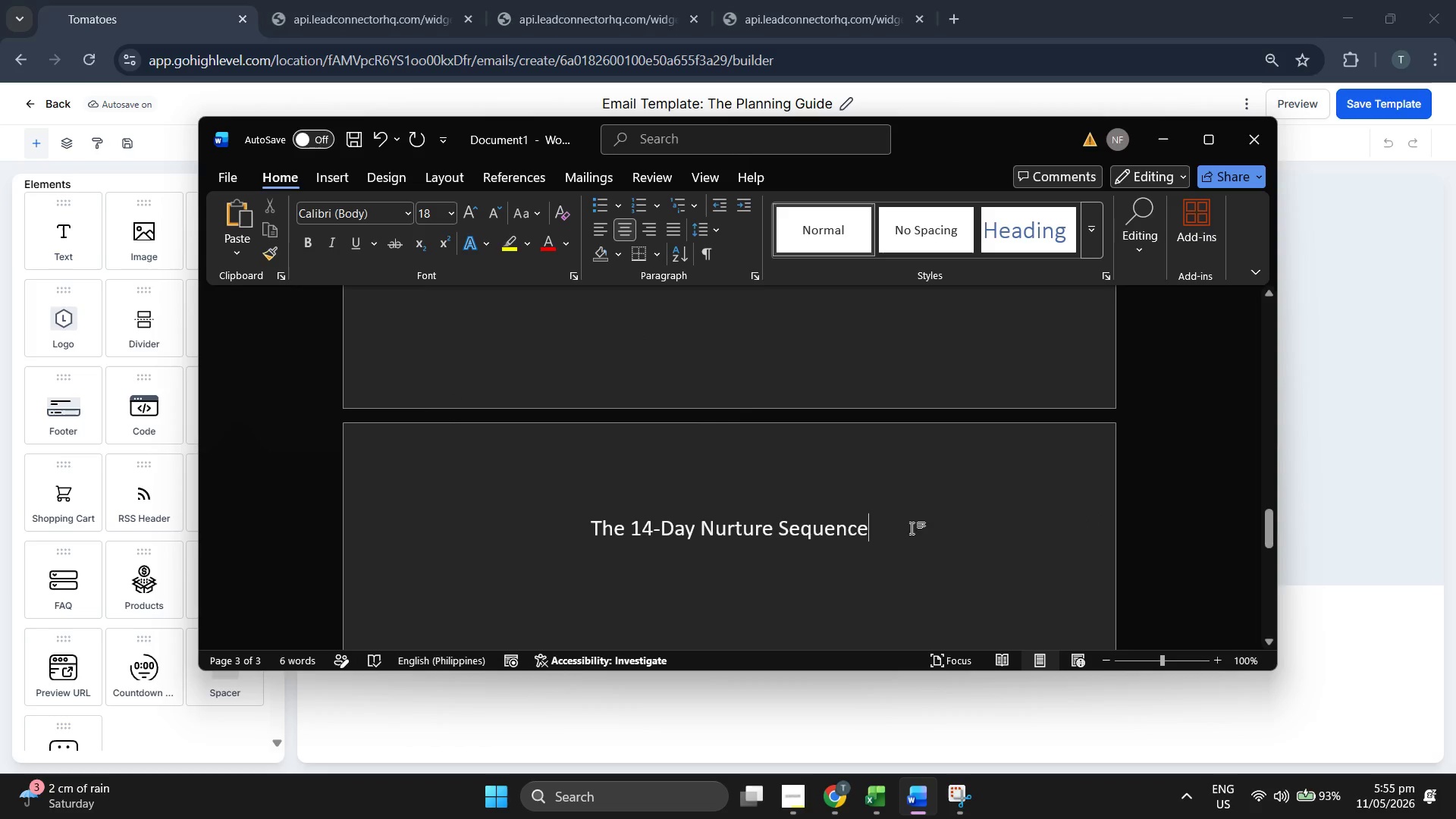 
key(Enter)
 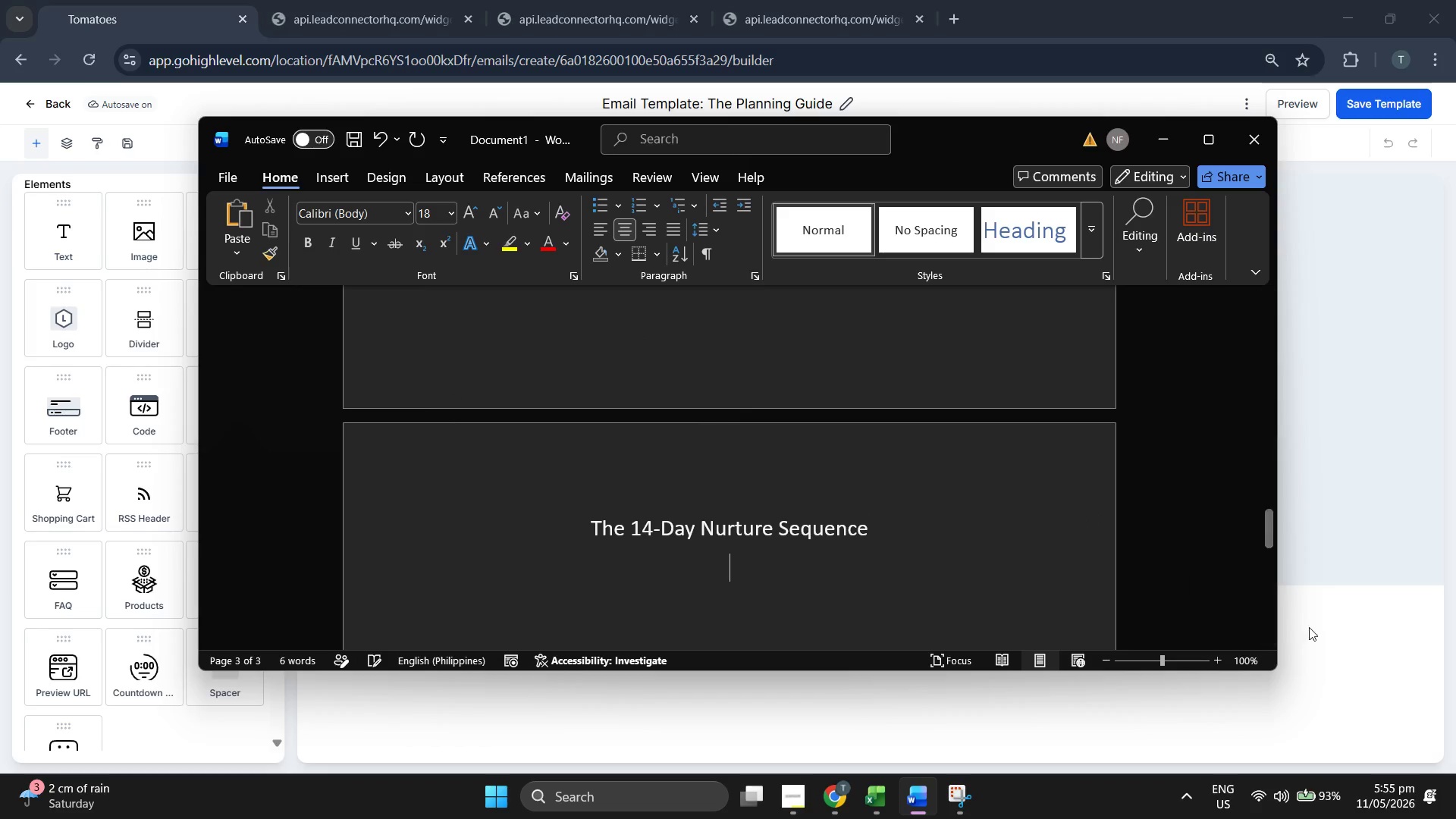 
left_click([1318, 656])
 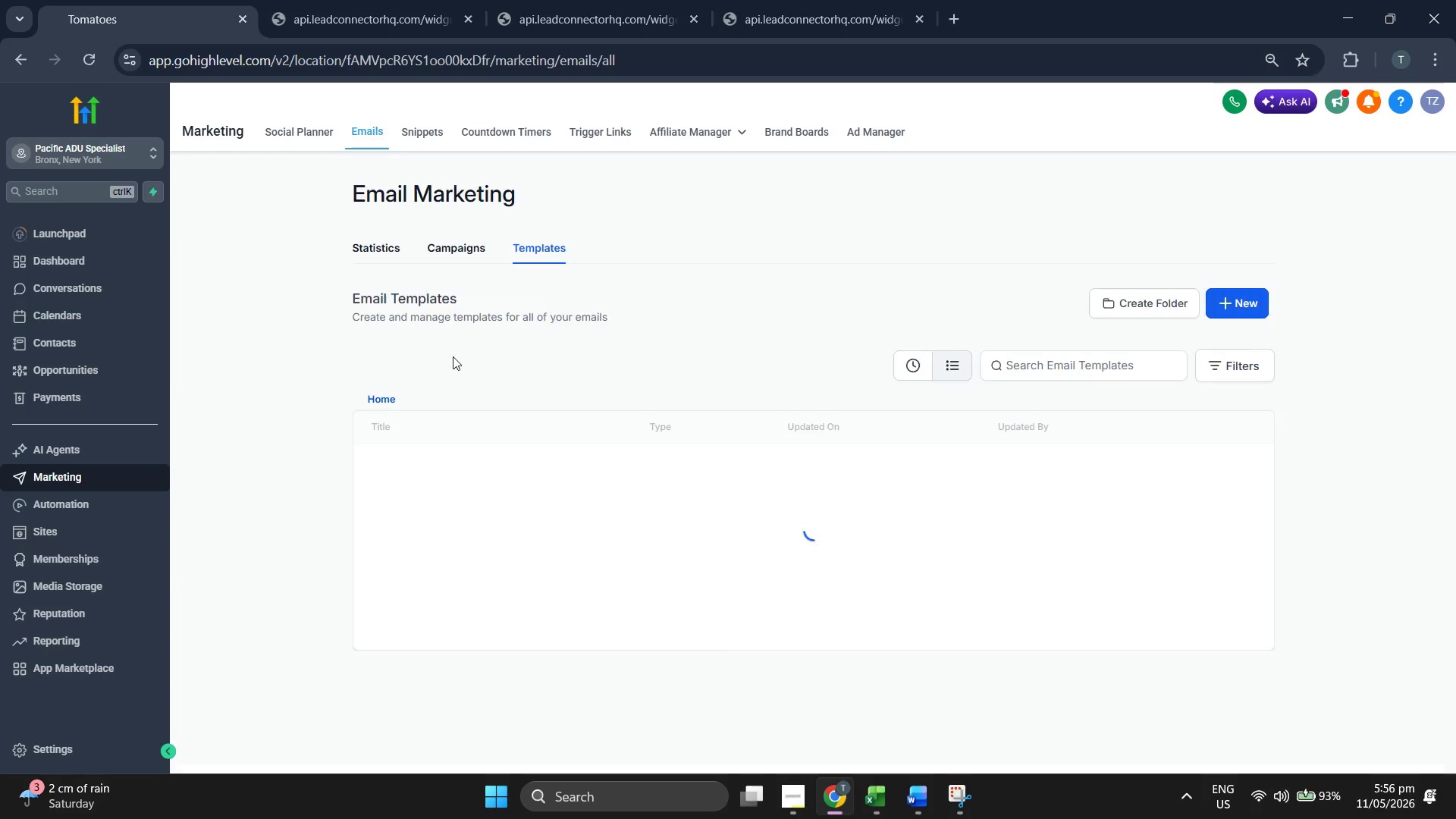 
wait(5.67)
 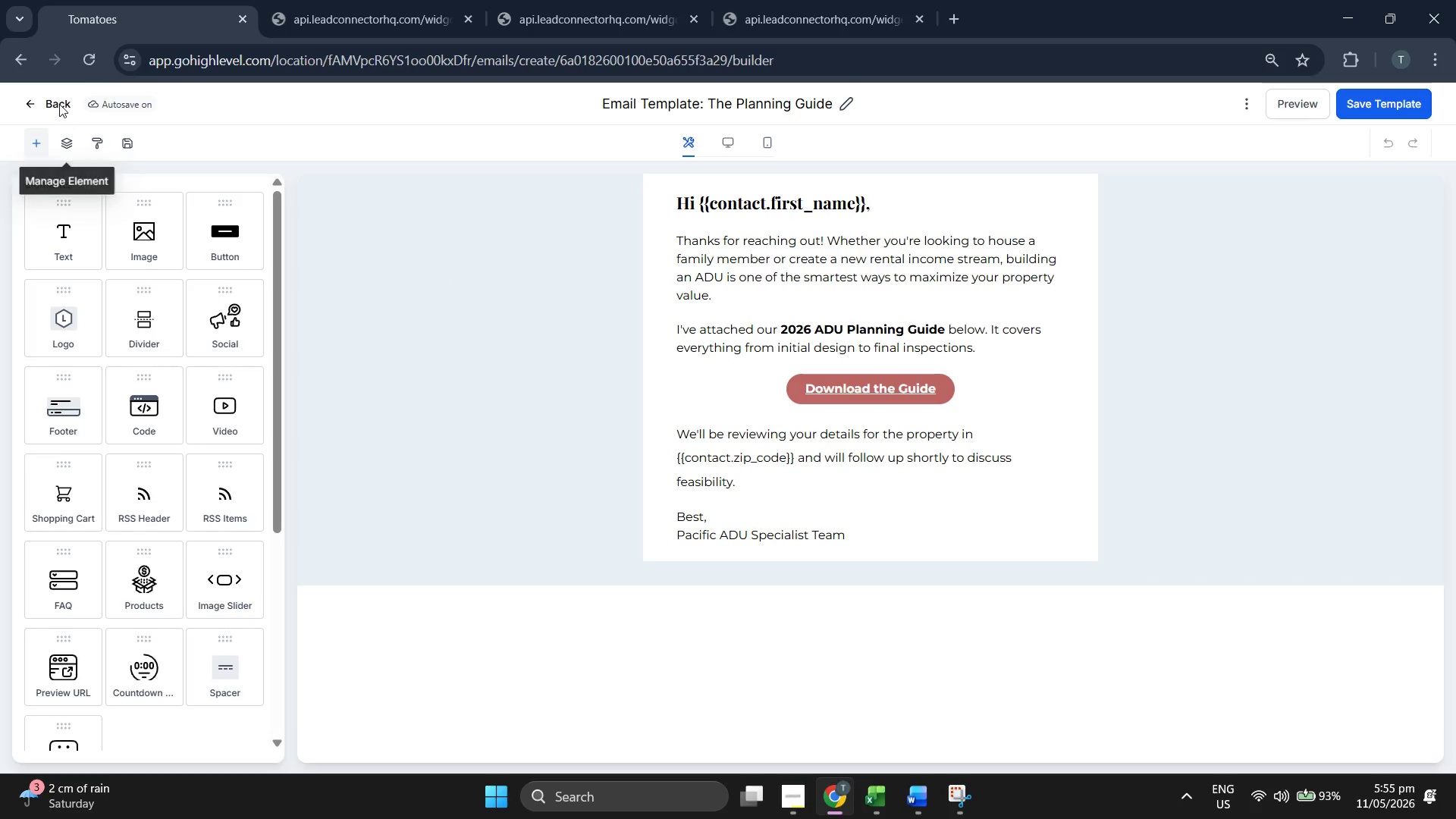 
left_click([476, 632])
 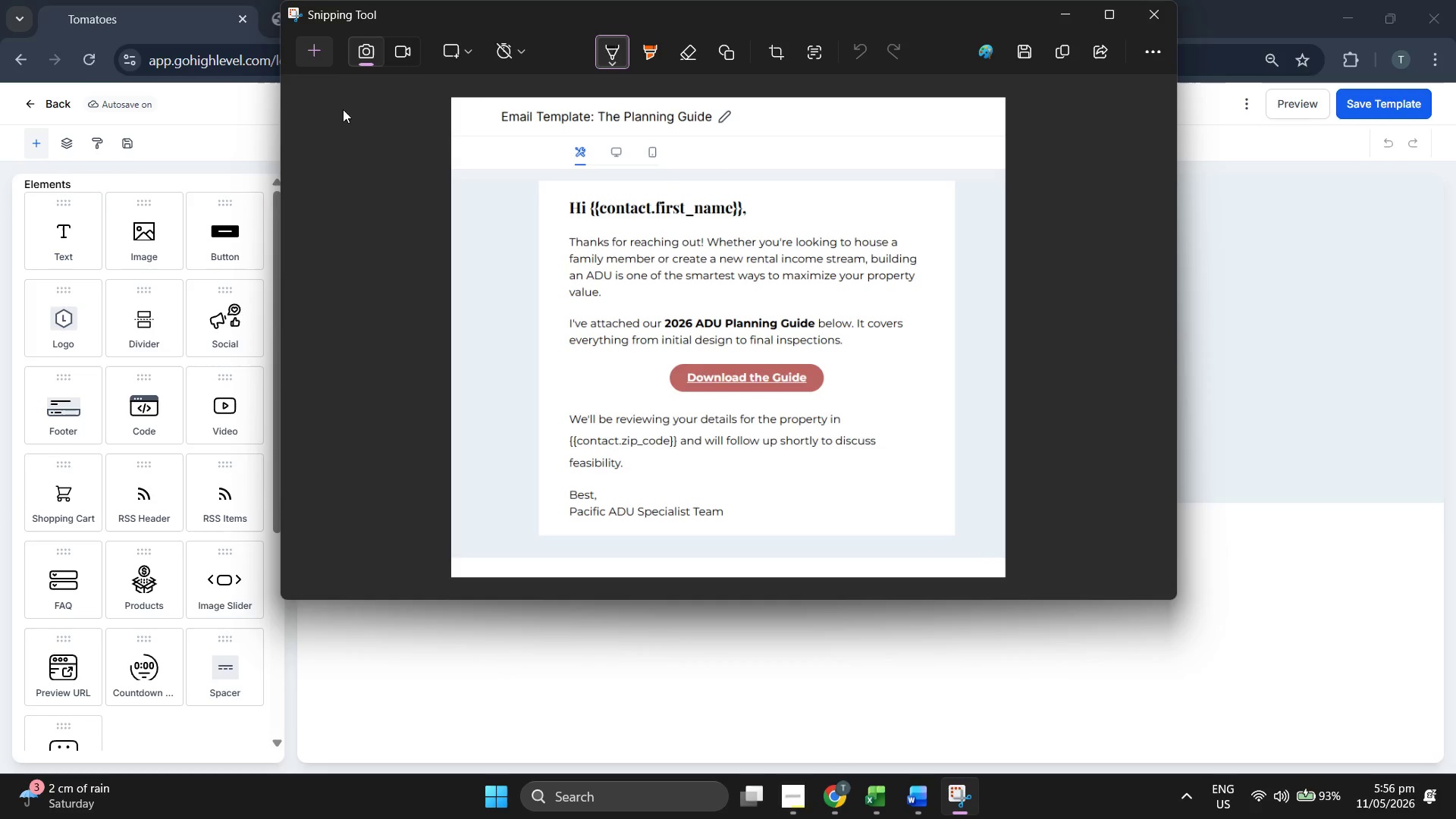 
wait(7.78)
 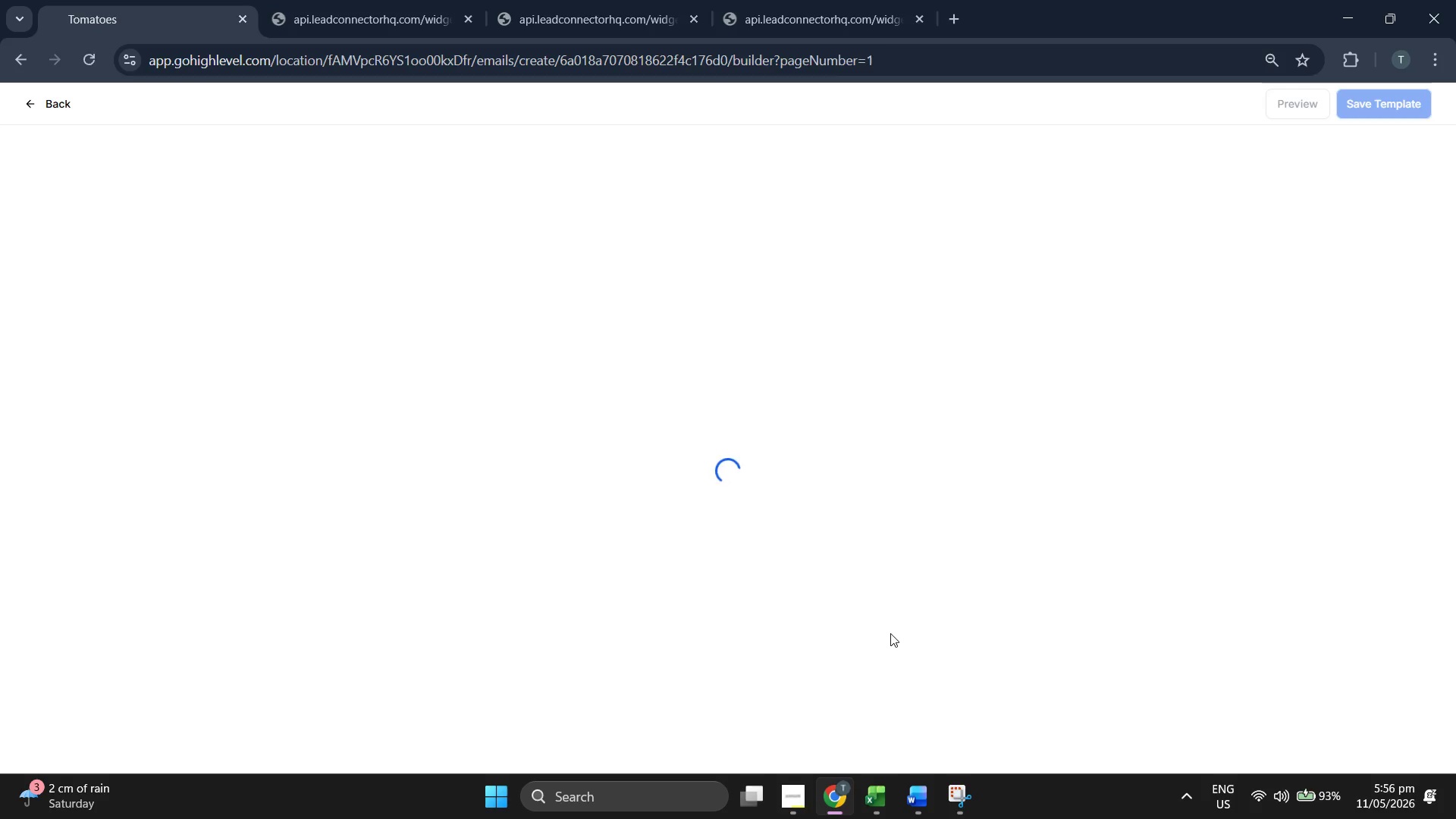 
left_click_drag(start_coordinate=[522, 86], to_coordinate=[1158, 546])
 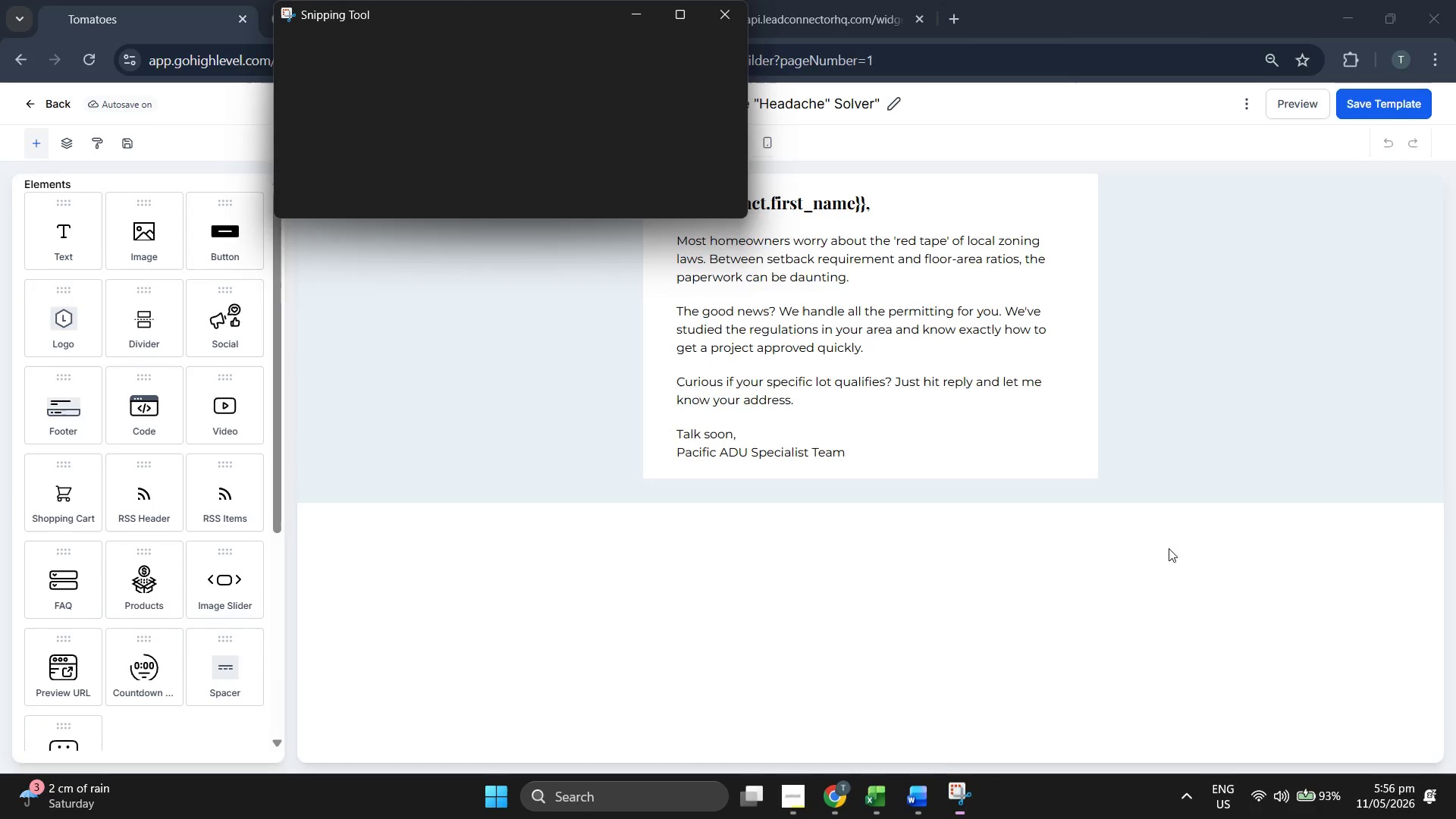 
left_click([1260, 578])
 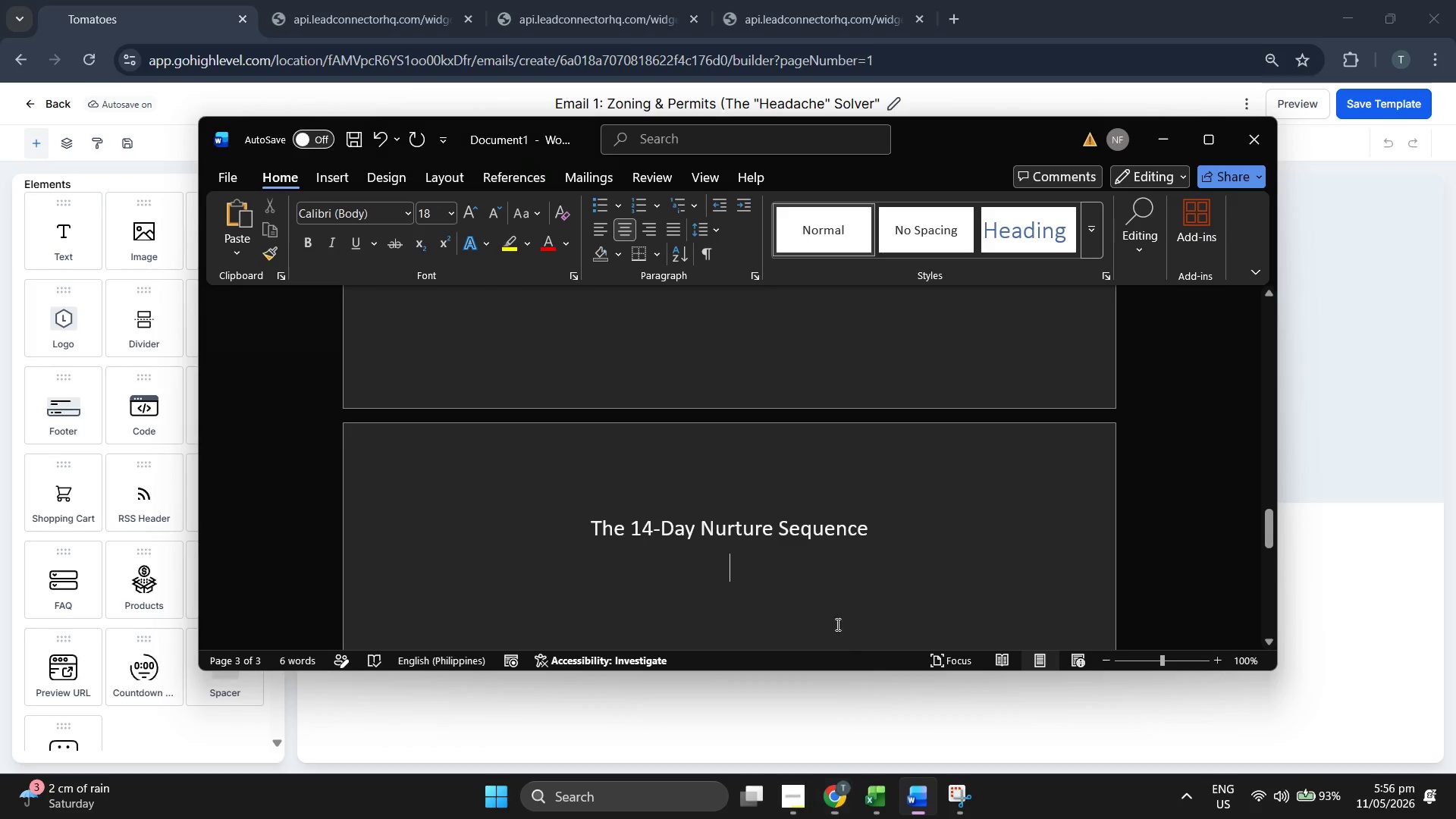 
key(Control+V)
 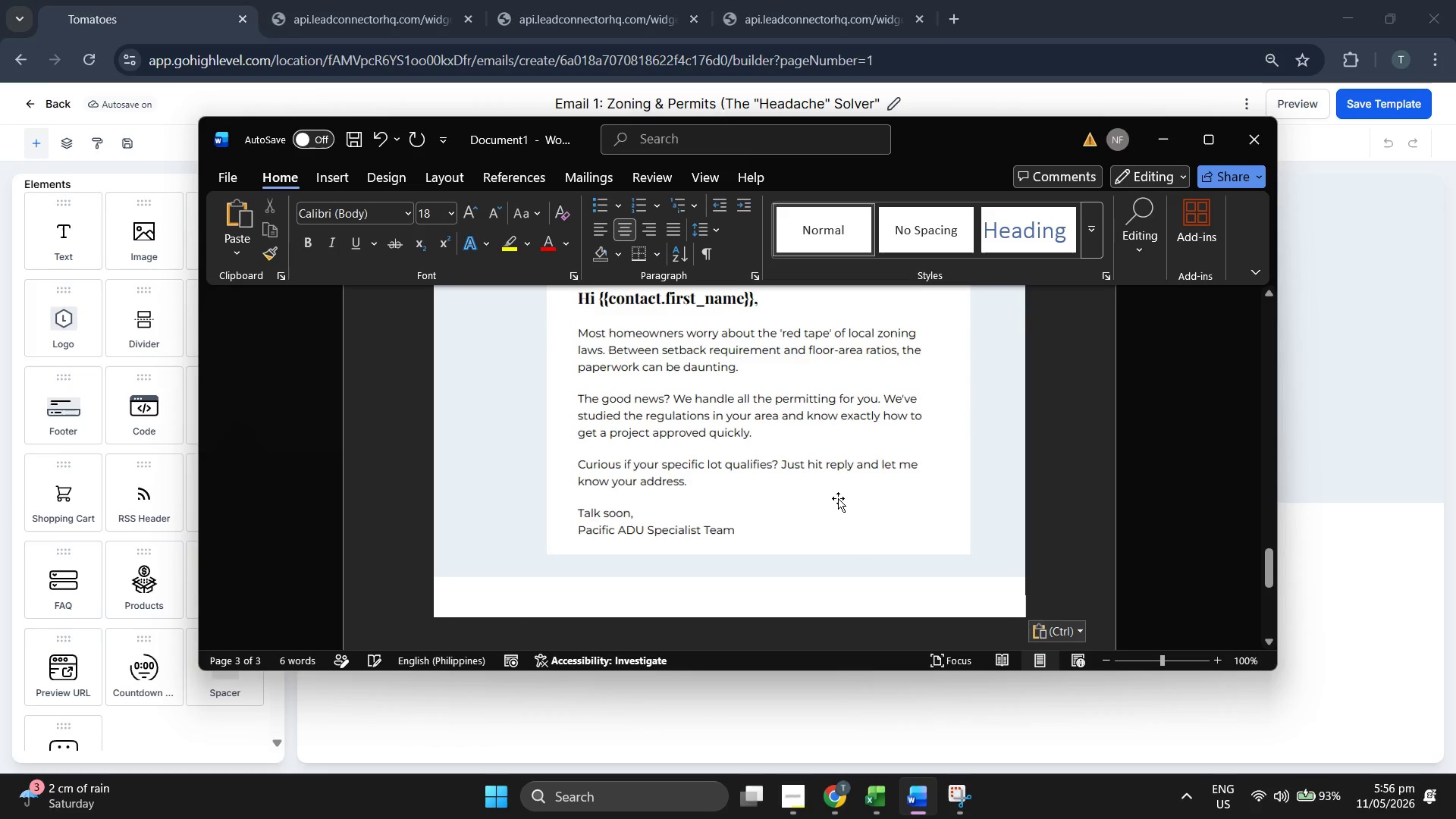 
wait(6.25)
 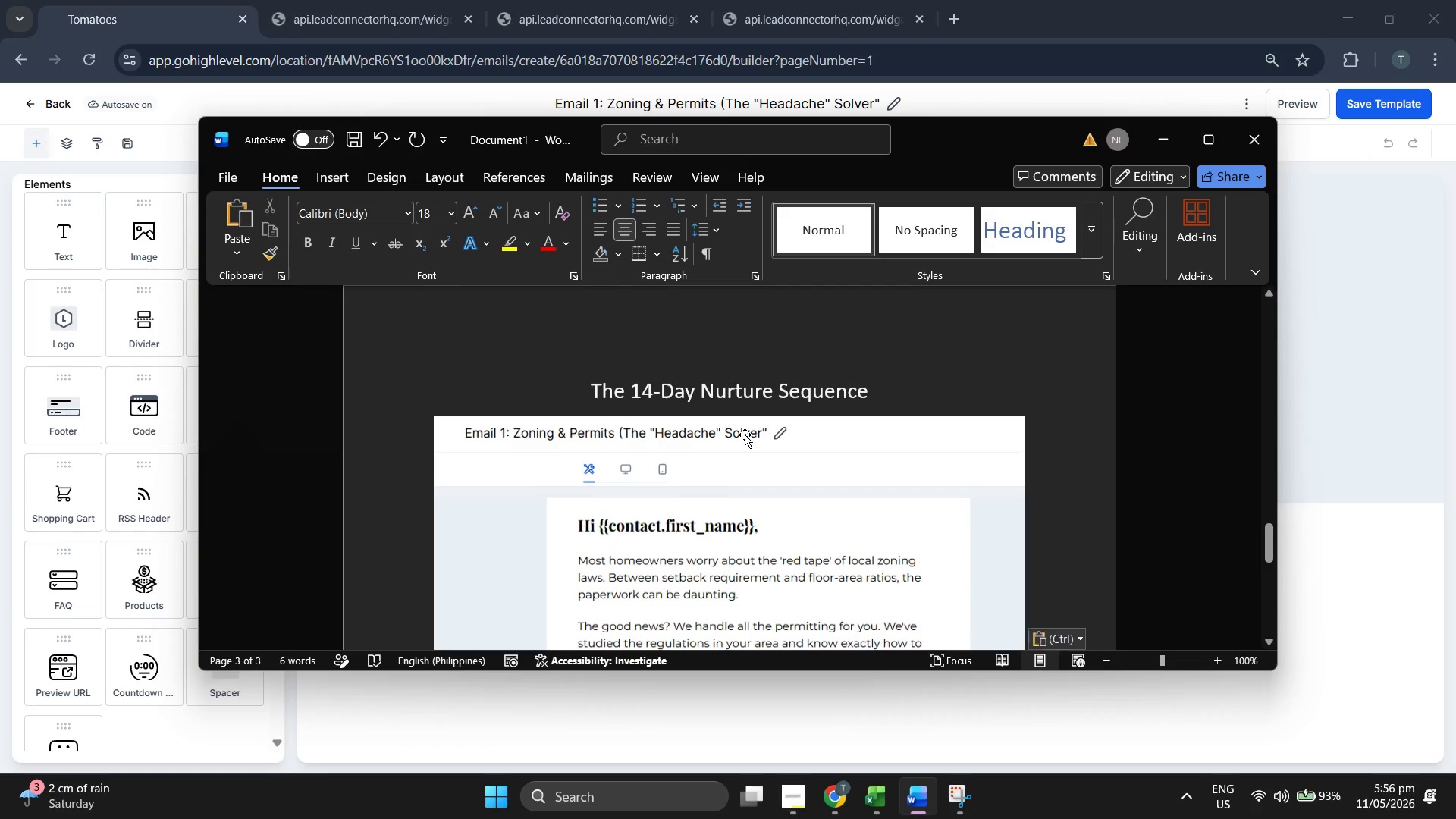 
left_click([696, 388])
 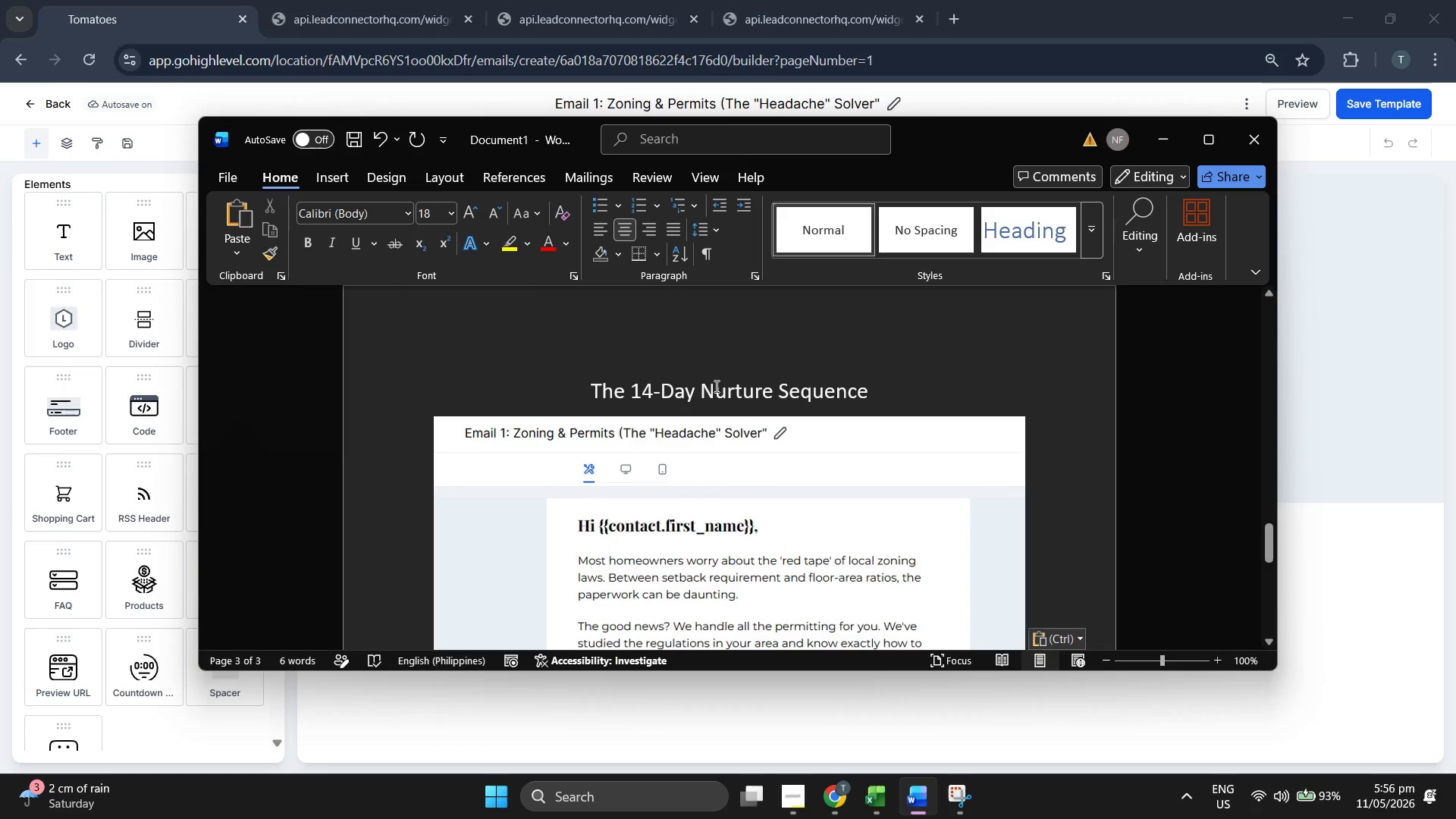 
key(Backspace)
 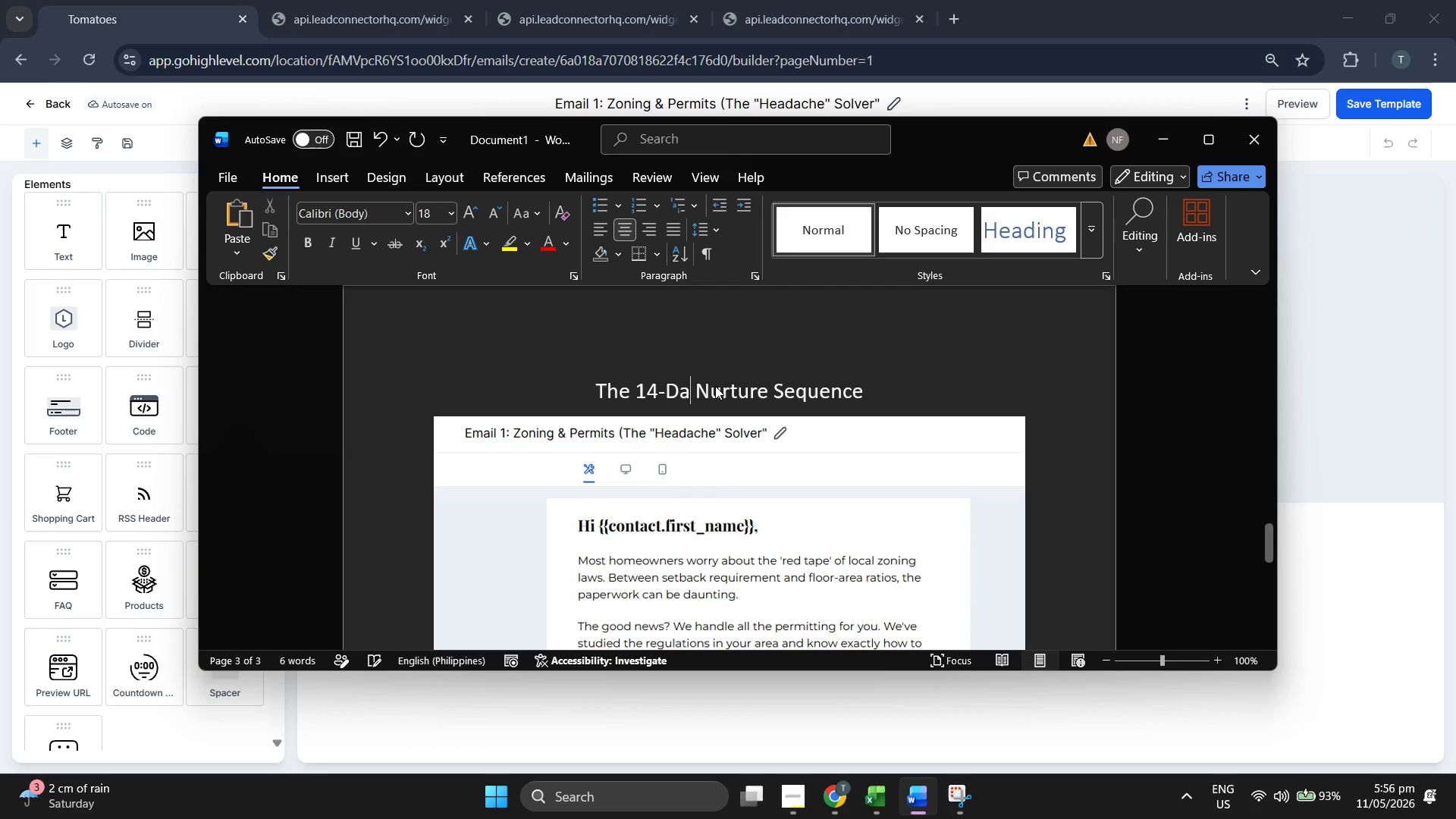 
key(Backspace)
 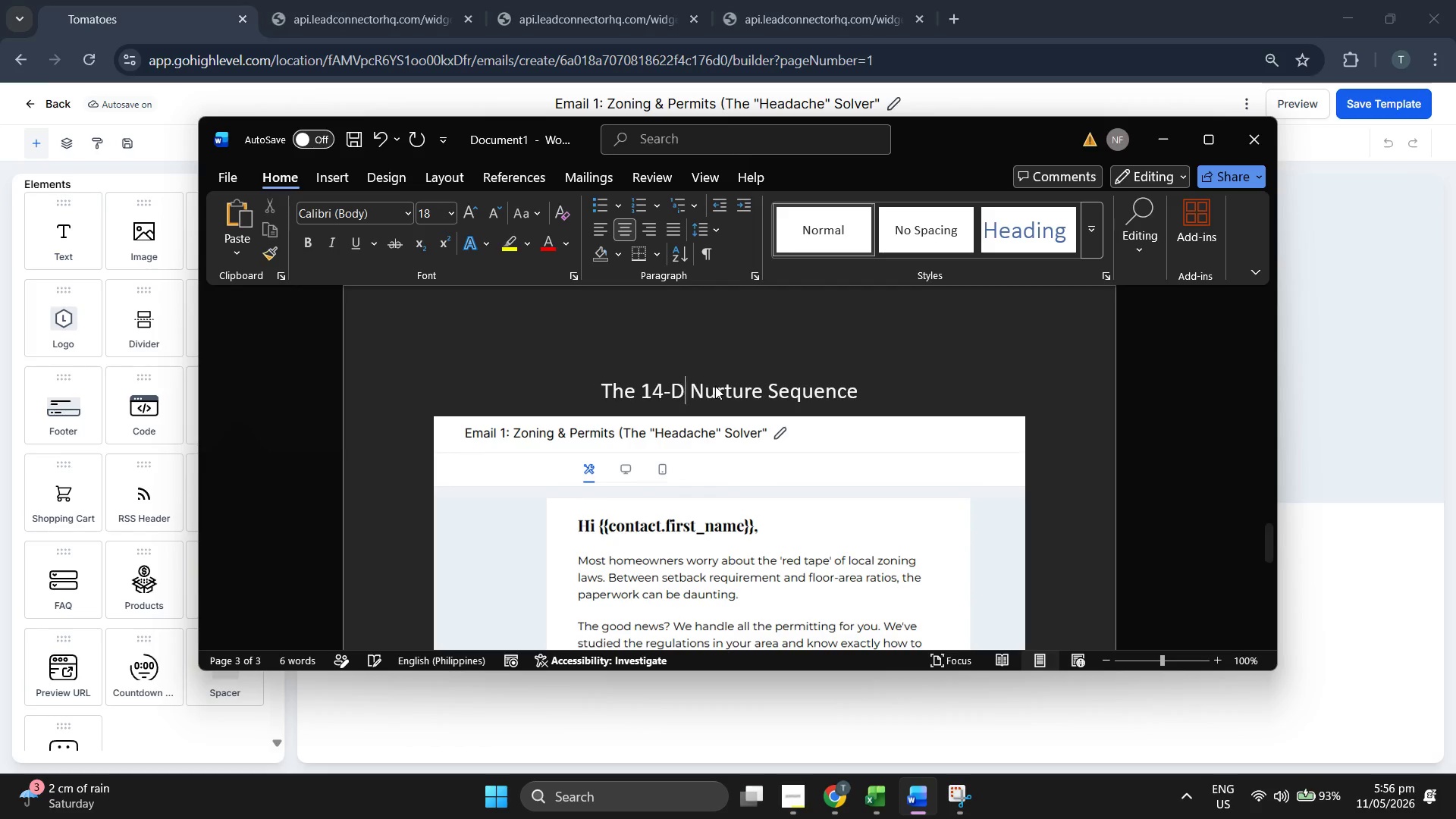 
key(Backspace)
 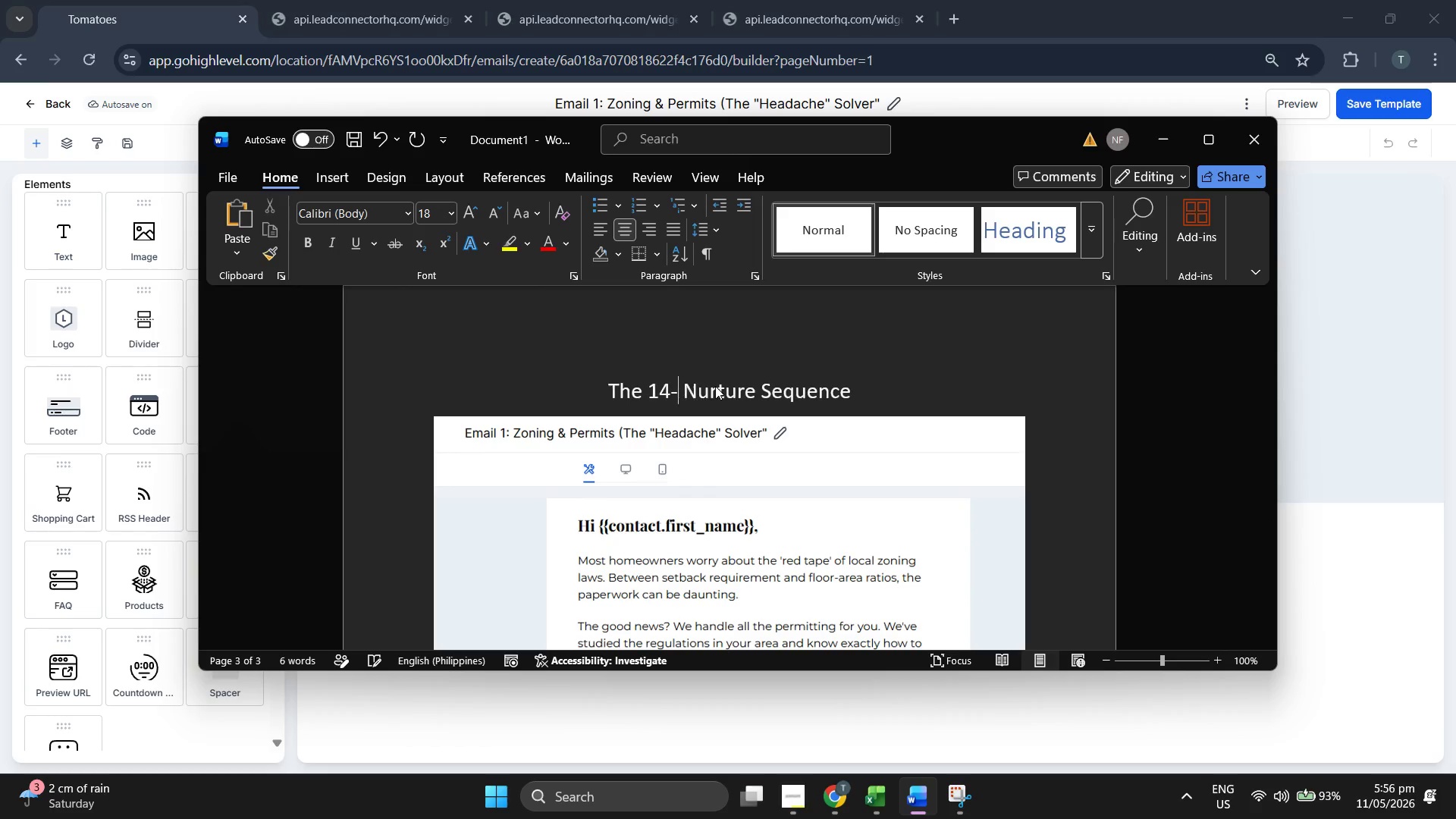 
key(Backspace)
 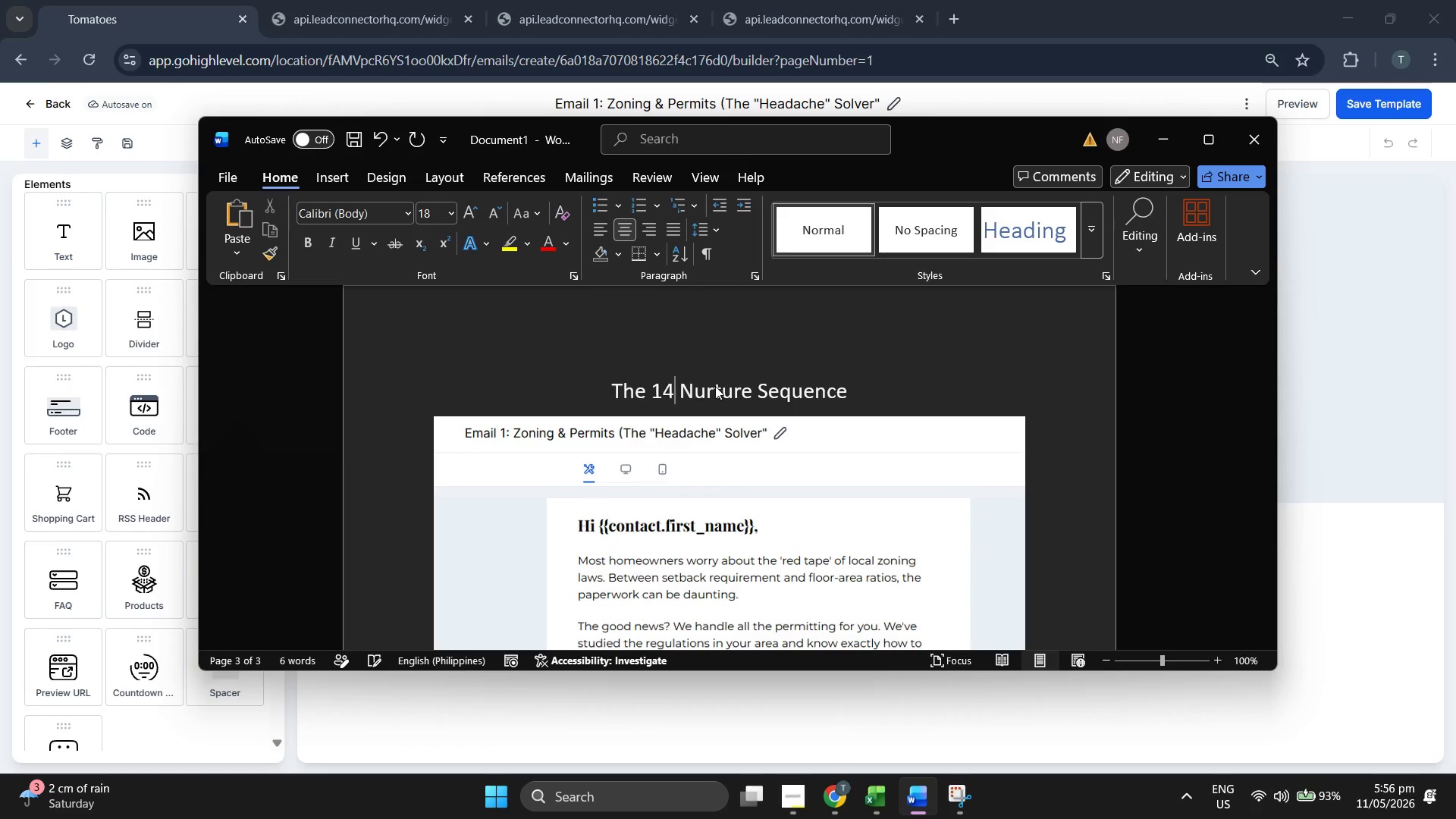 
key(Backspace)
 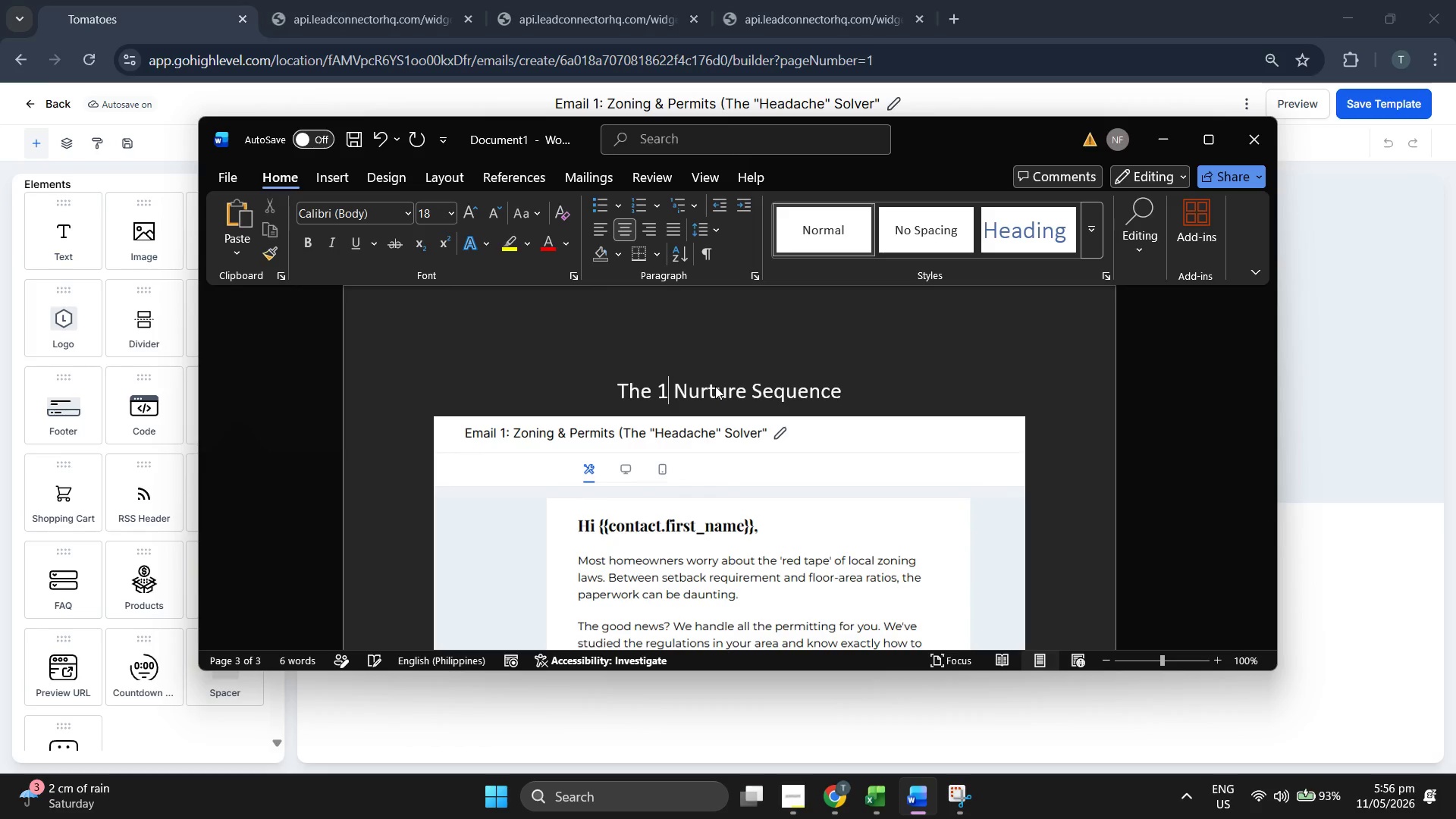 
key(Backspace)
 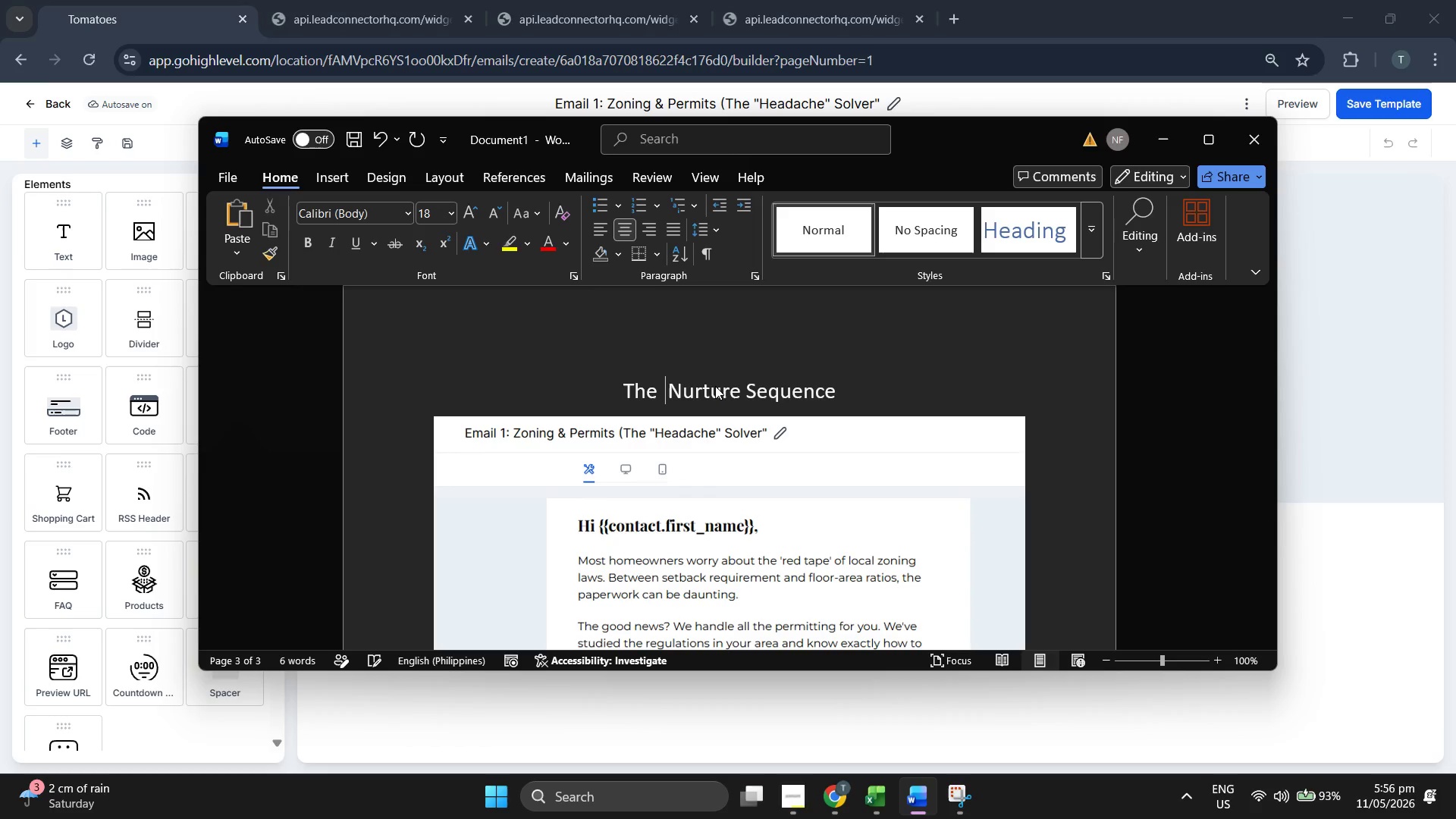 
scroll: coordinate [837, 498], scroll_direction: up, amount: 7.0
 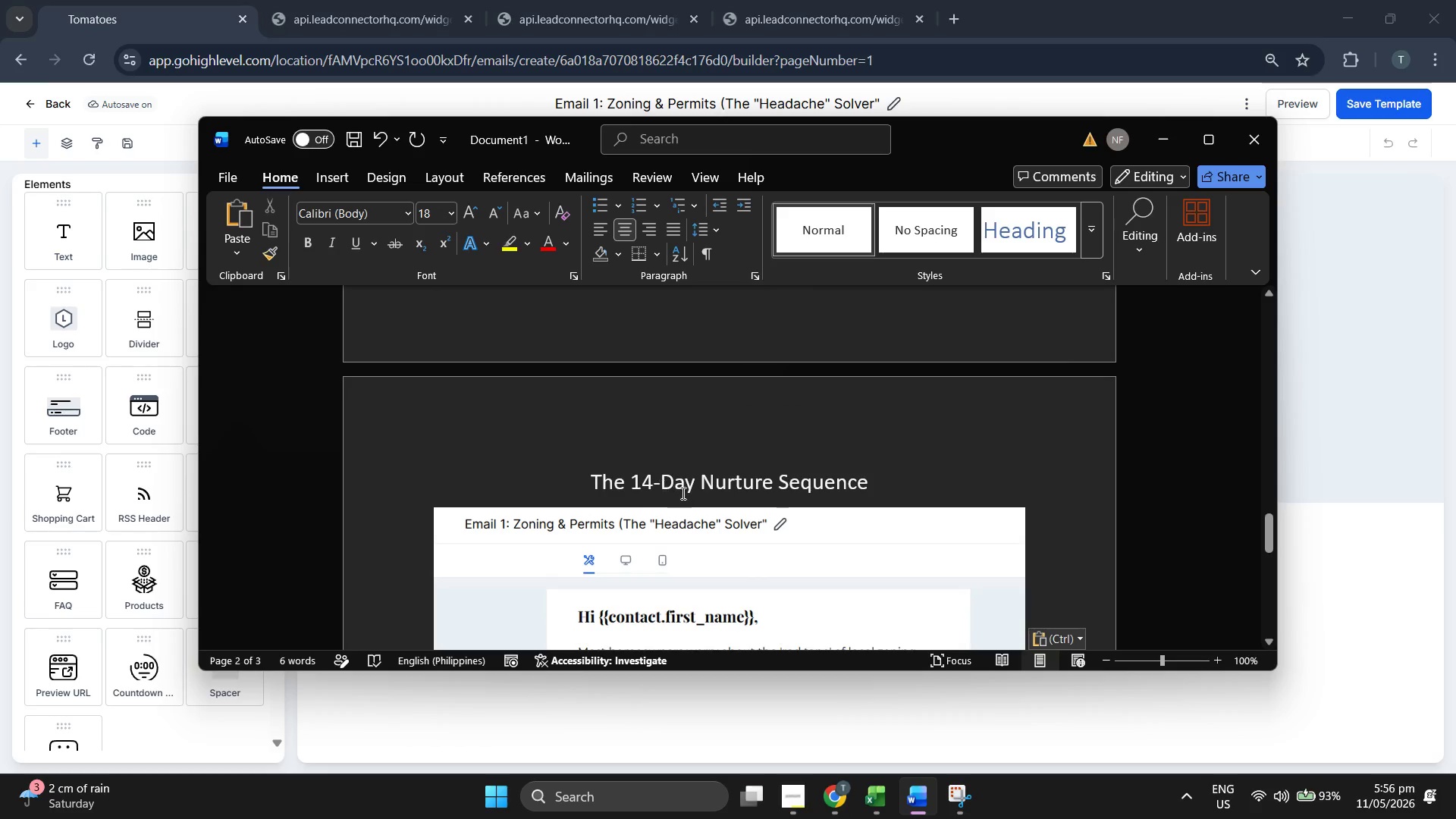 
key(CapsLock)
 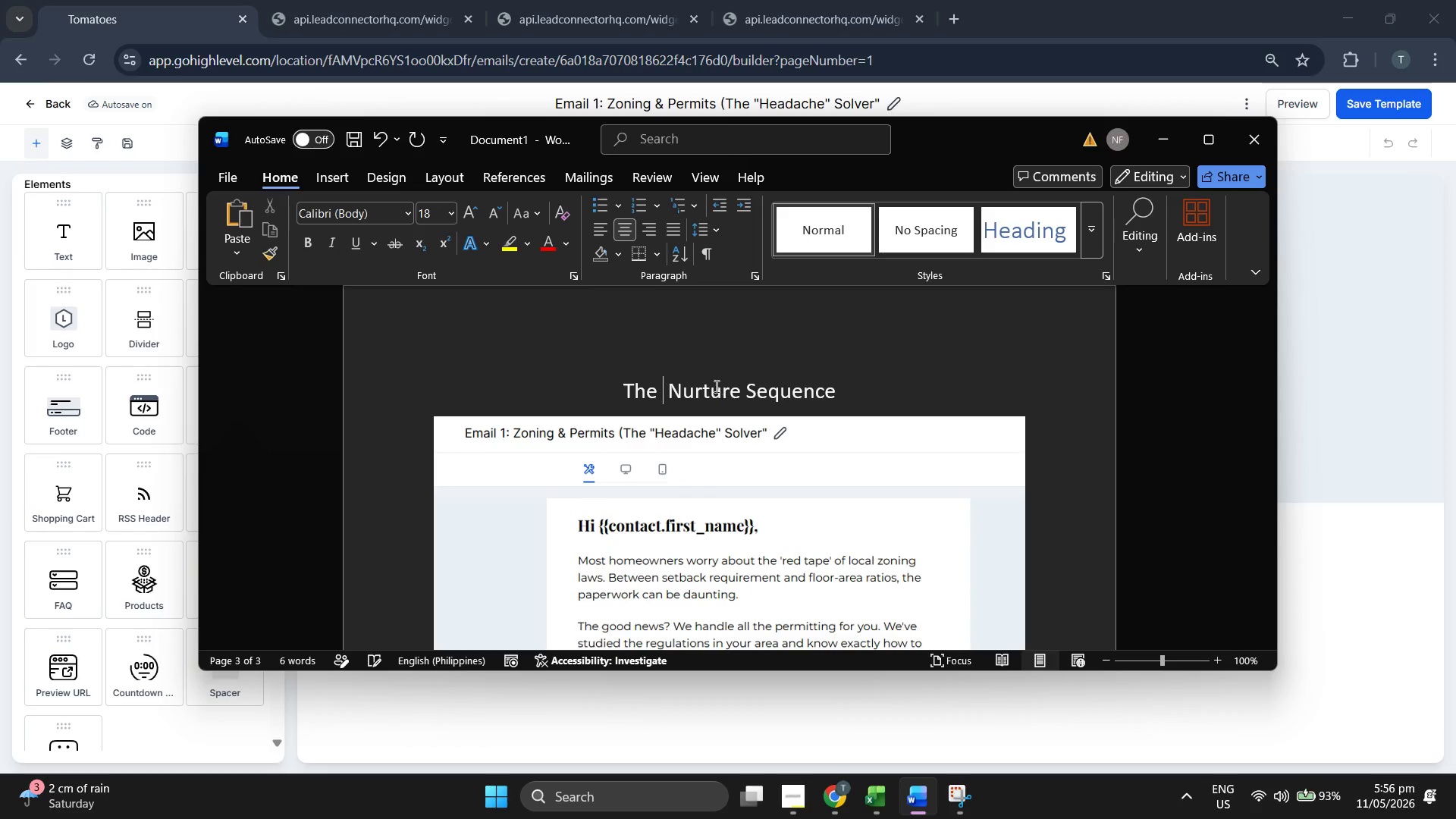 
key(E)
 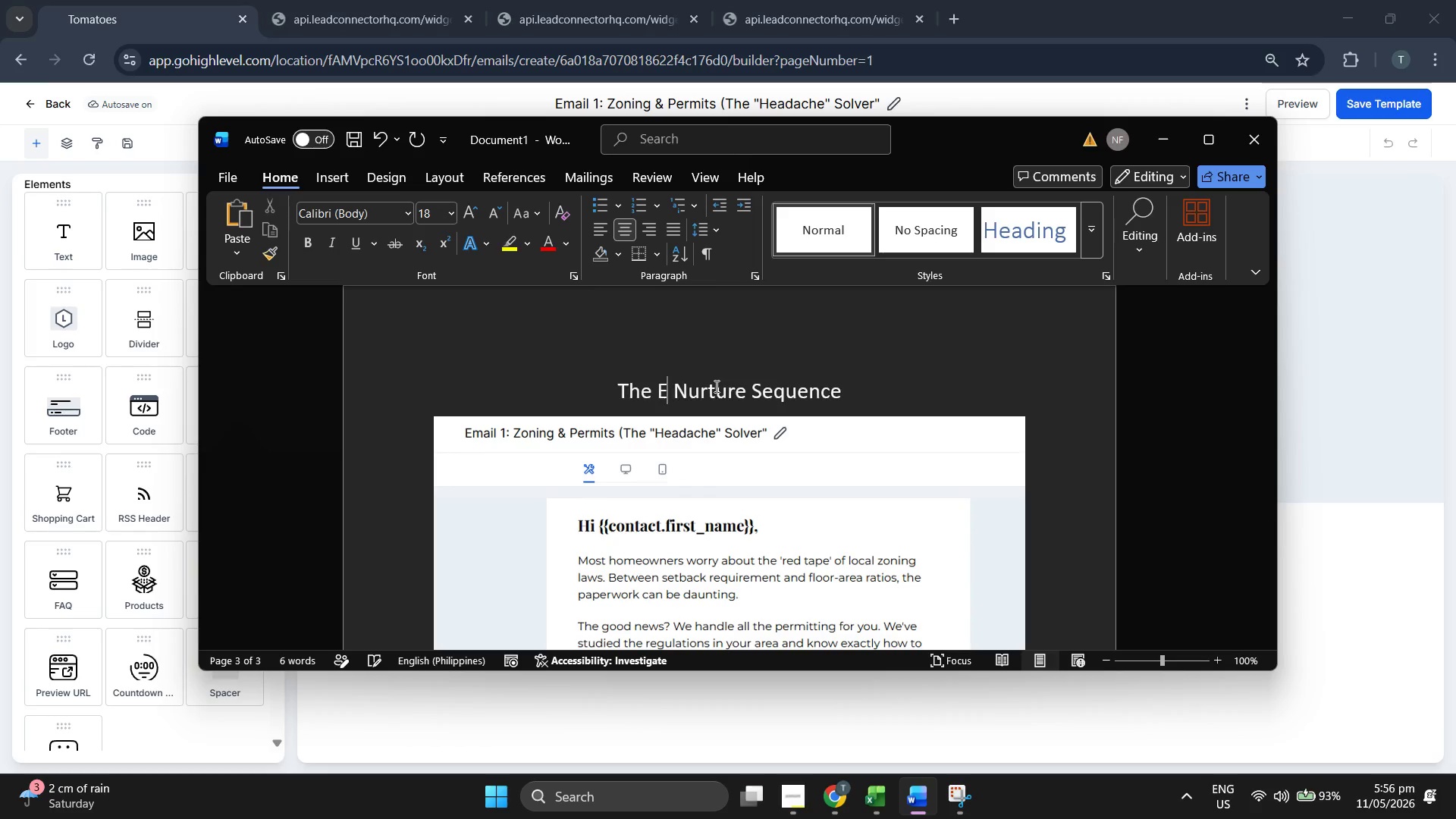 
key(CapsLock)
 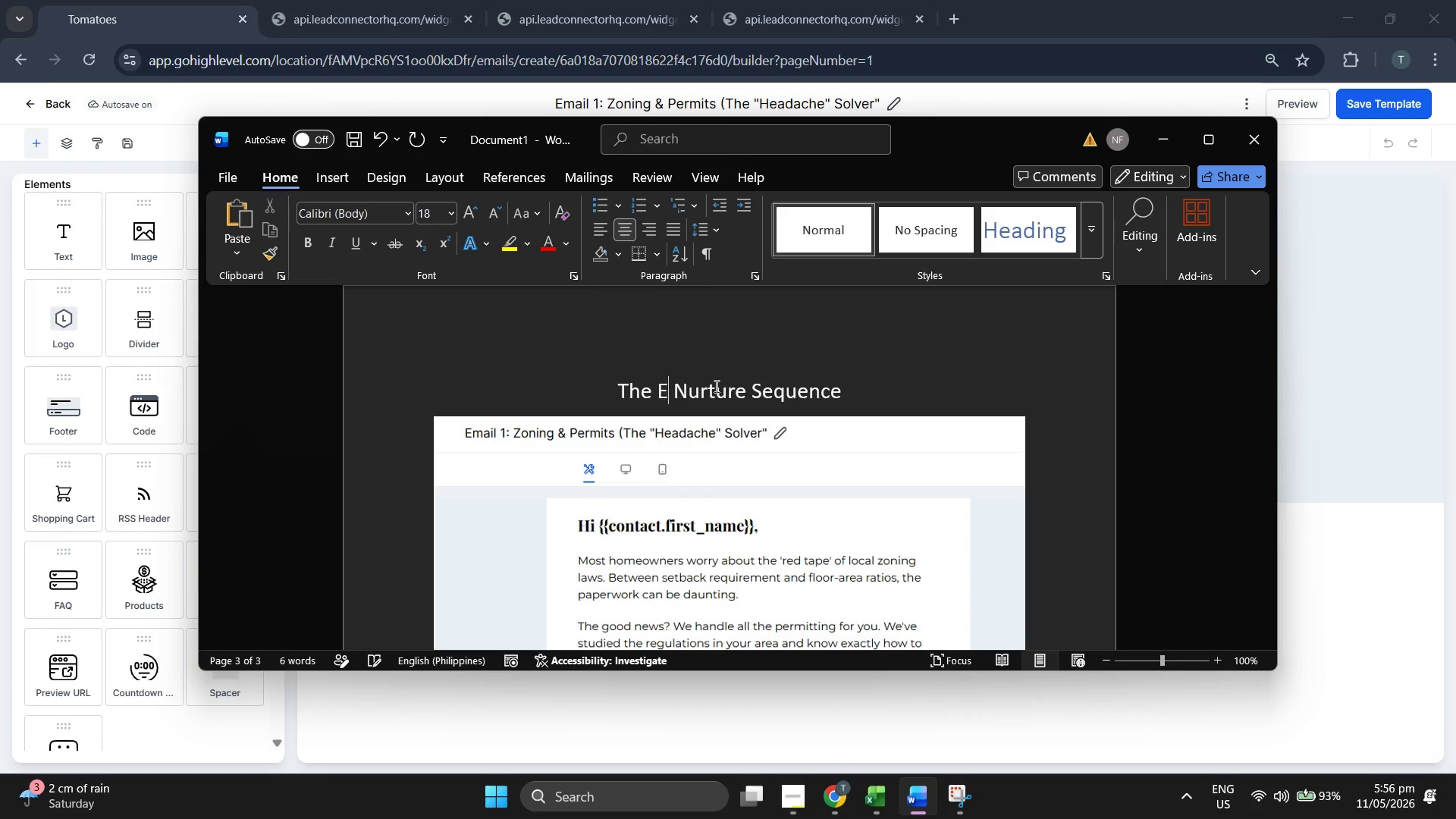 
type(mail)
 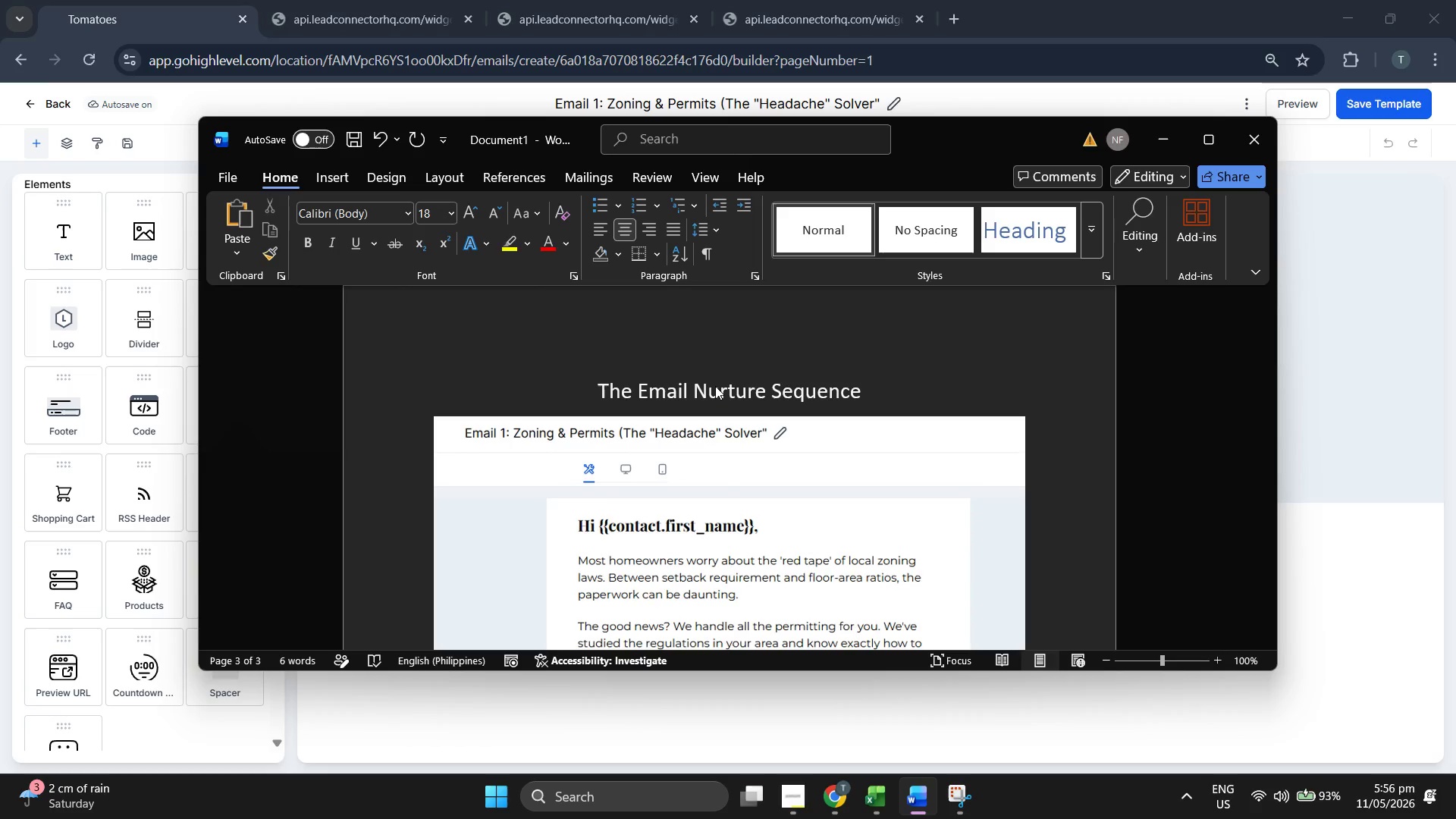 
scroll: coordinate [741, 509], scroll_direction: down, amount: 2.0
 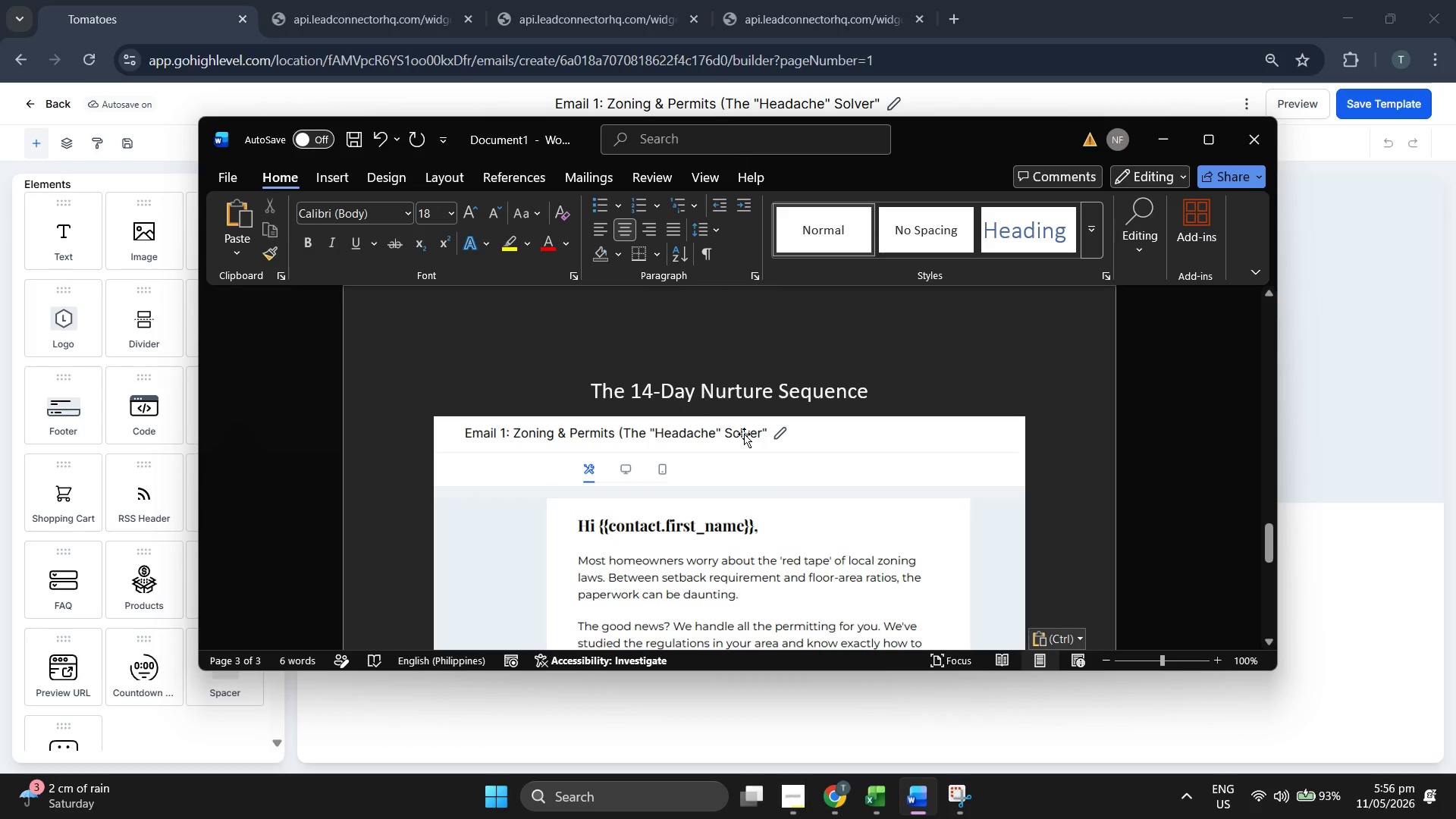 
scroll: coordinate [745, 435], scroll_direction: none, amount: 0.0
 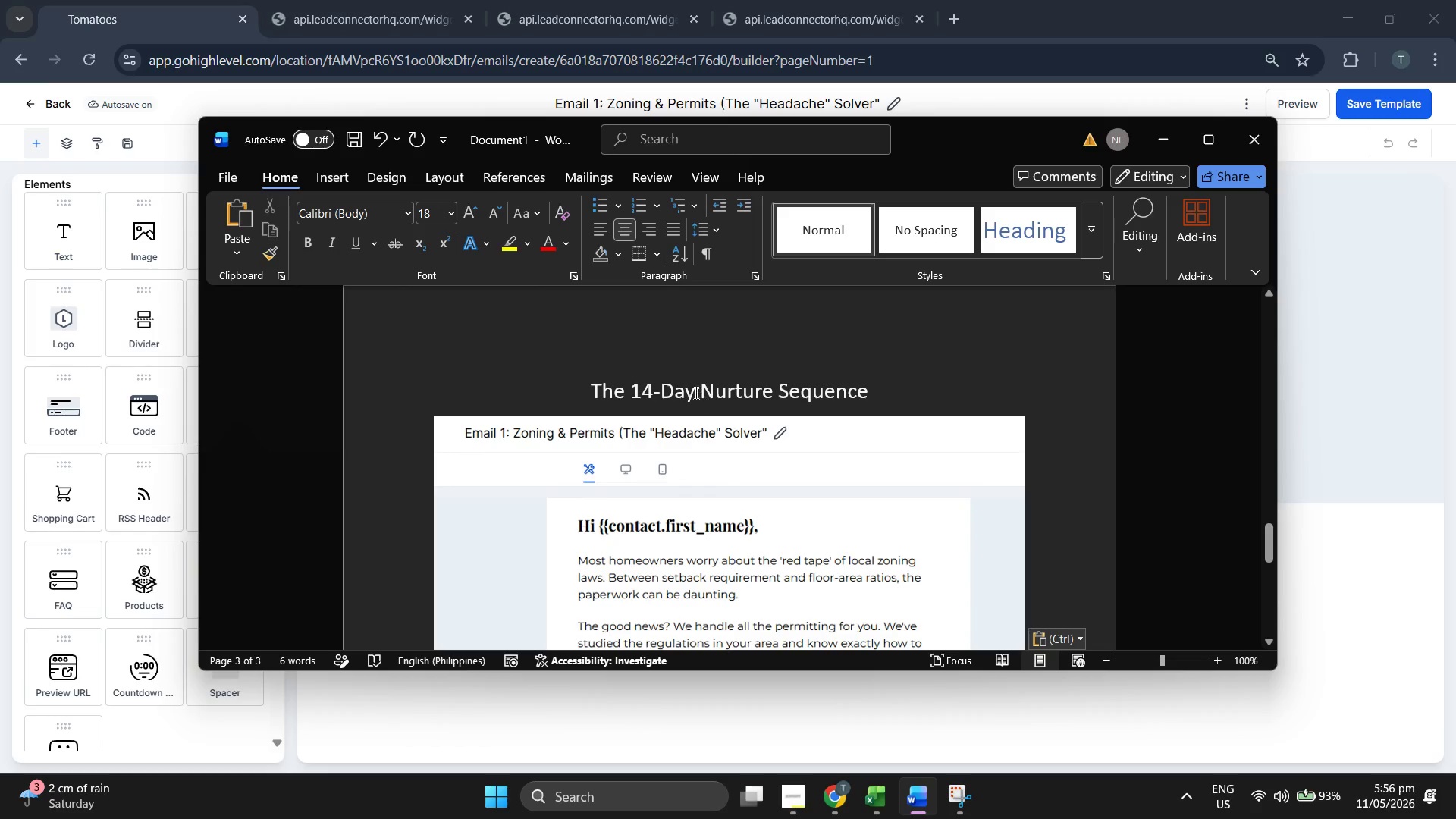 
left_click([1044, 347])
 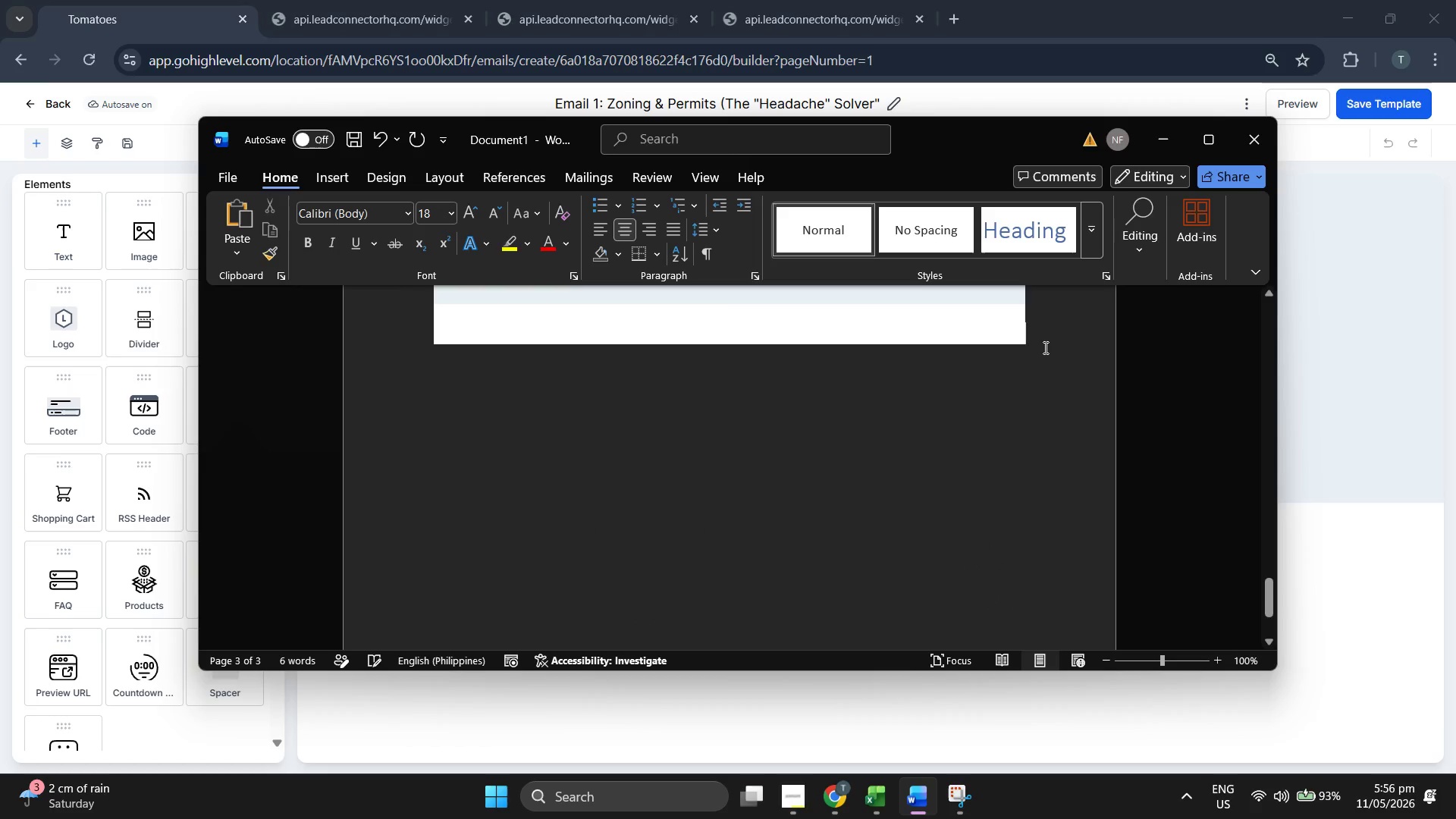 
key(Enter)
 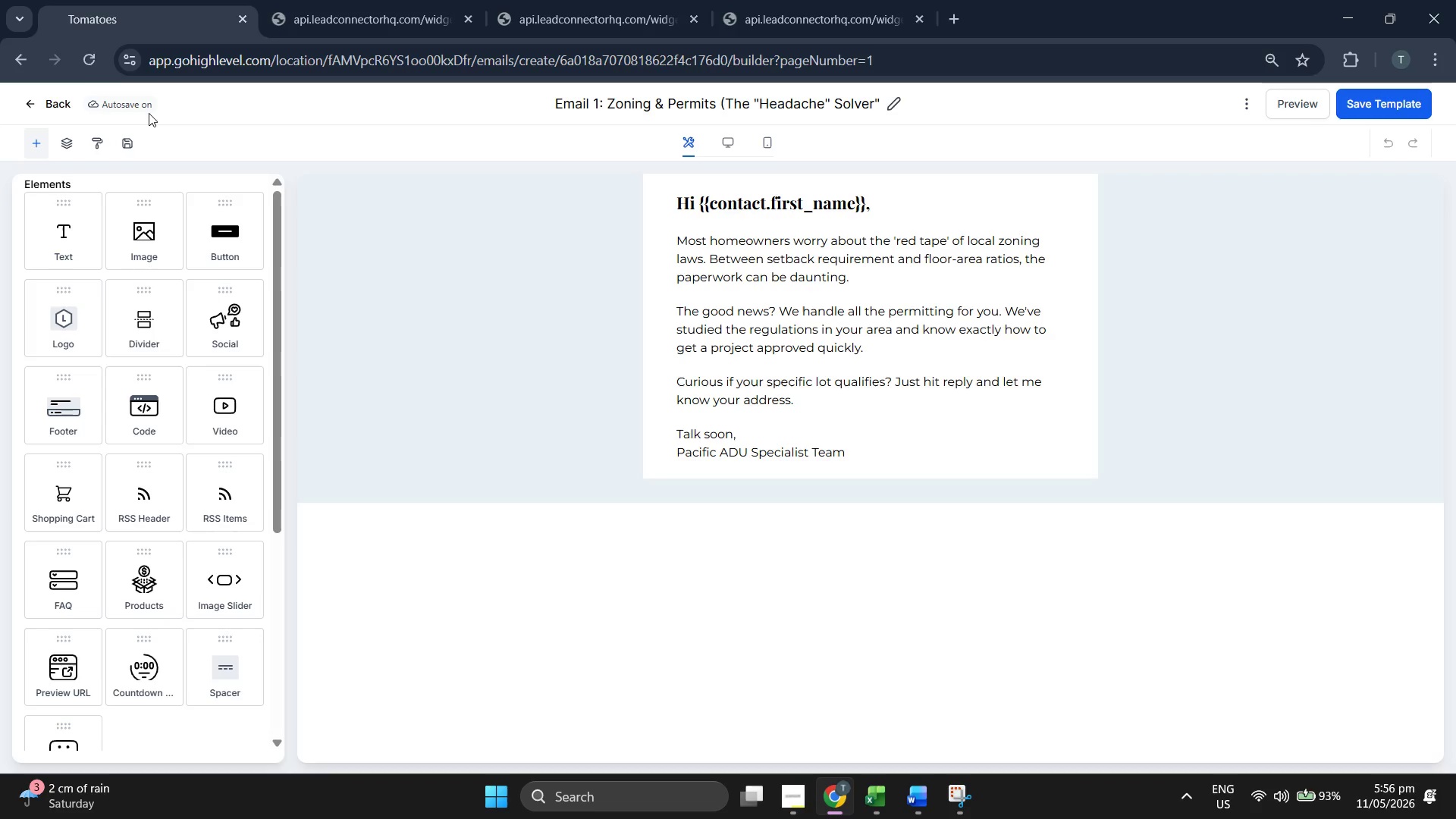 
left_click([36, 103])
 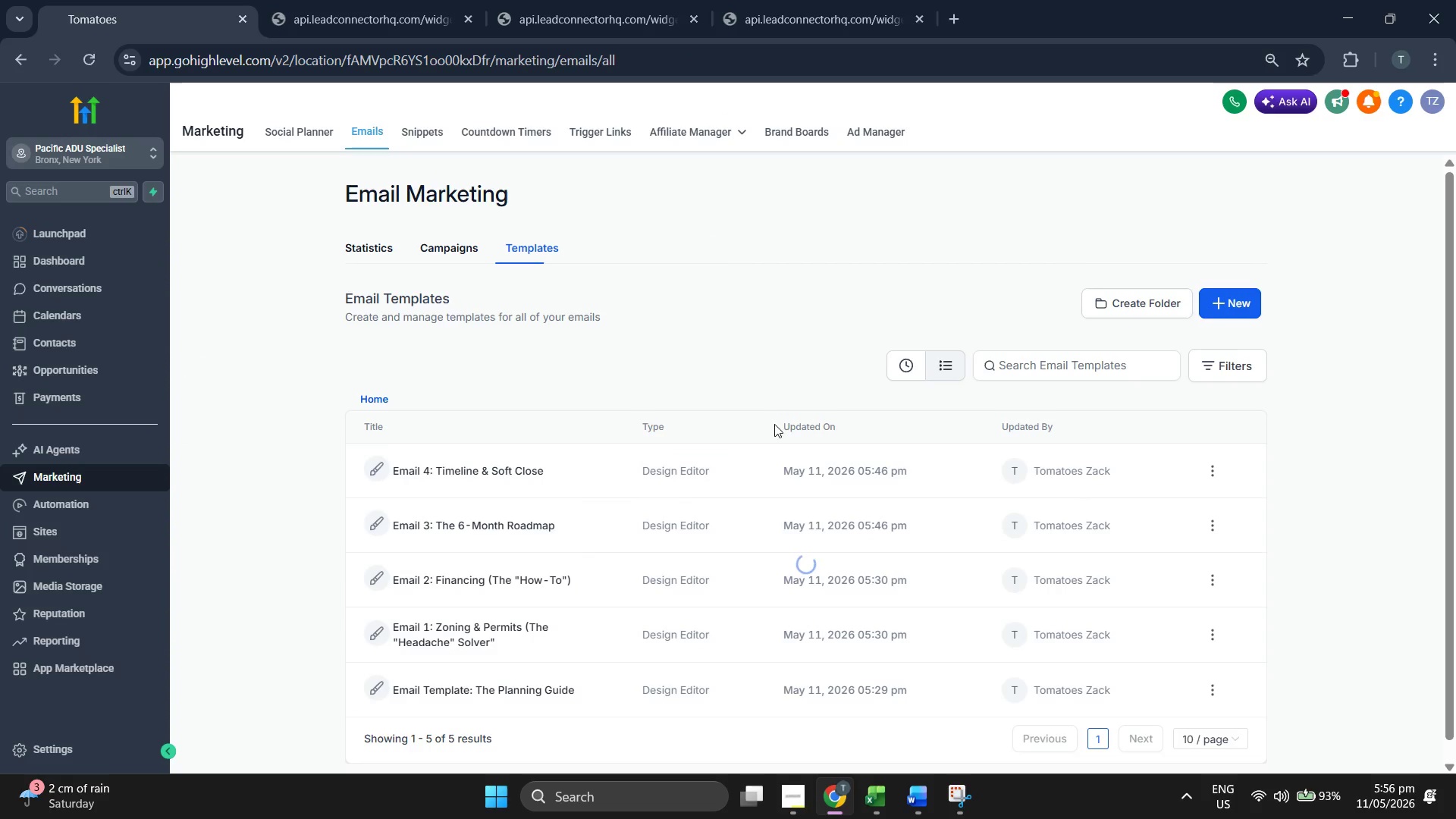 
scroll: coordinate [717, 385], scroll_direction: down, amount: 13.0
 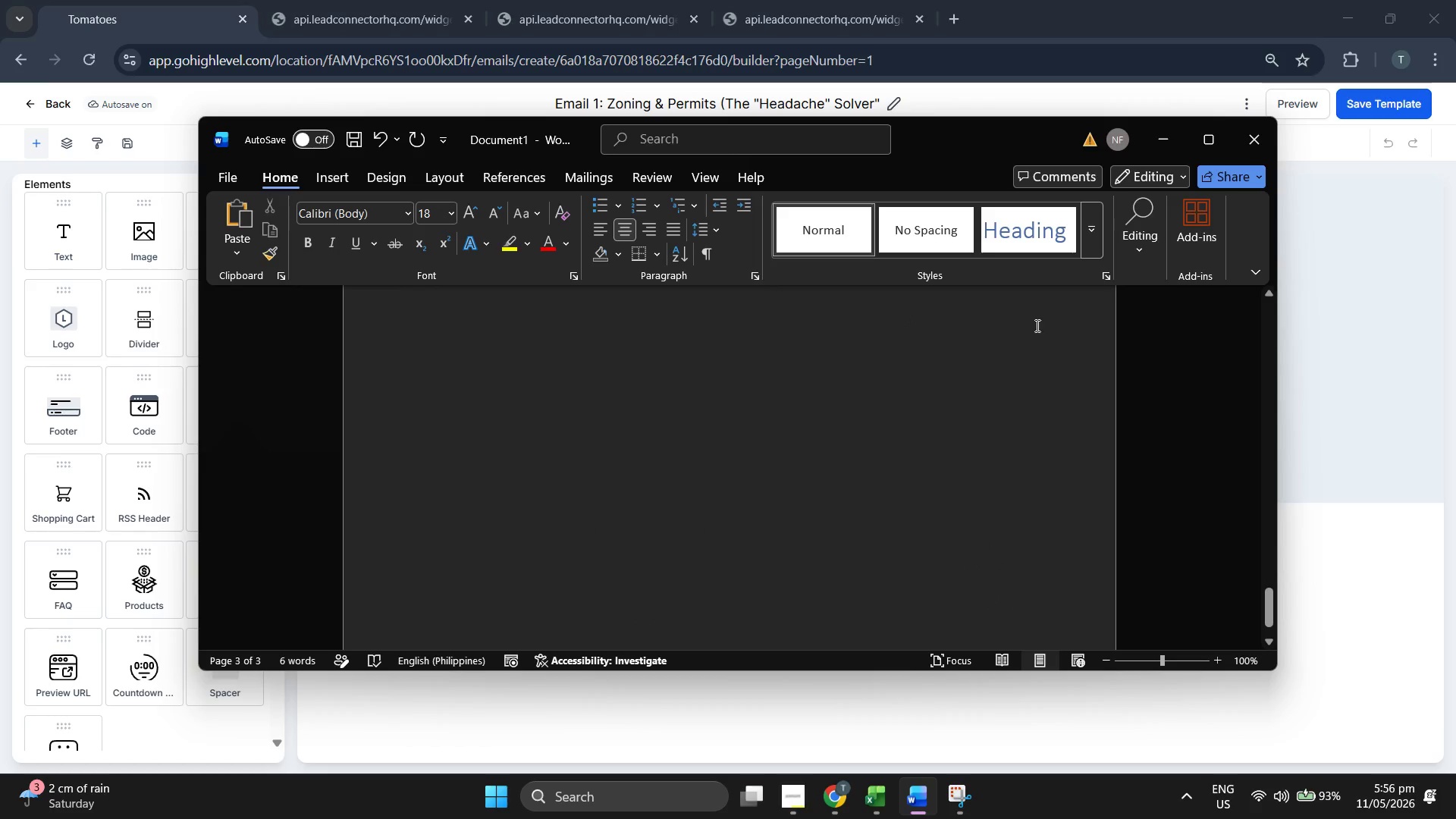 
left_click([464, 586])
 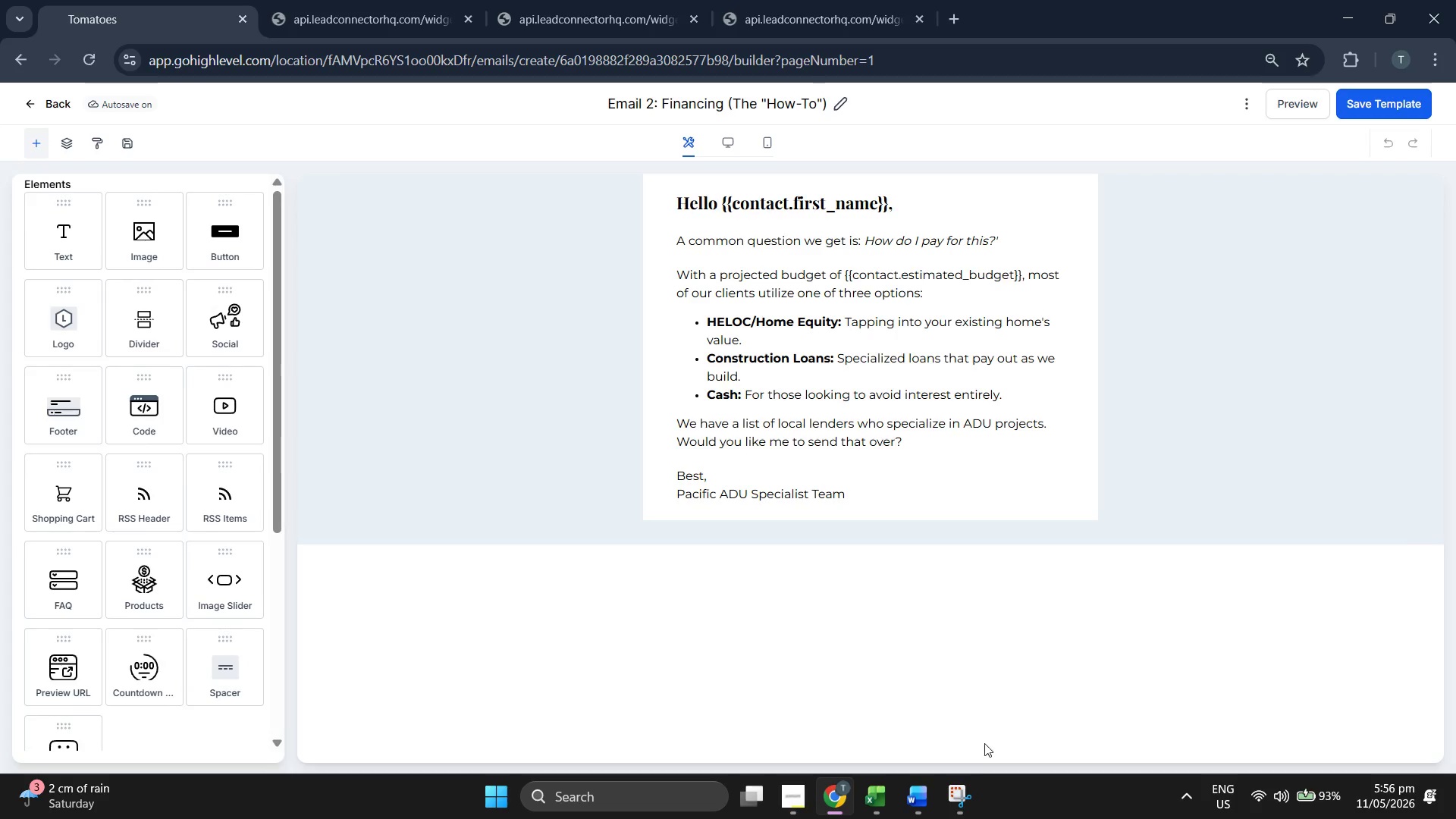 
scroll: coordinate [1044, 347], scroll_direction: up, amount: 2.0
 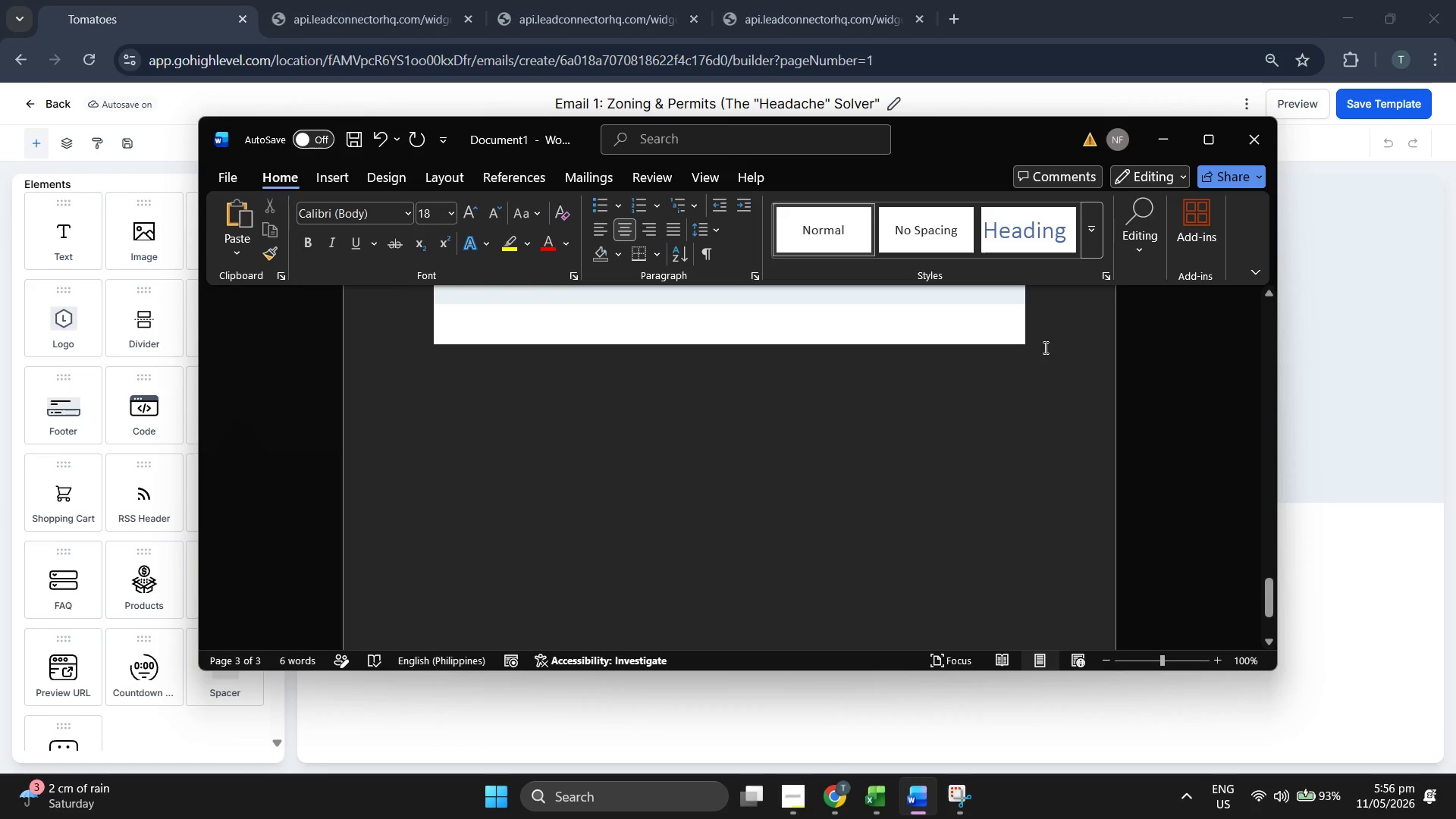 
wait(6.08)
 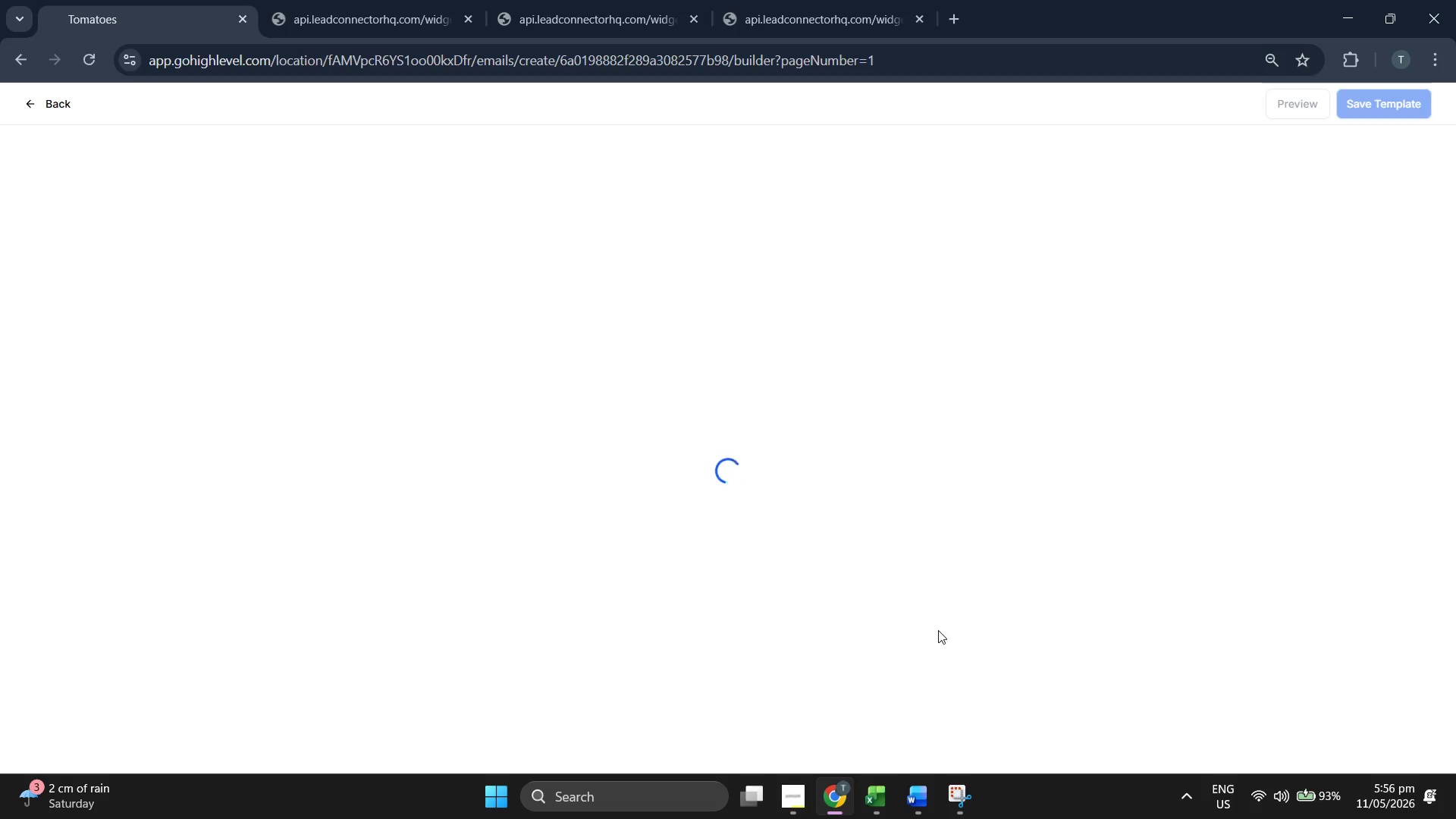 
left_click([321, 51])
 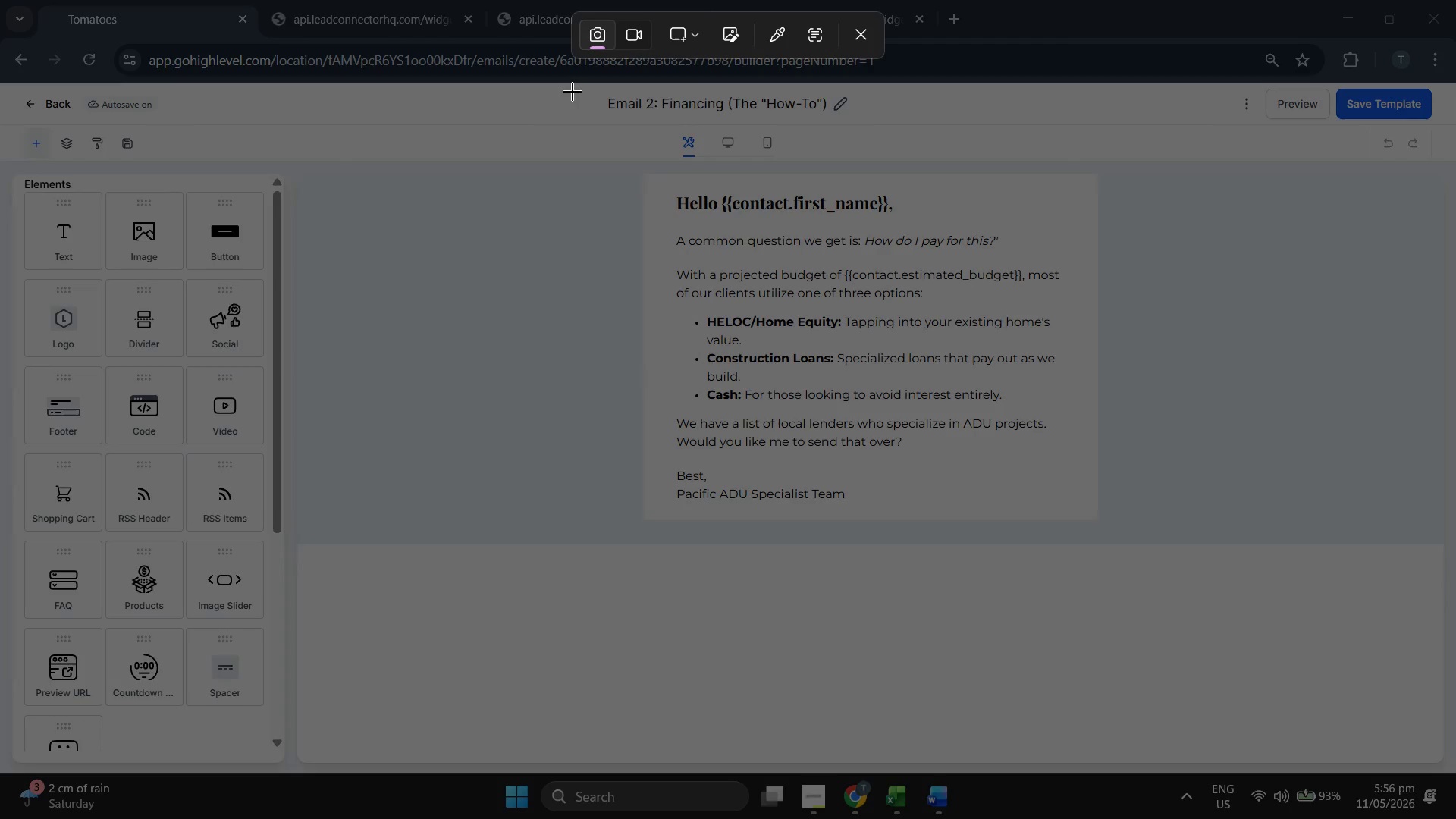 
left_click_drag(start_coordinate=[562, 85], to_coordinate=[1166, 585])
 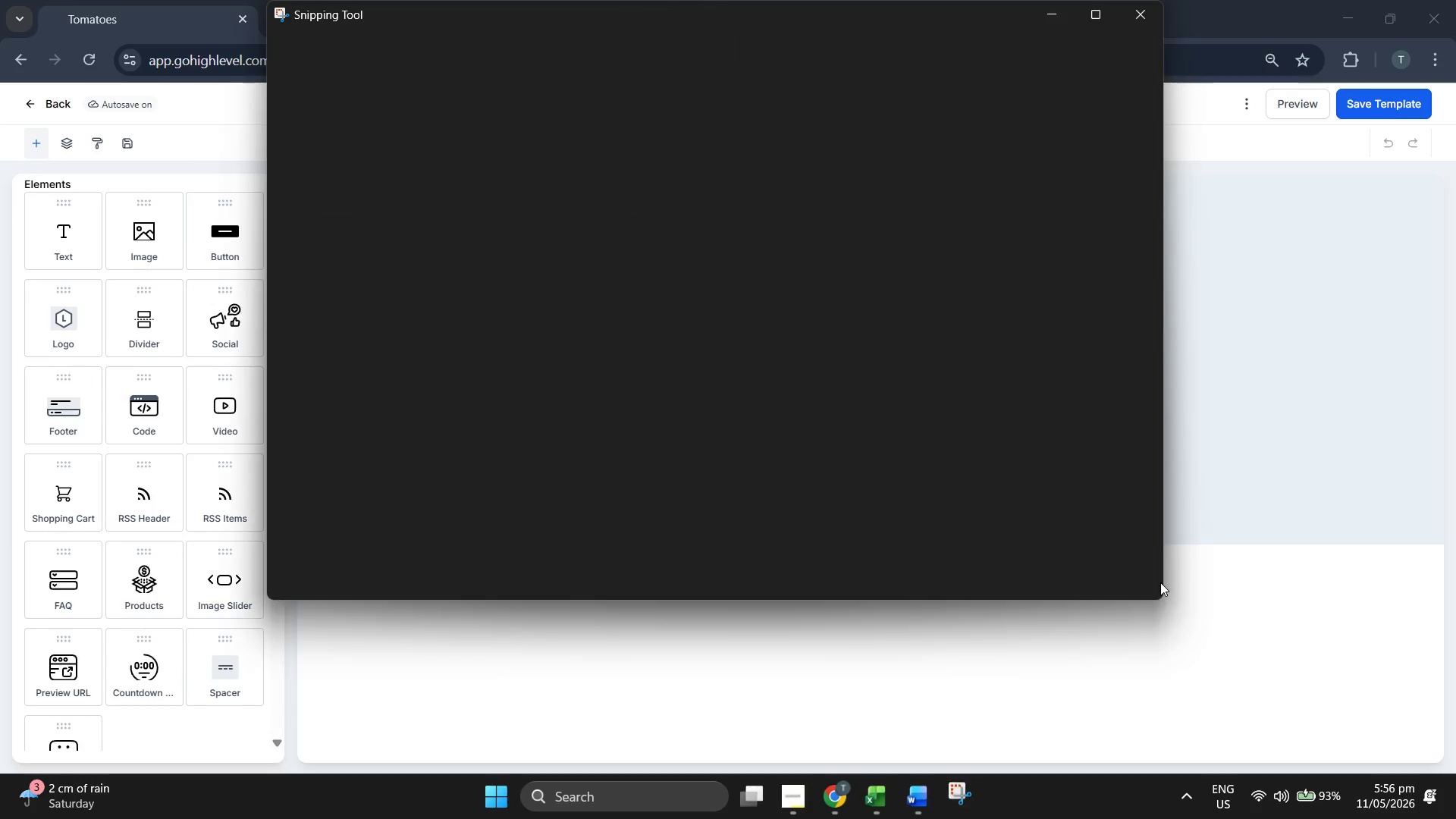 
left_click([1290, 601])
 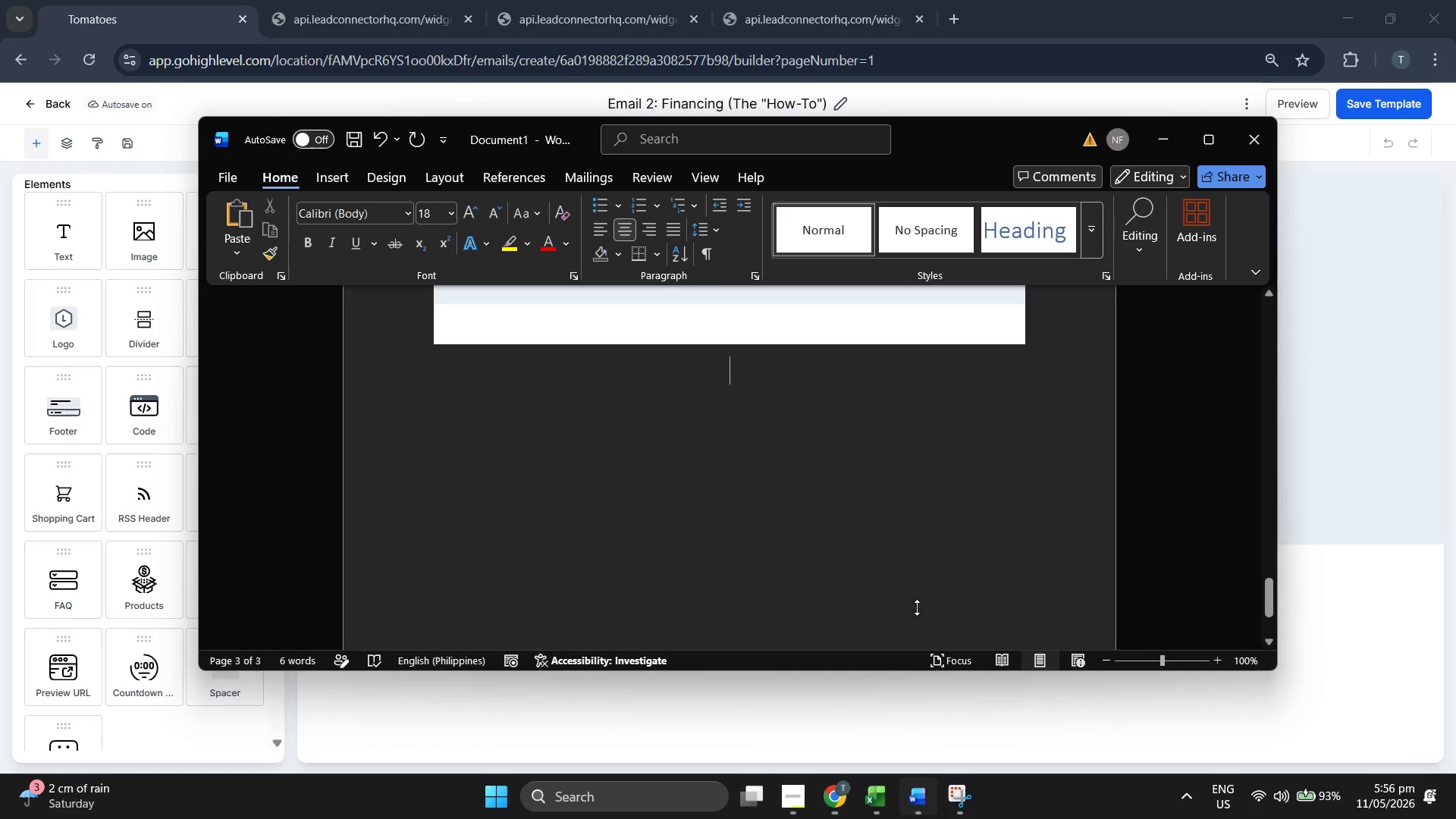 
key(Control+V)
 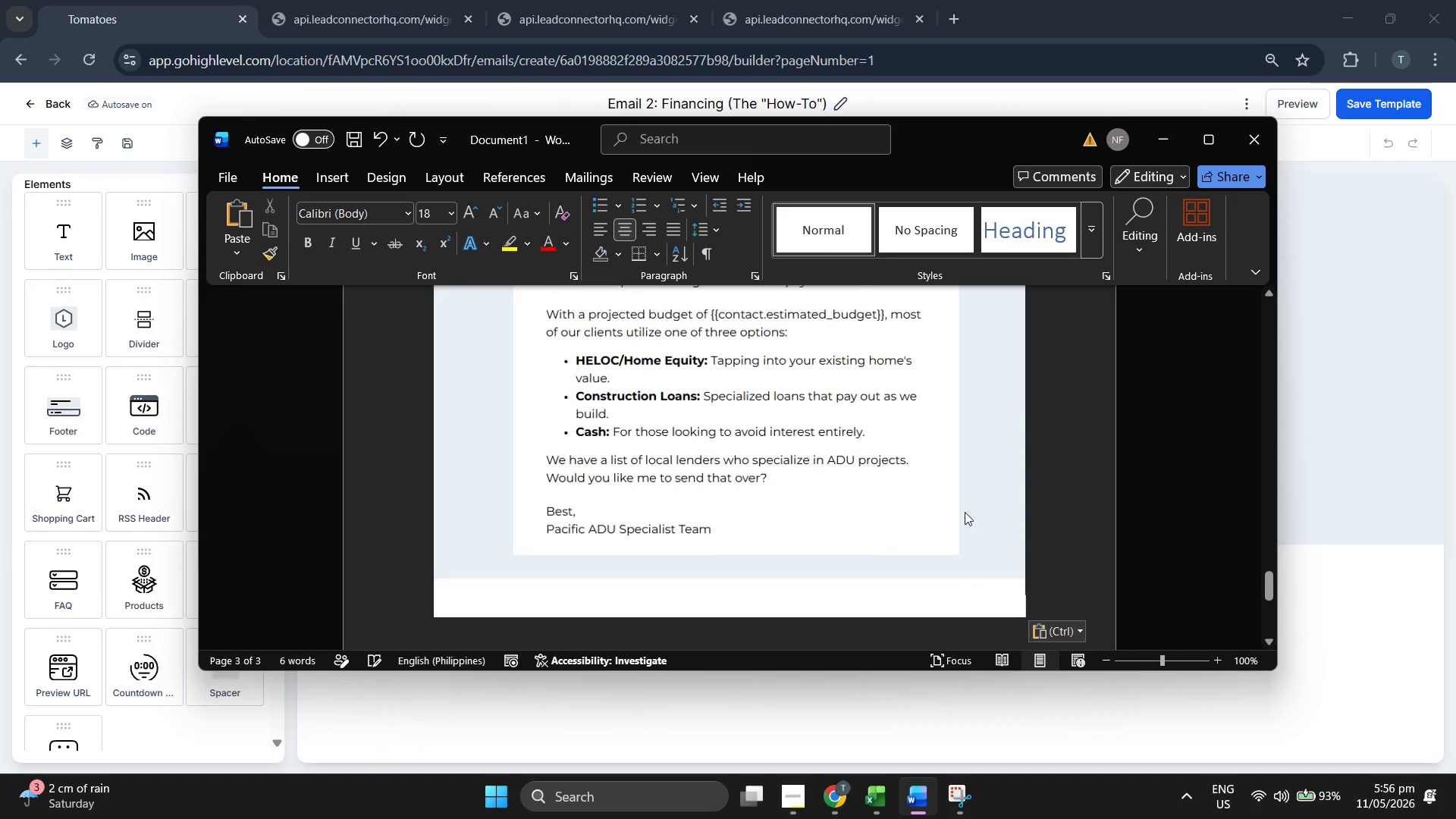 
key(Enter)
 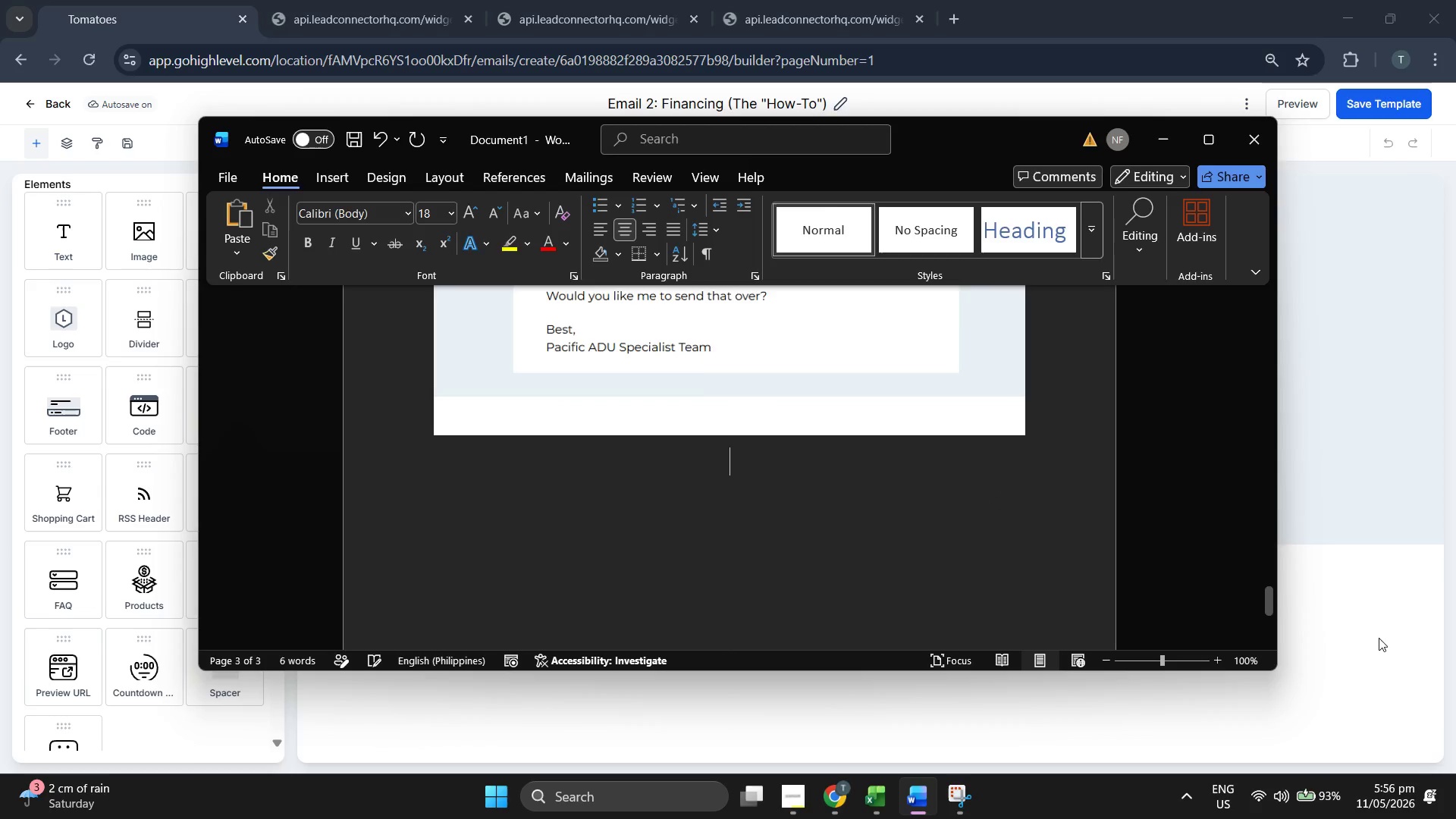 
left_click([1392, 637])
 